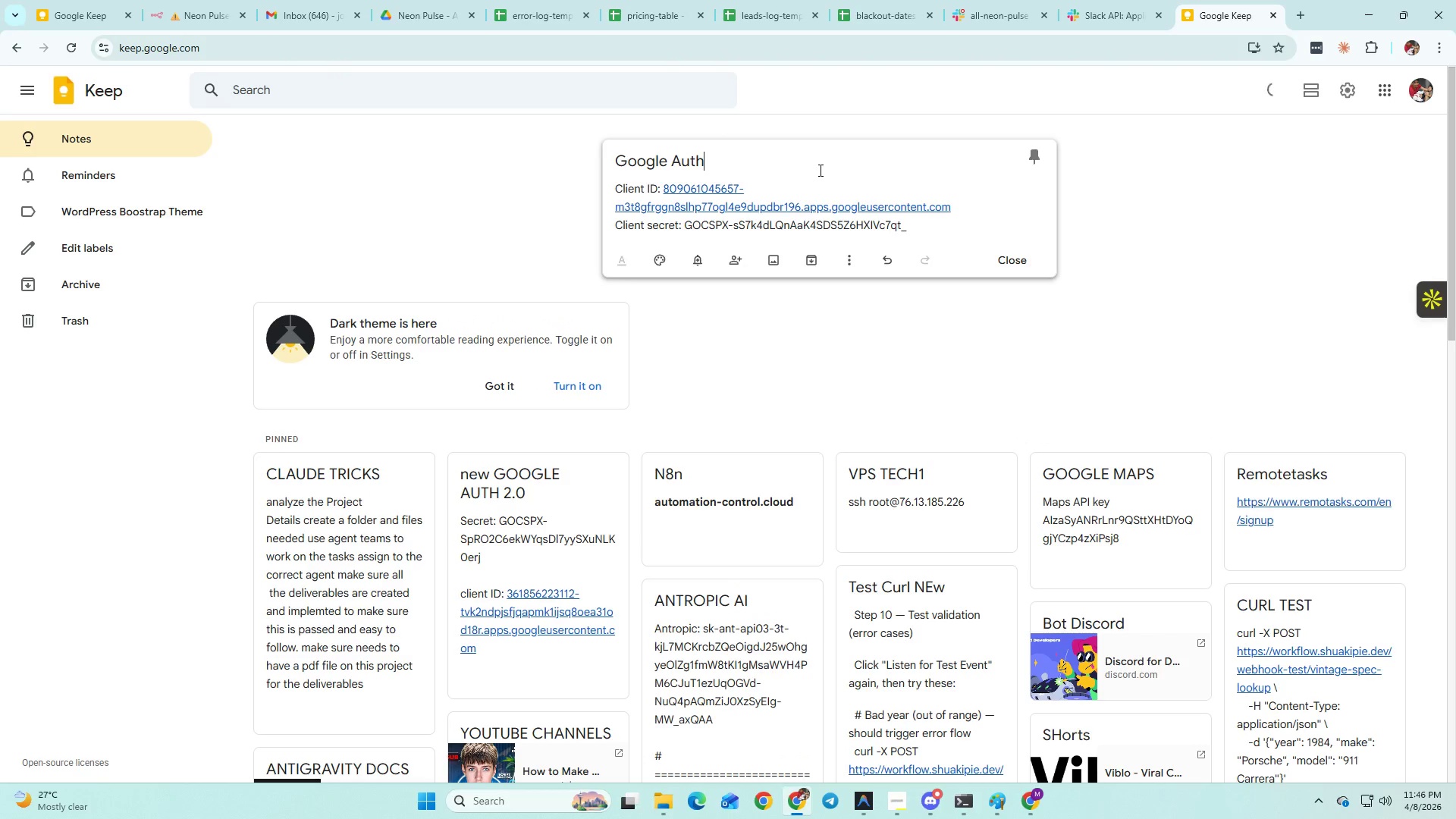 
type( Micah)
key(Backspace)
key(Backspace)
key(Backspace)
key(Backspace)
key(Backspace)
type(Lalab)
 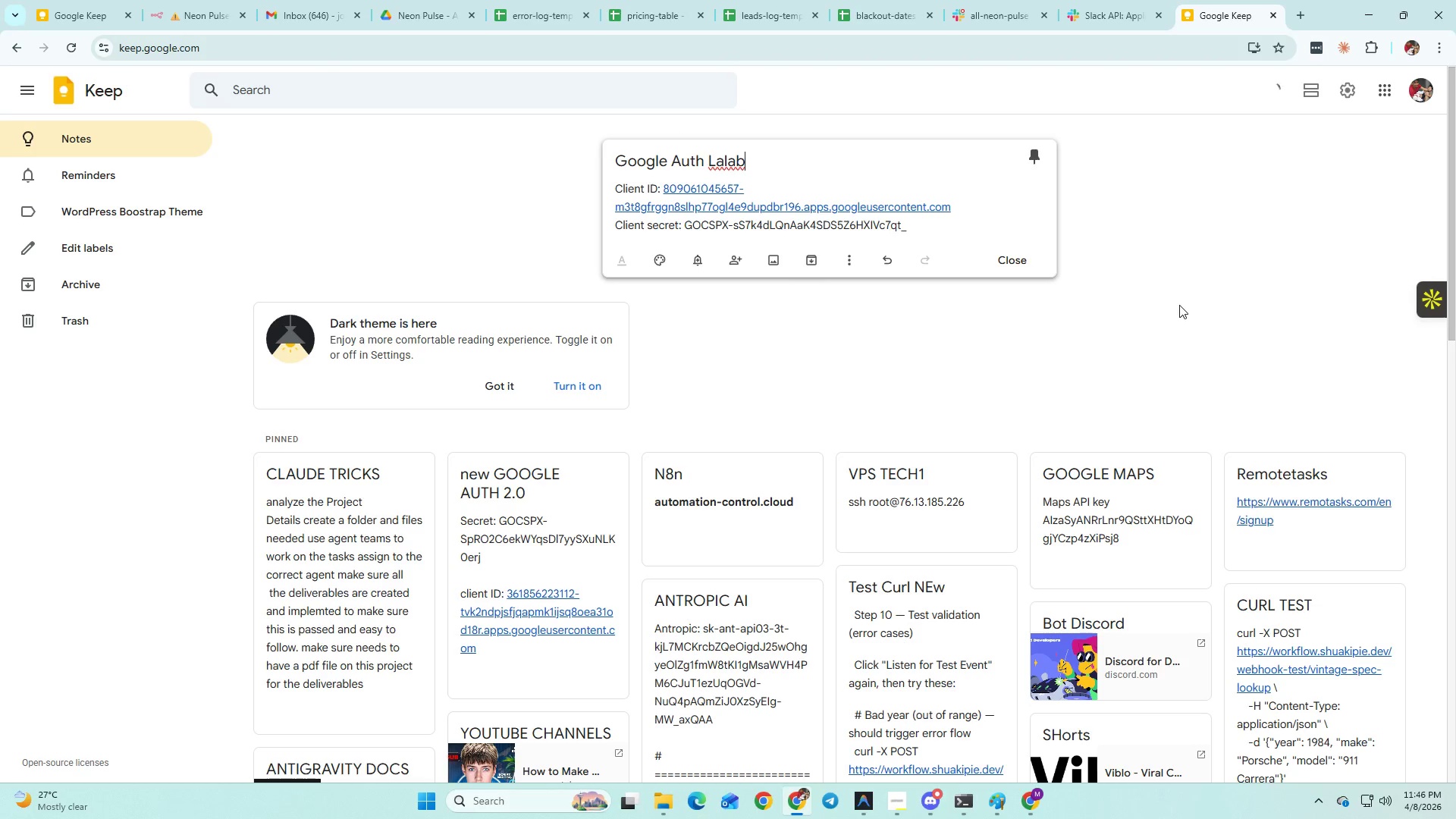 
wait(8.84)
 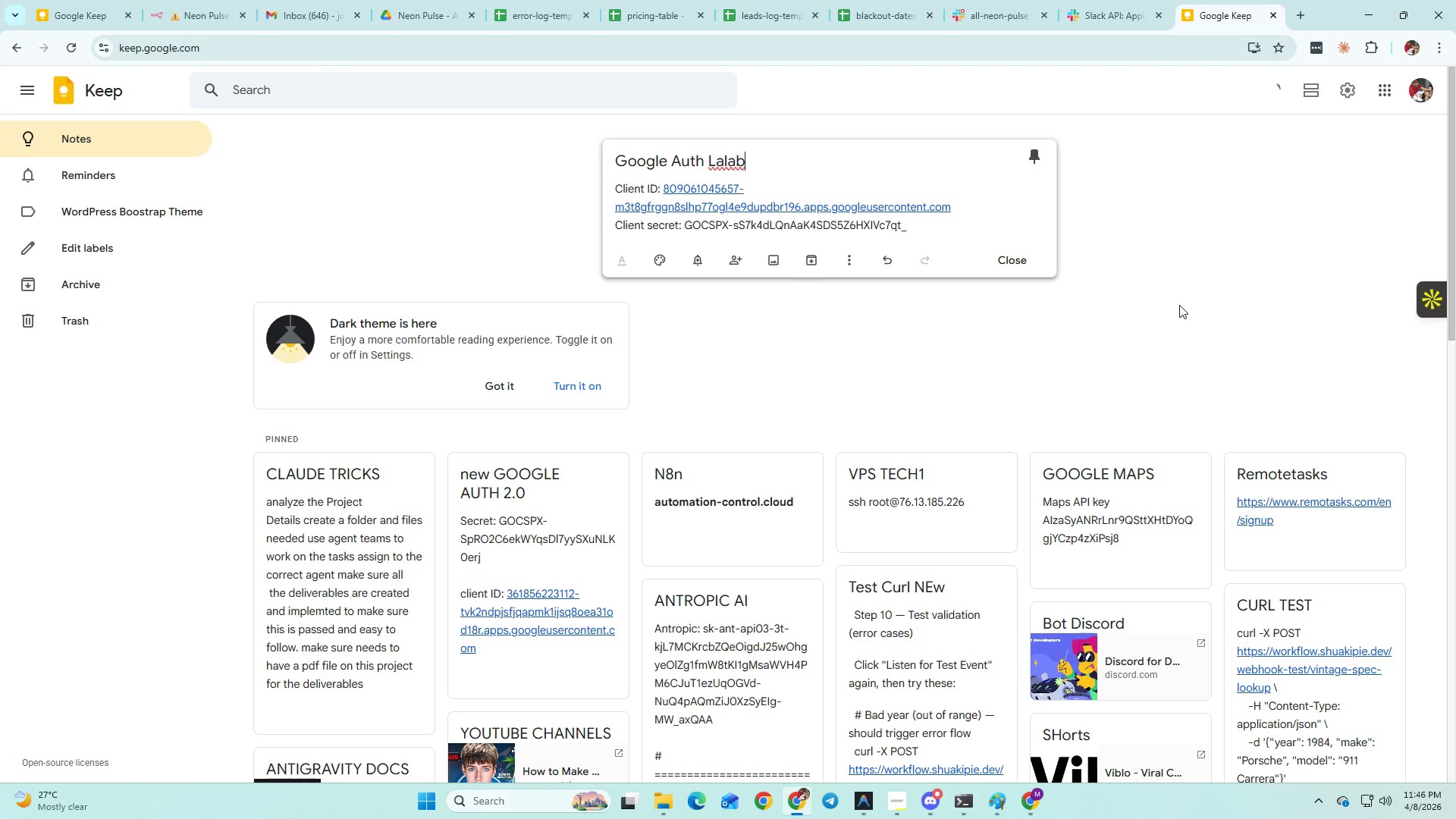 
left_click([429, 50])
 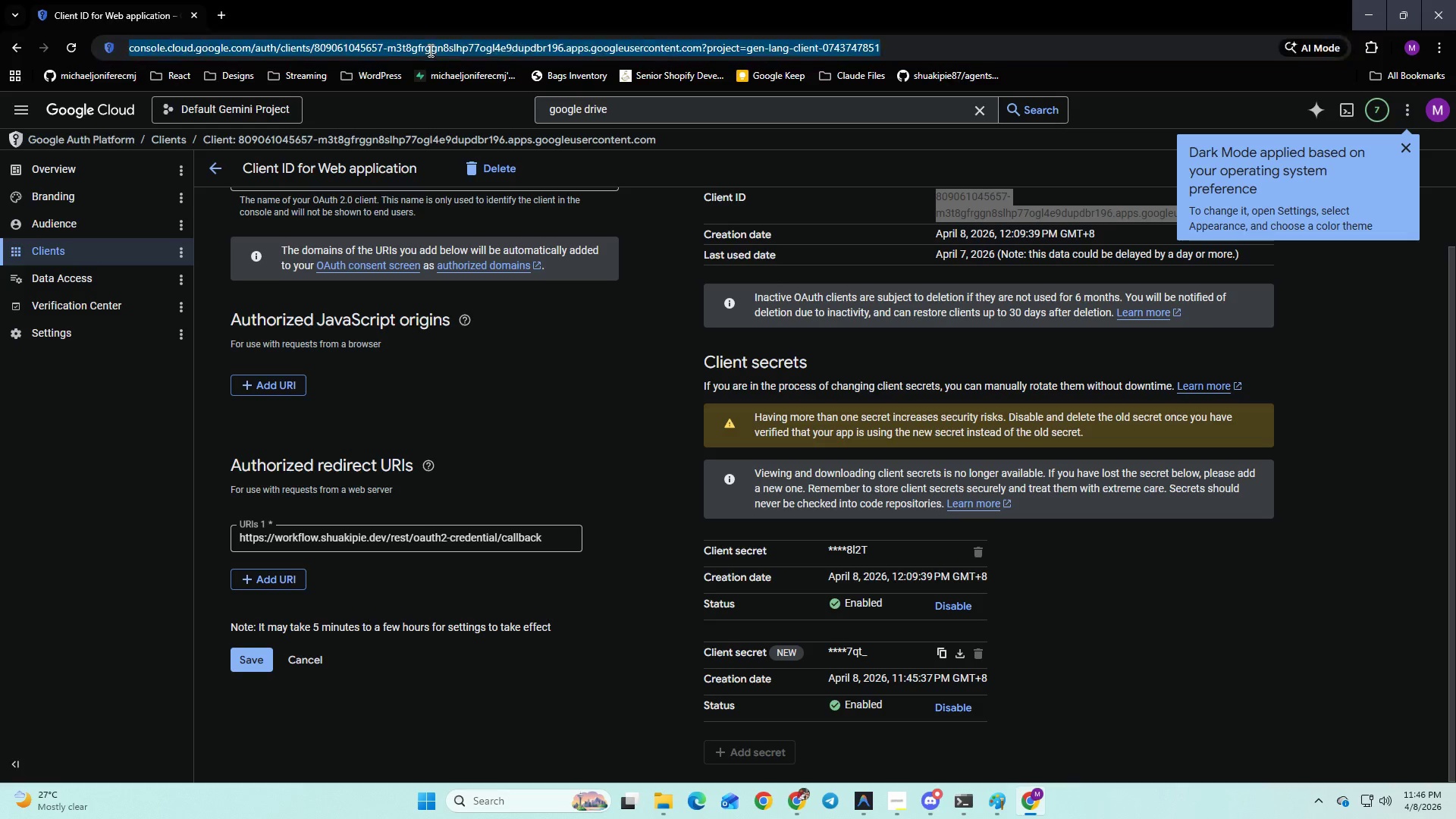 
key(G)
 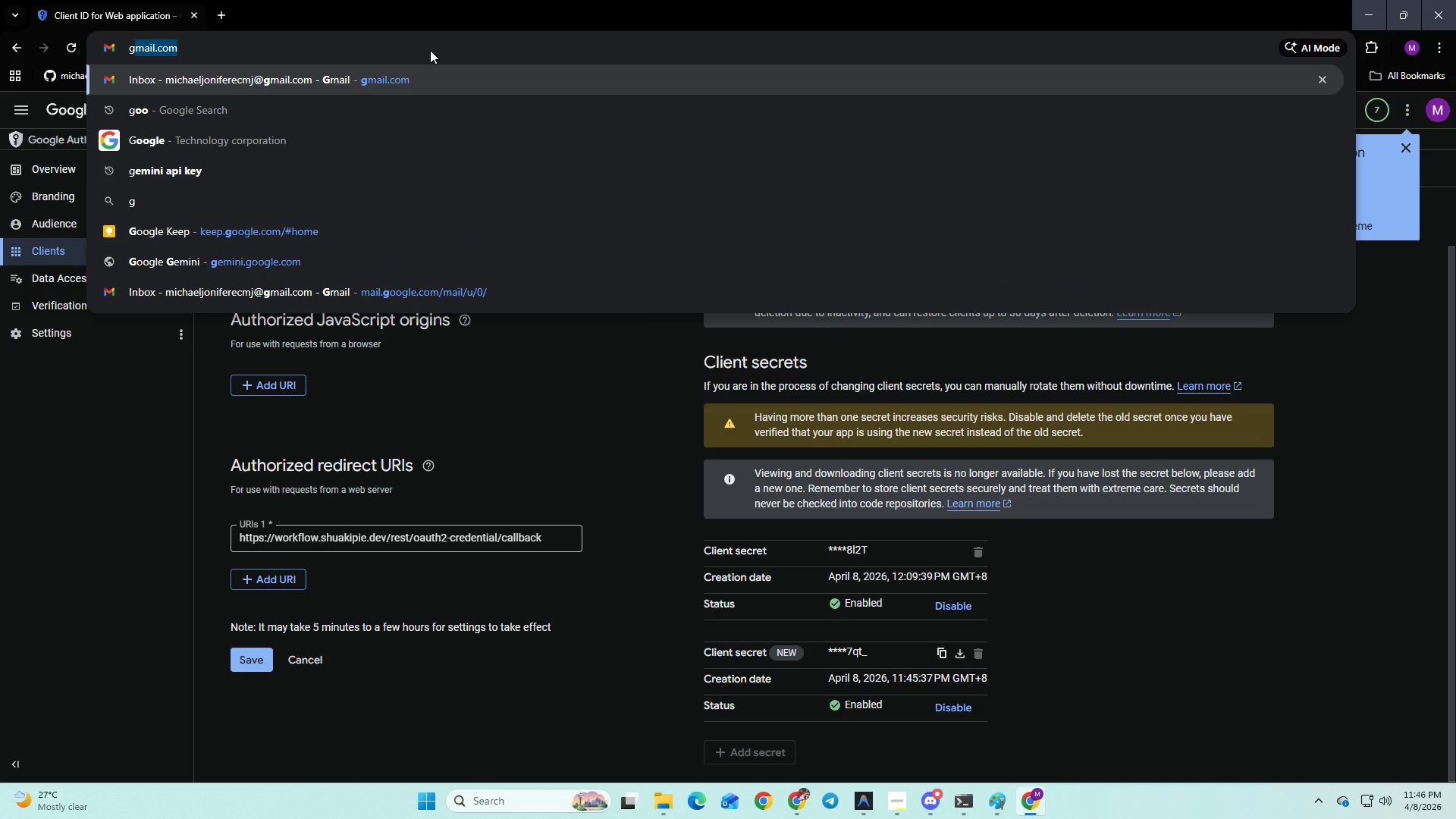 
key(Enter)
 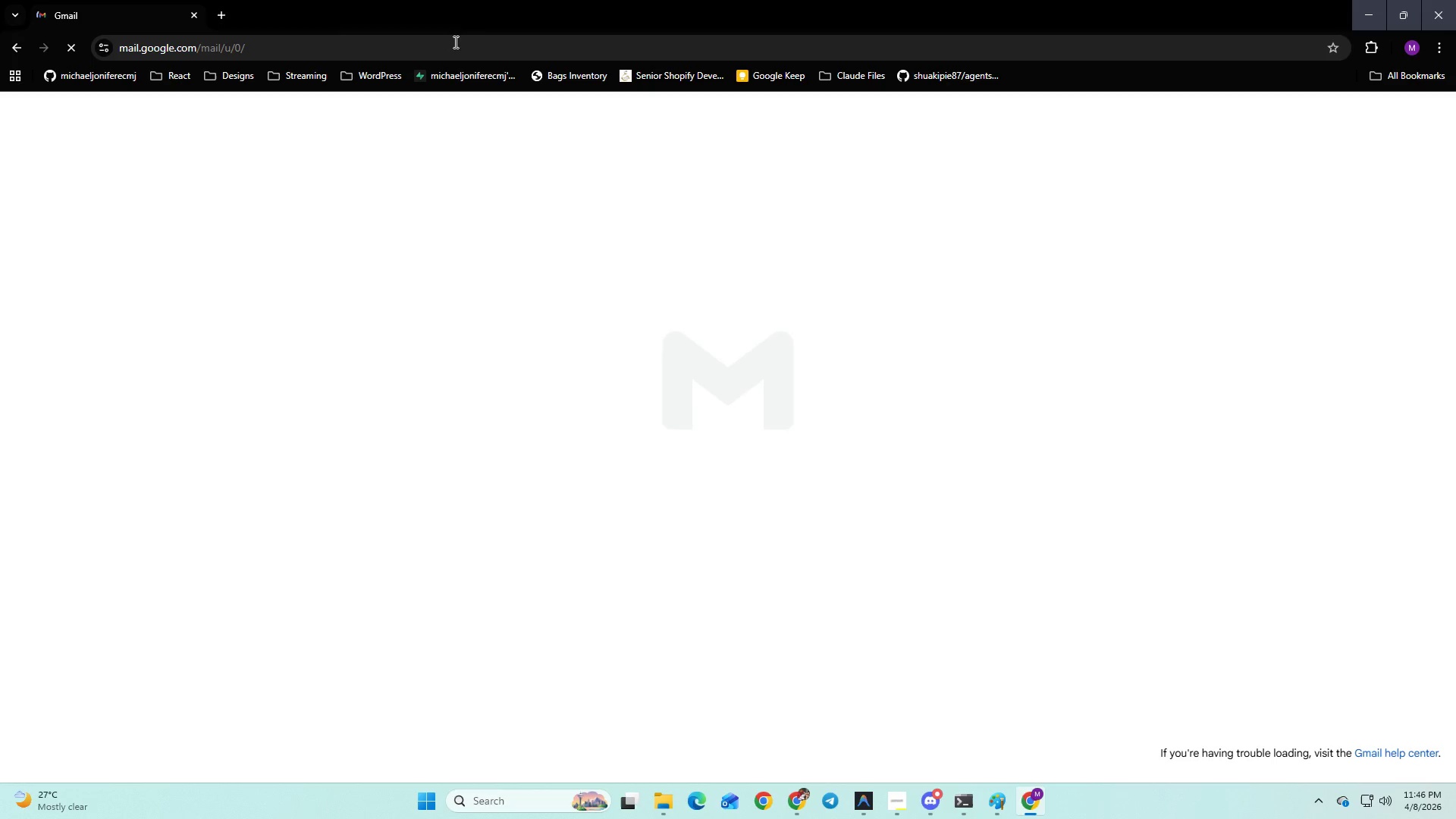 
mouse_move([666, 282])
 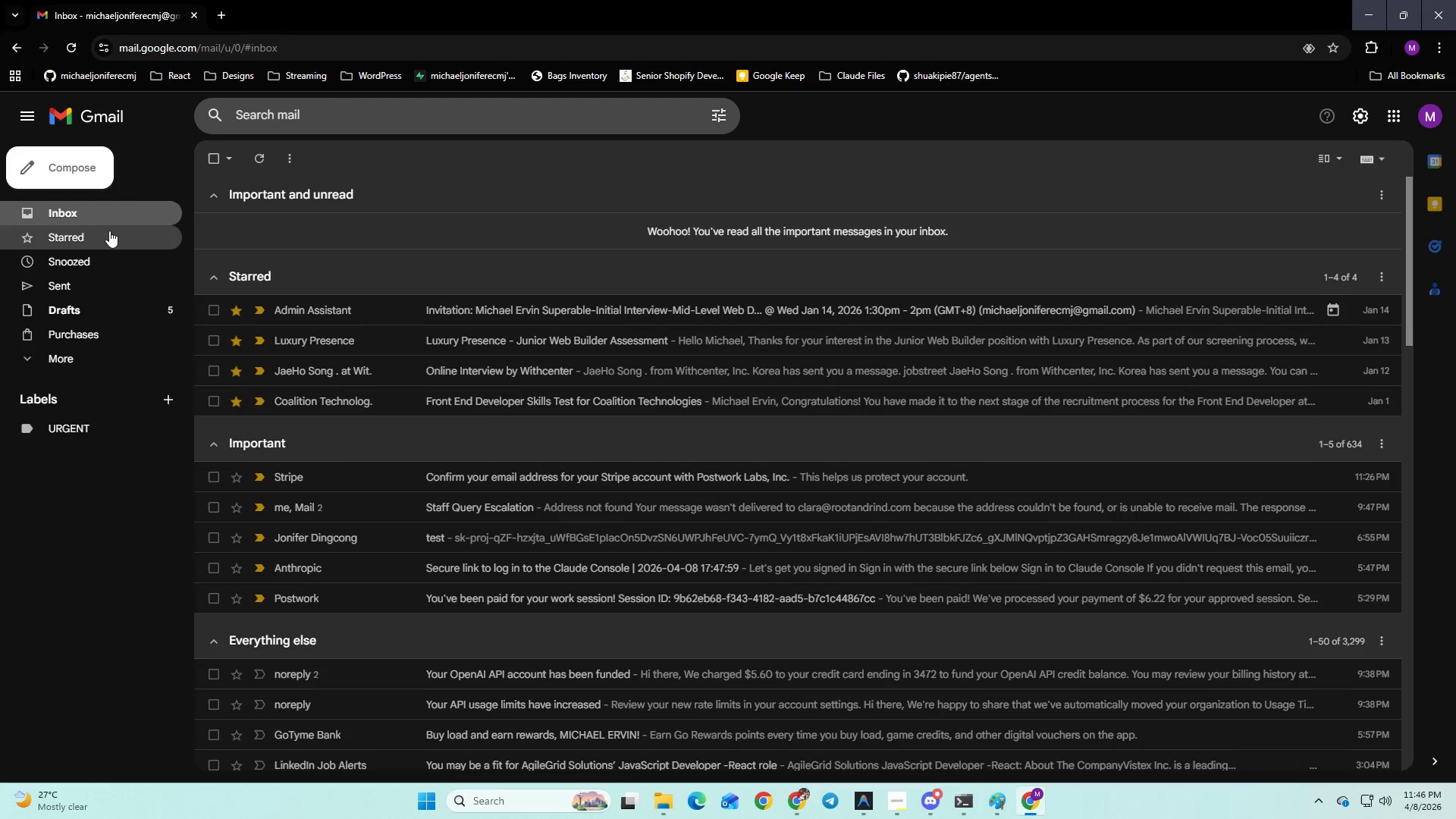 
left_click([115, 205])
 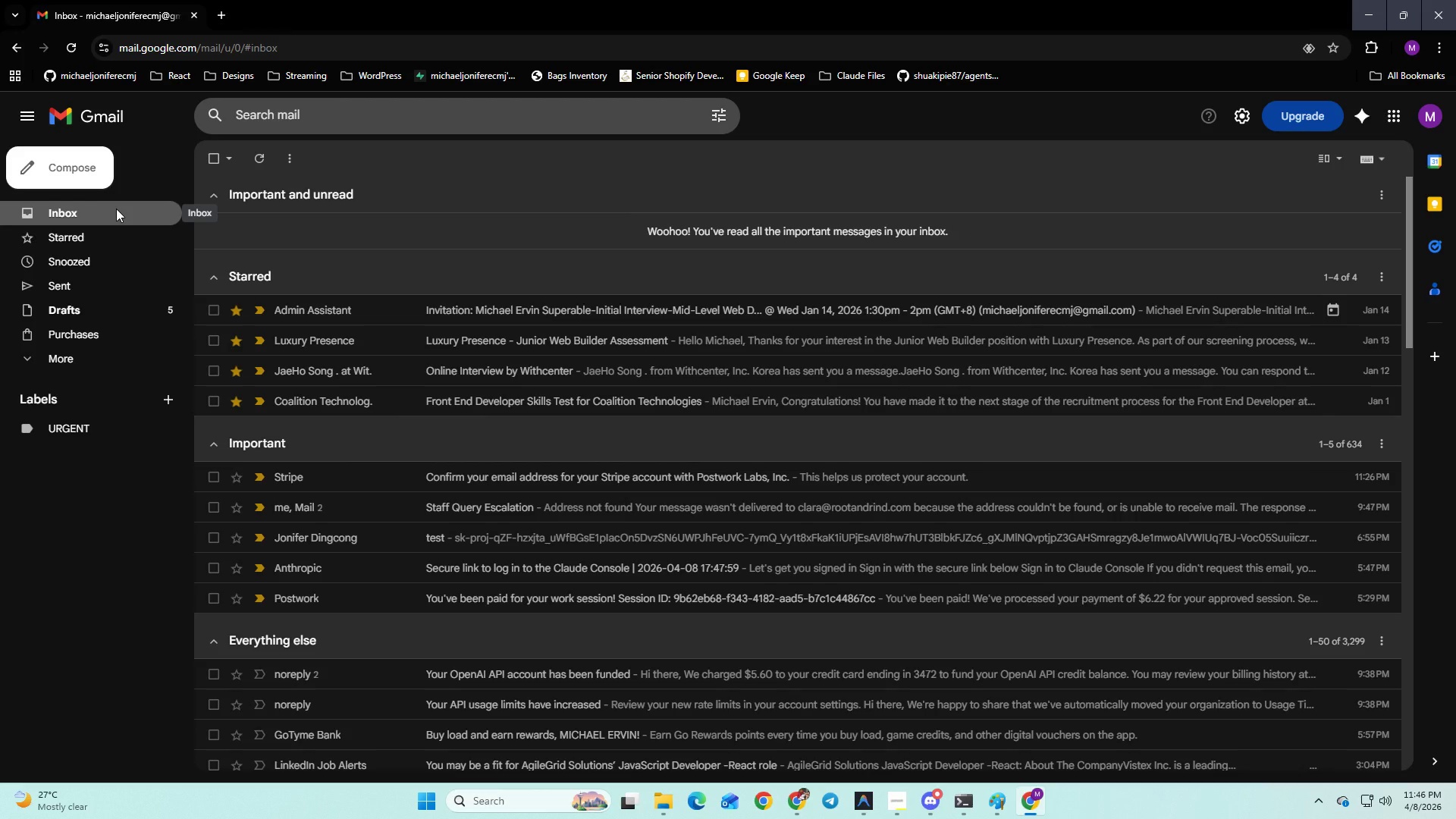 
scroll: coordinate [118, 299], scroll_direction: down, amount: 2.0
 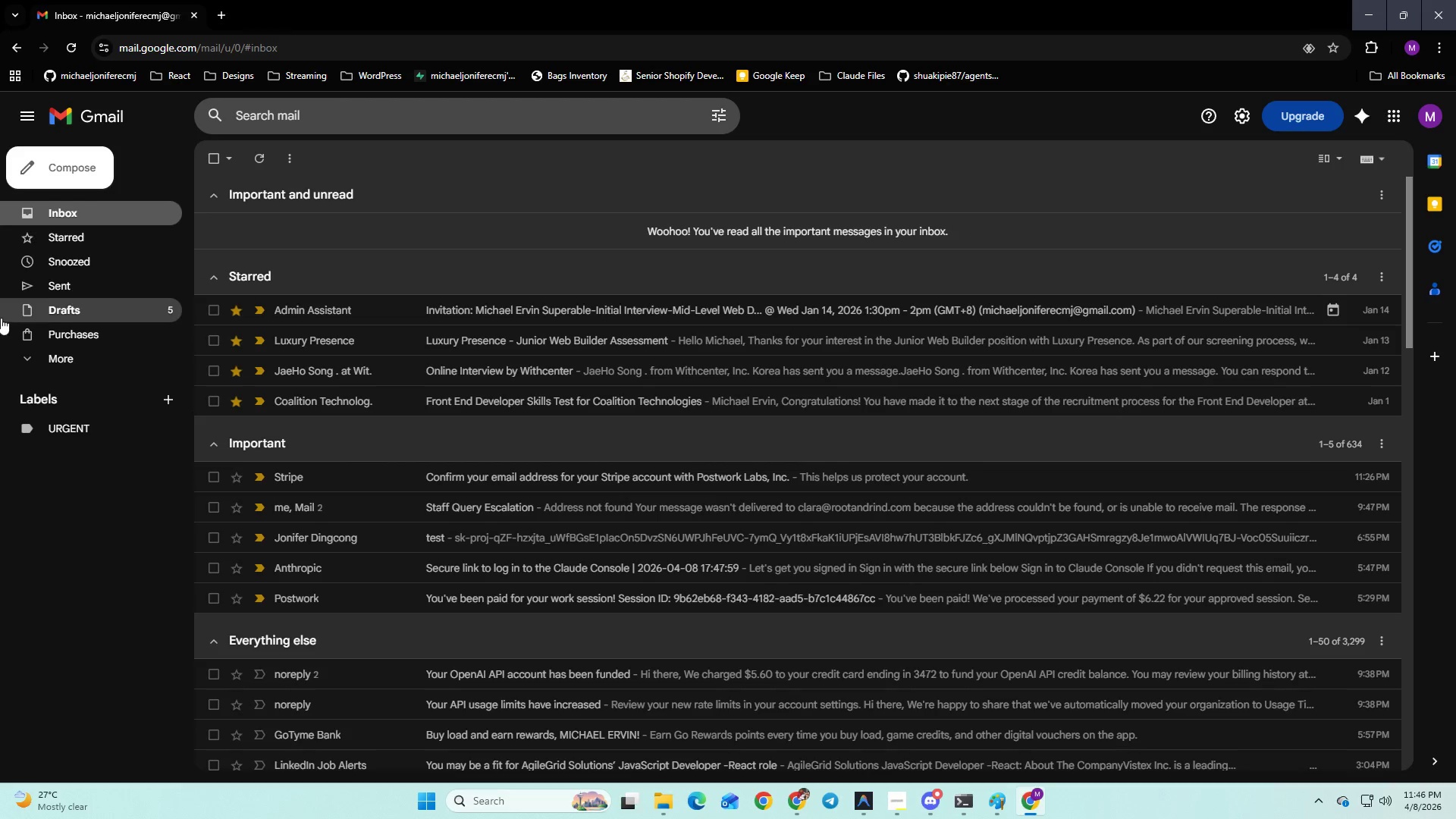 
left_click([102, 215])
 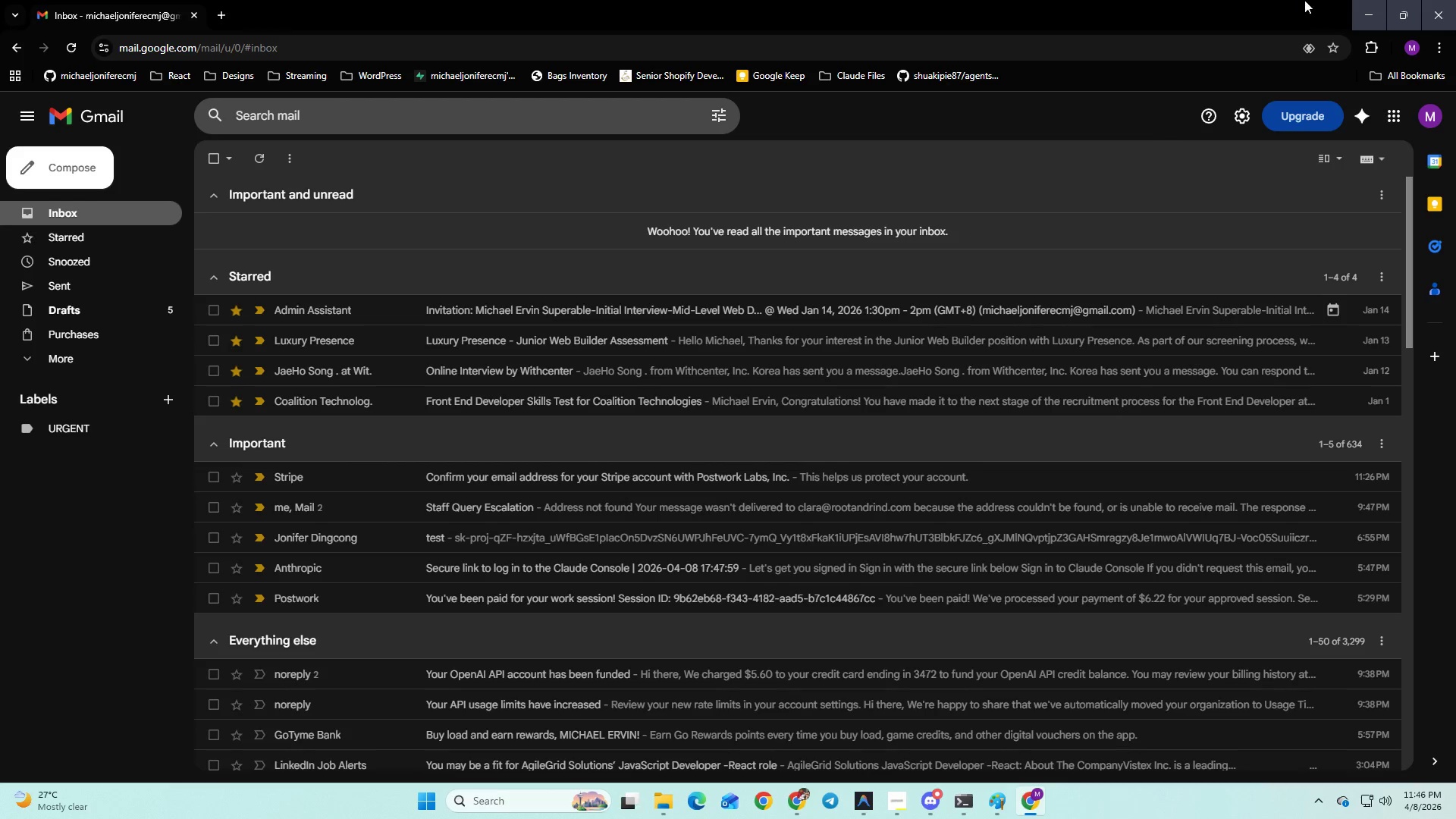 
left_click([1371, 13])
 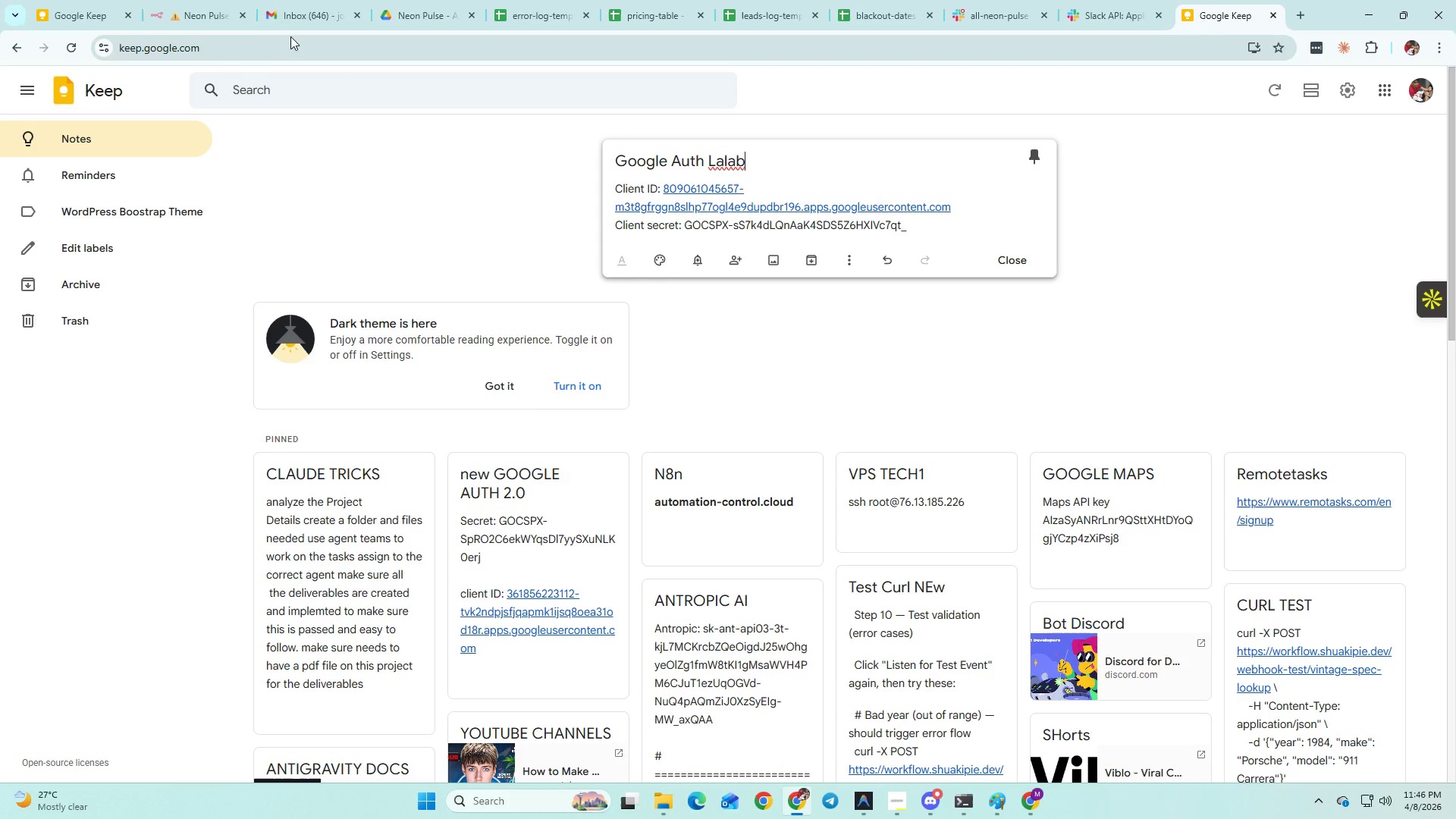 
left_click([194, 14])
 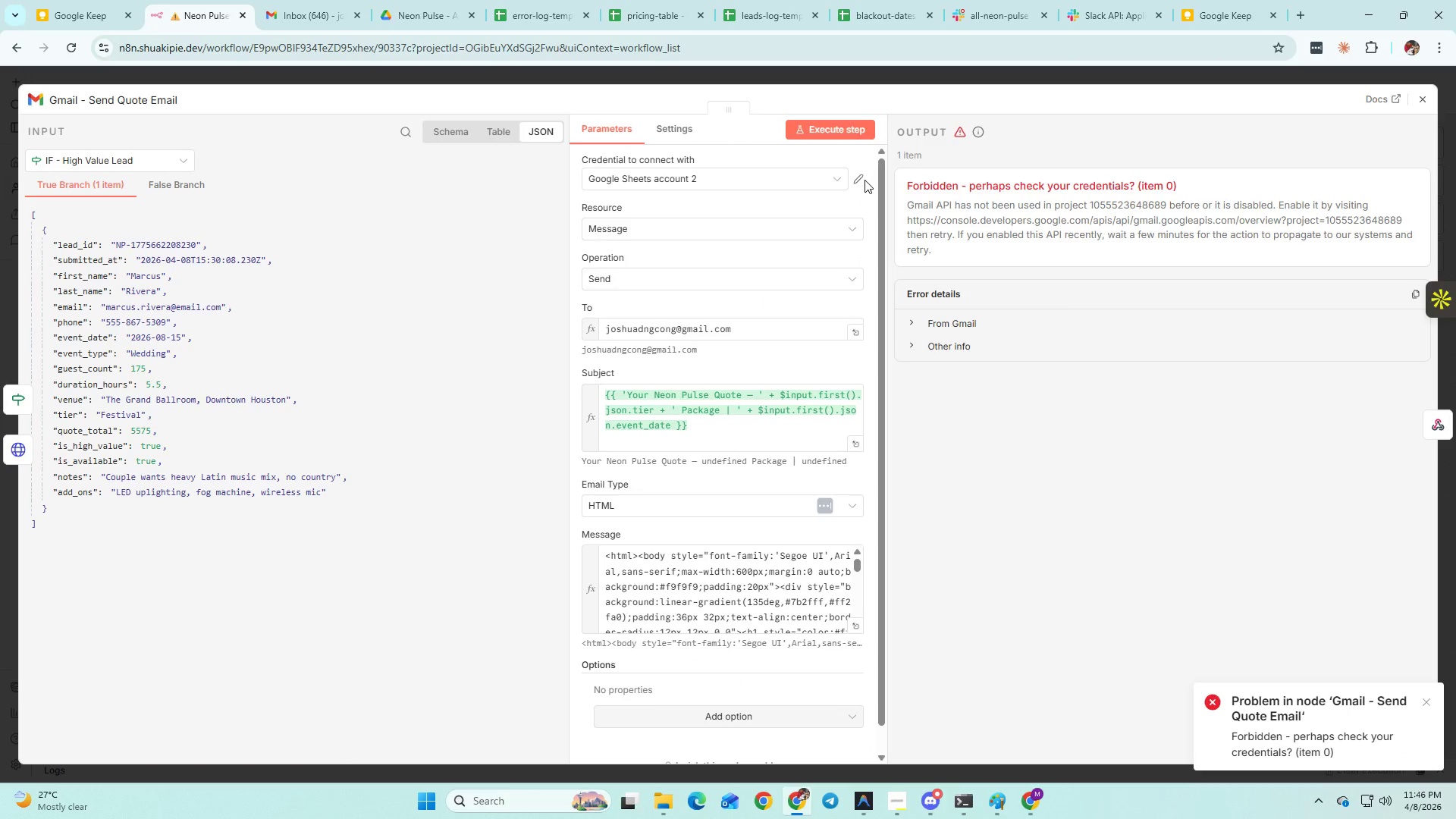 
left_click([817, 184])
 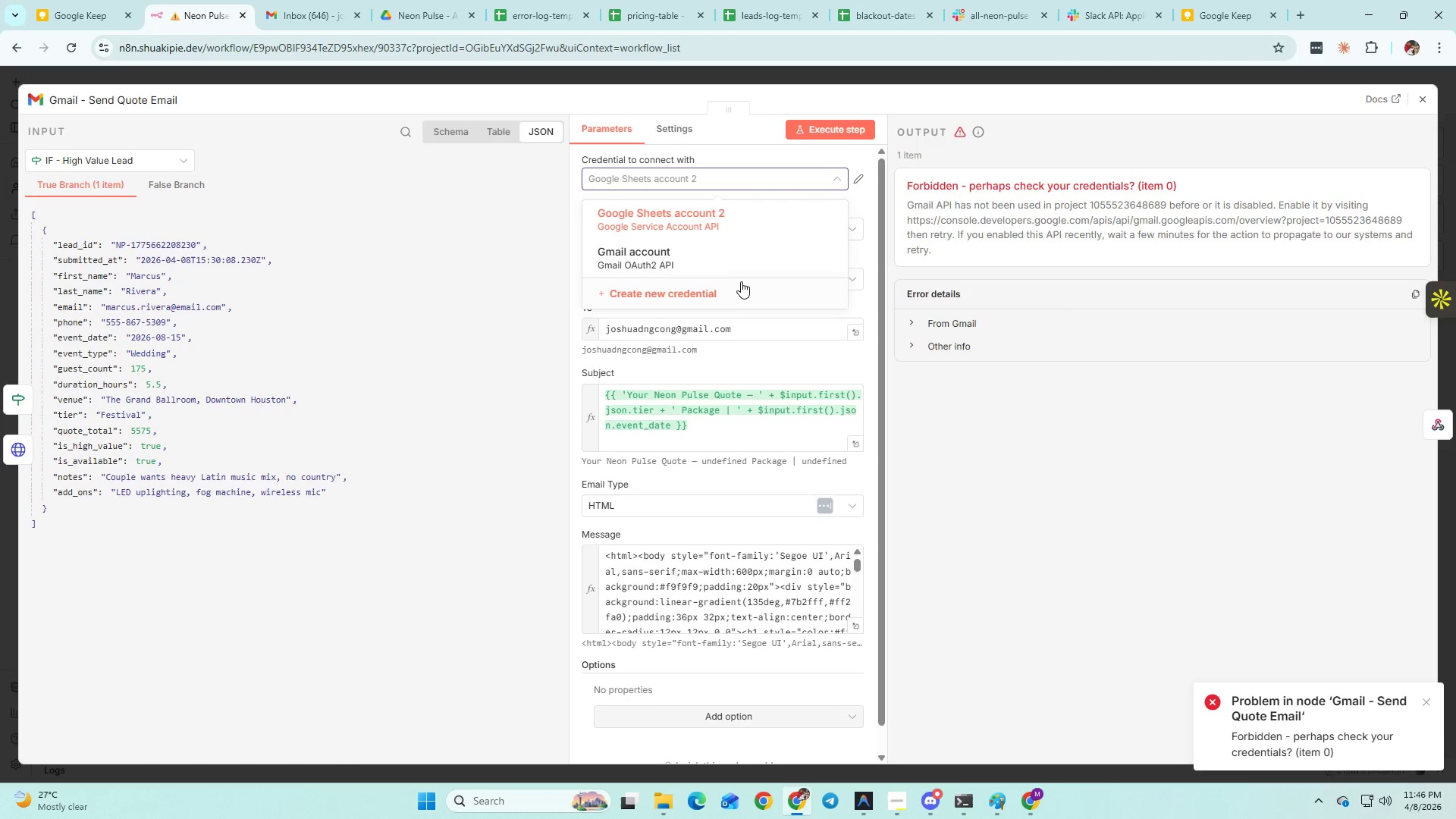 
left_click([739, 286])
 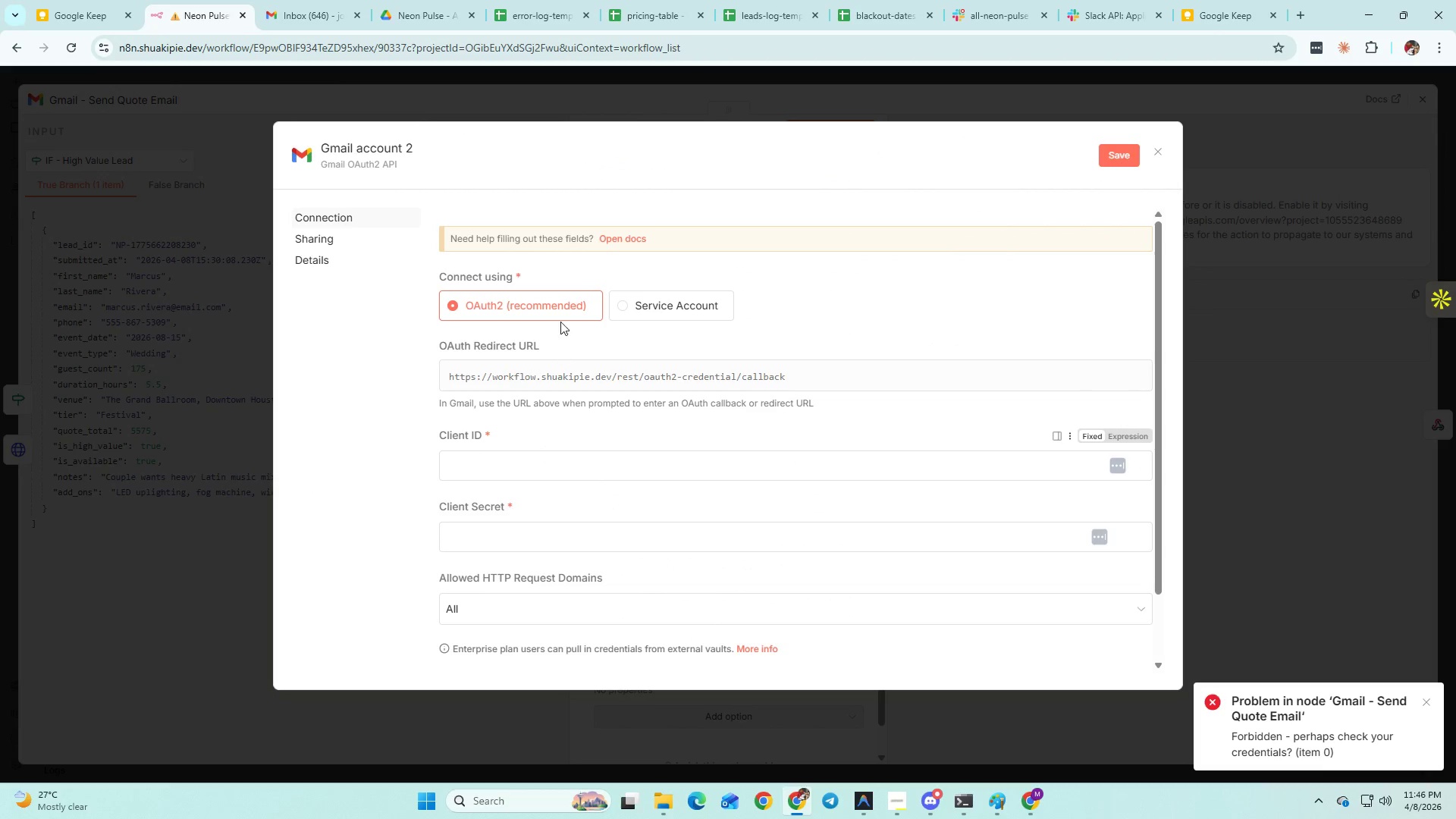 
left_click([401, 153])
 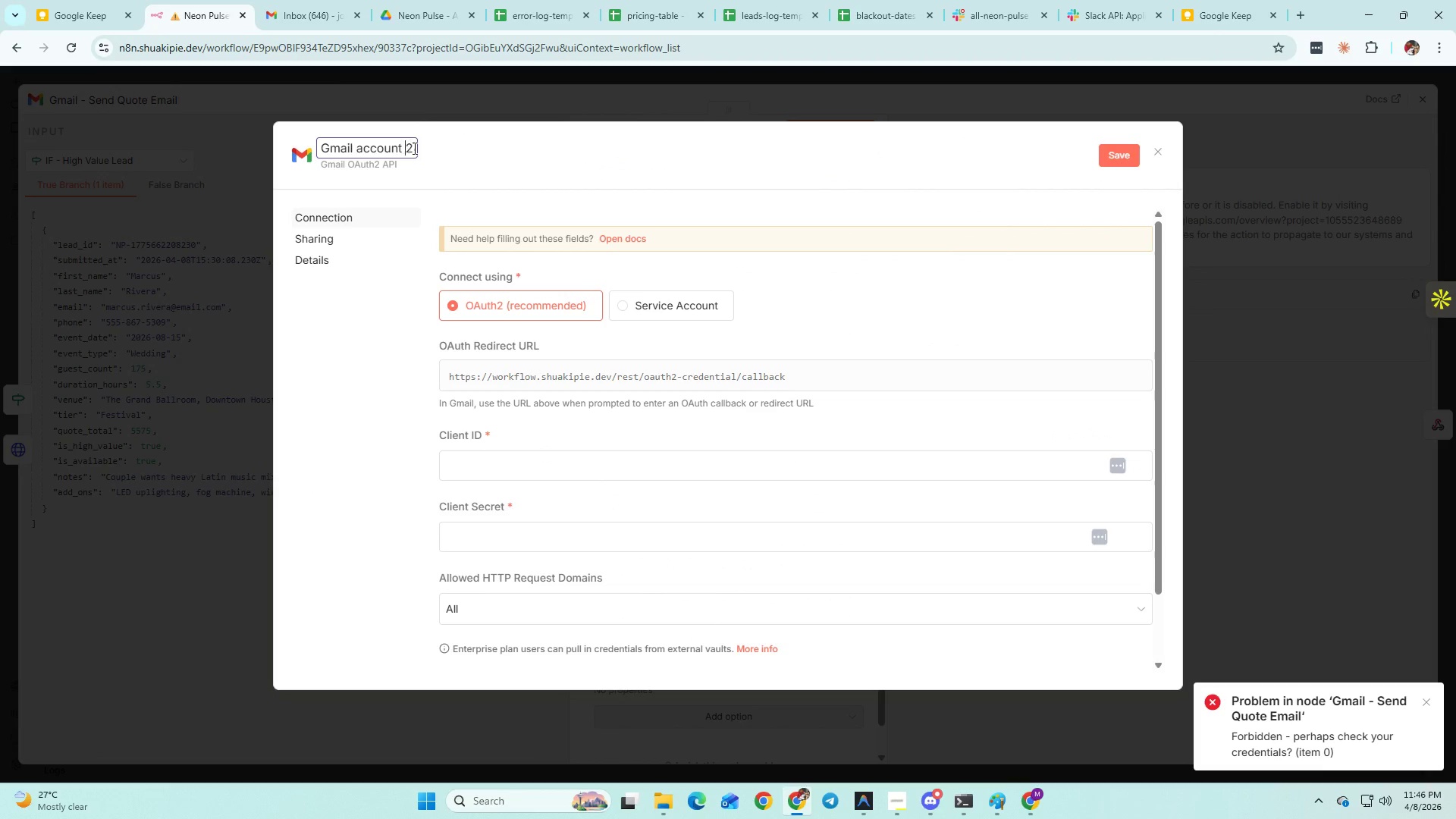 
double_click([414, 148])
 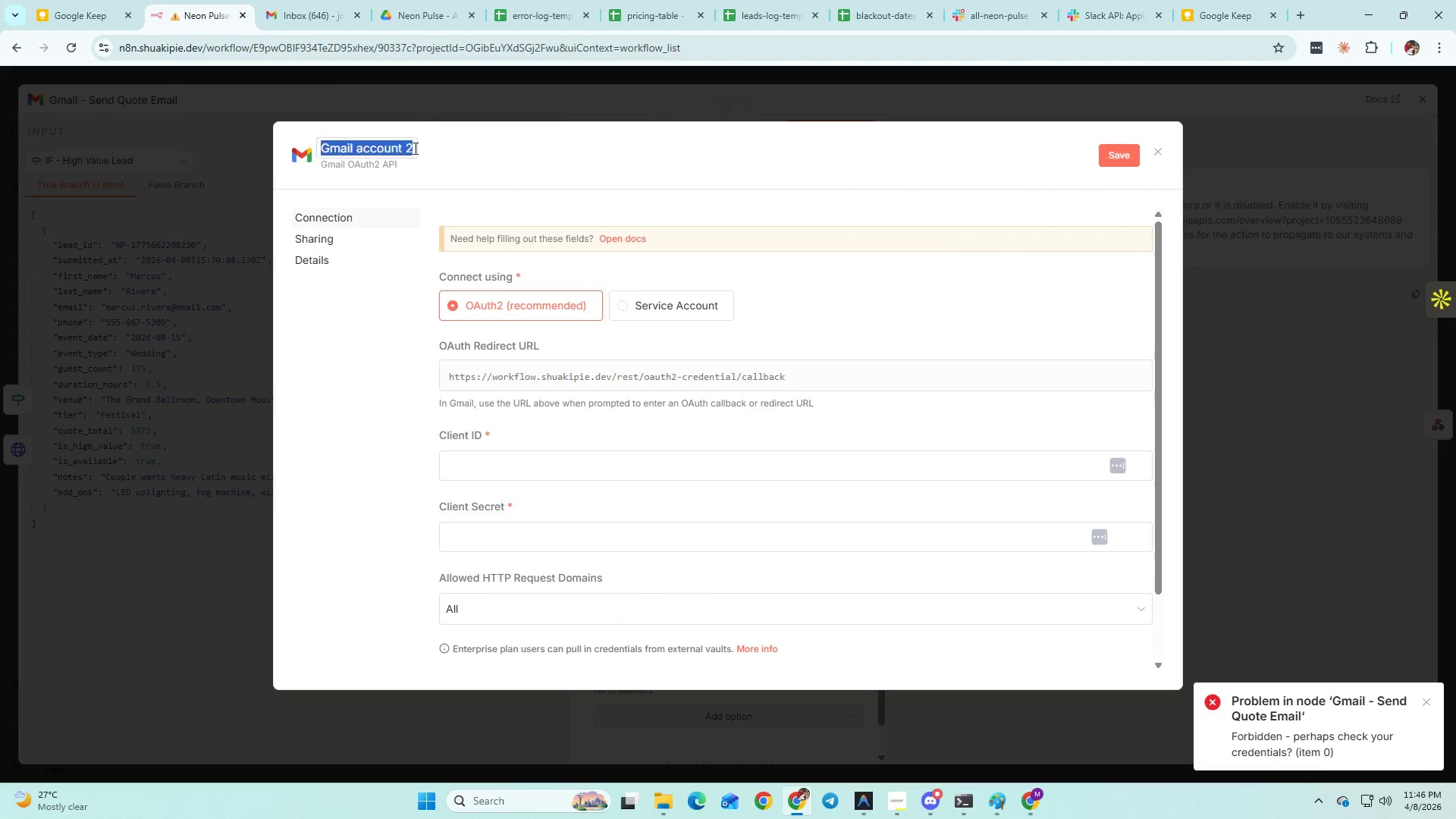 
triple_click([414, 148])
 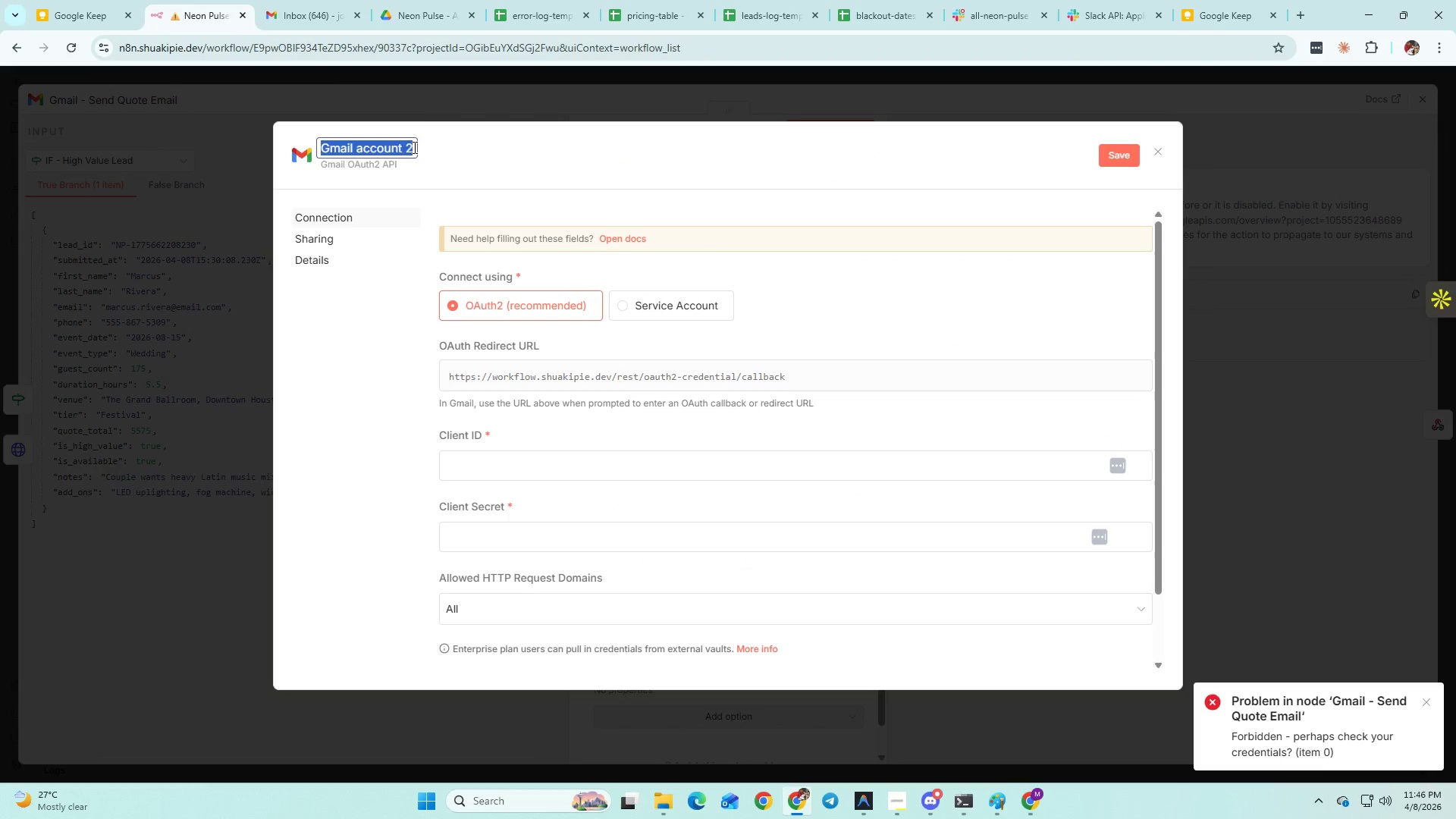 
left_click([411, 146])
 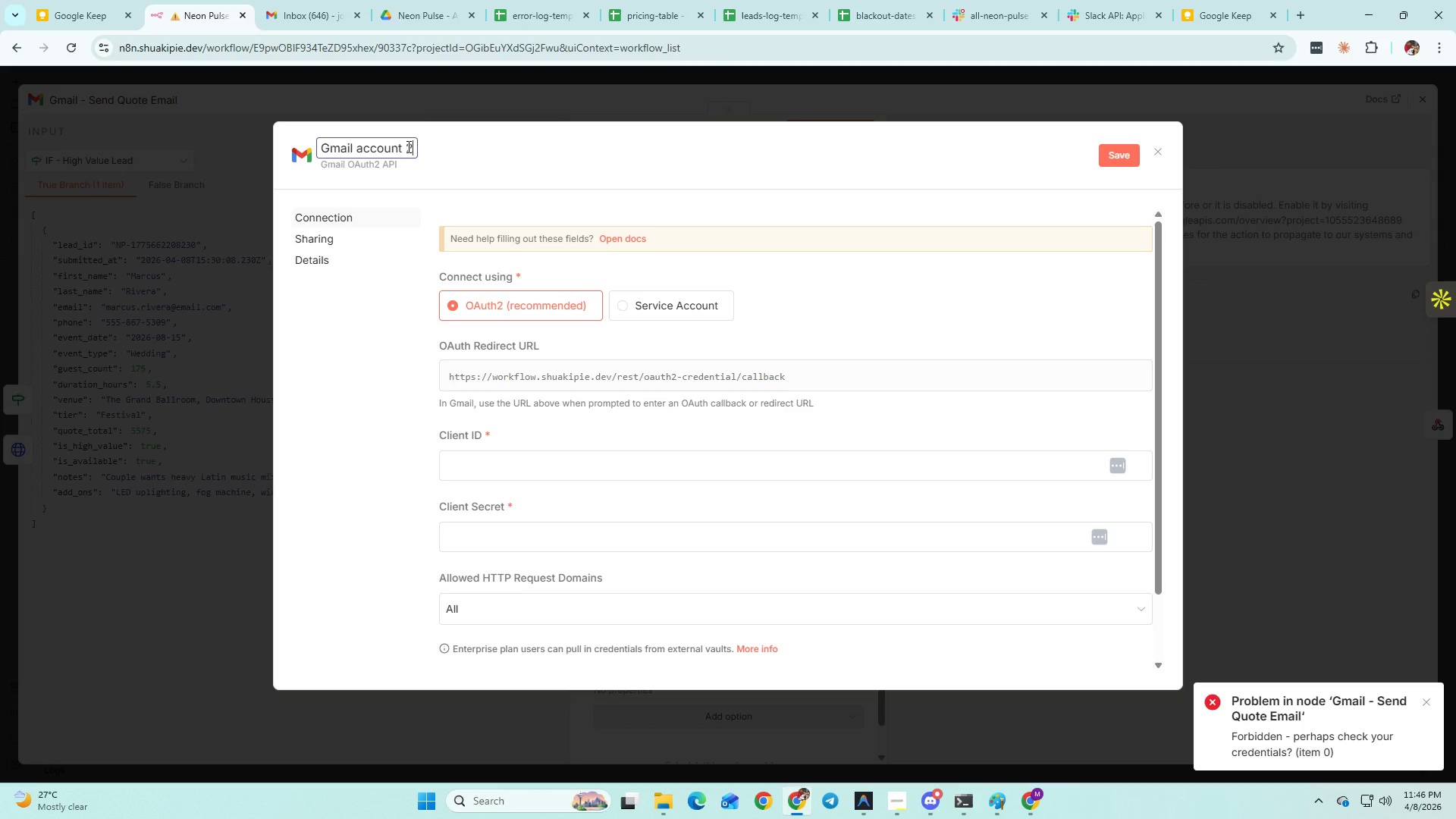 
left_click_drag(start_coordinate=[407, 146], to_coordinate=[413, 146])
 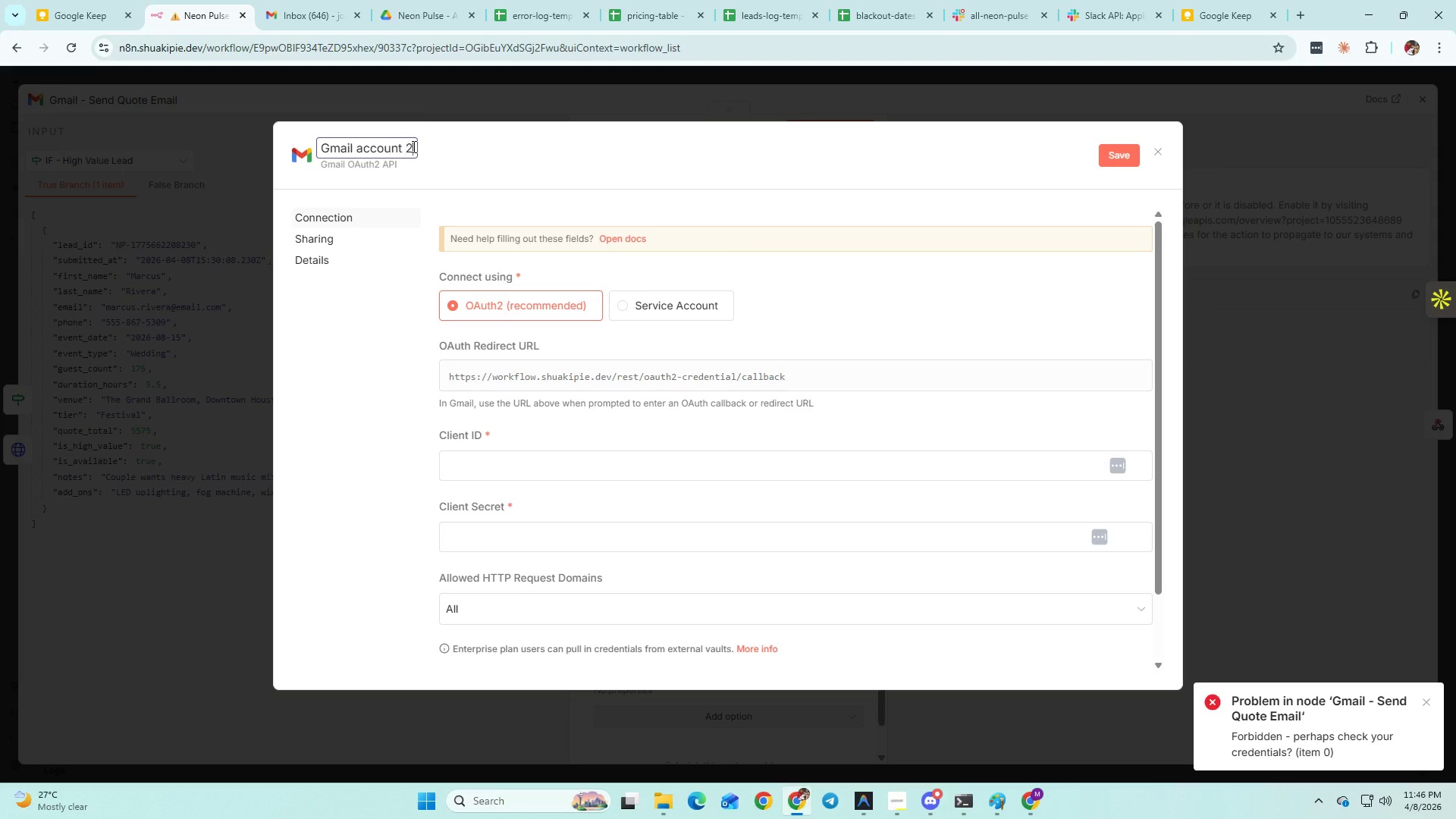 
left_click([413, 146])
 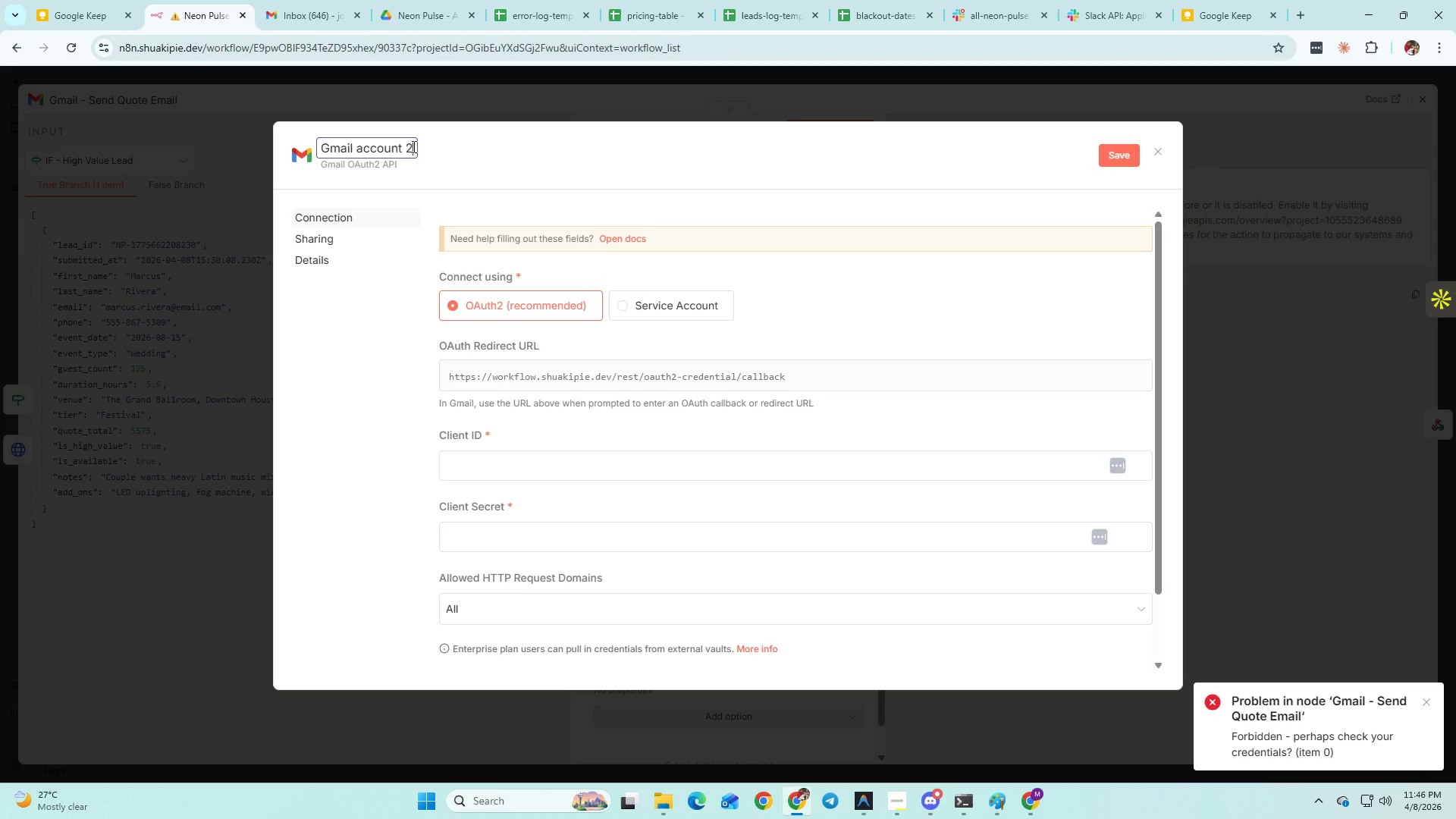 
left_click_drag(start_coordinate=[413, 146], to_coordinate=[408, 147])
 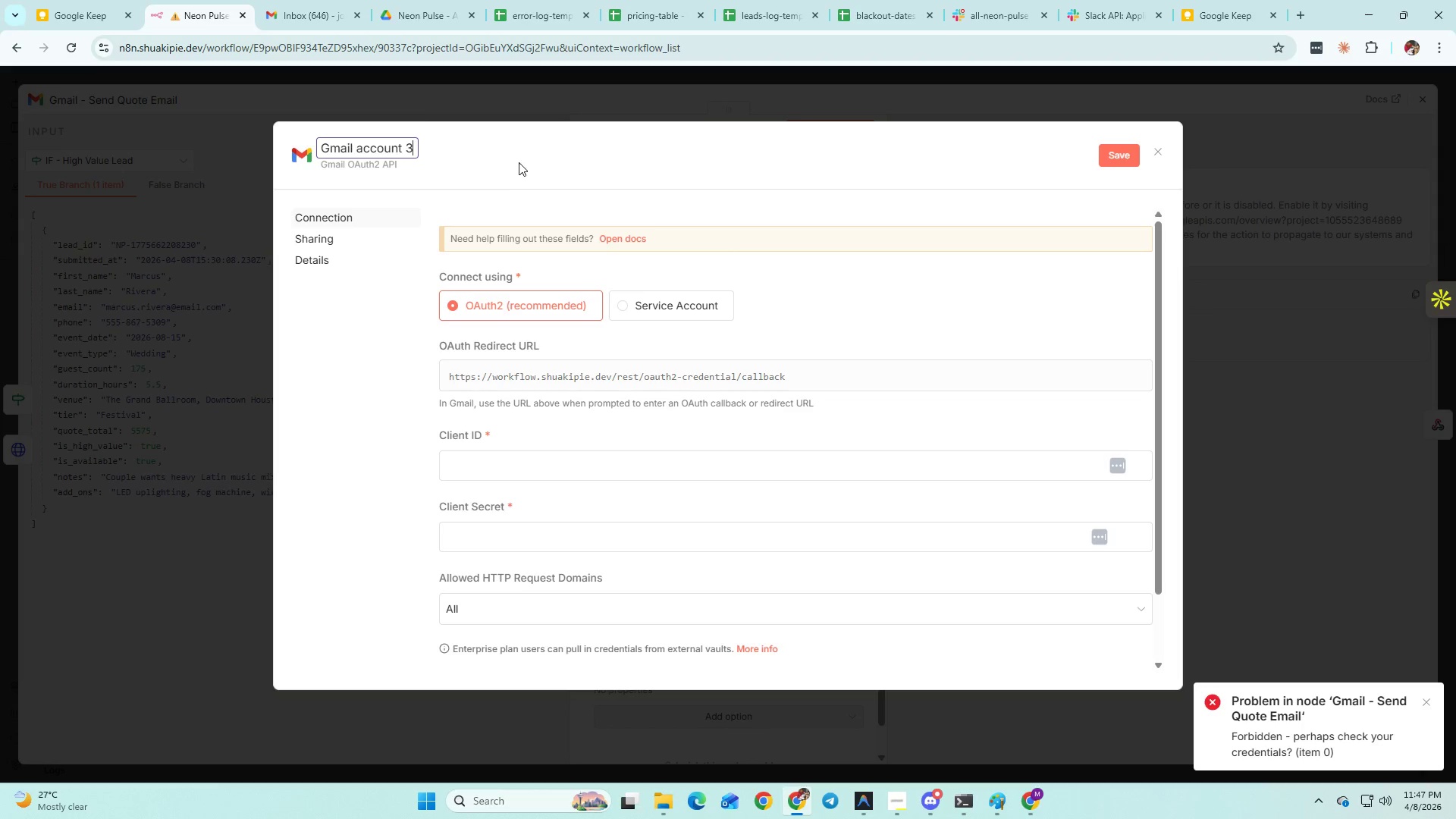 
key(3)
 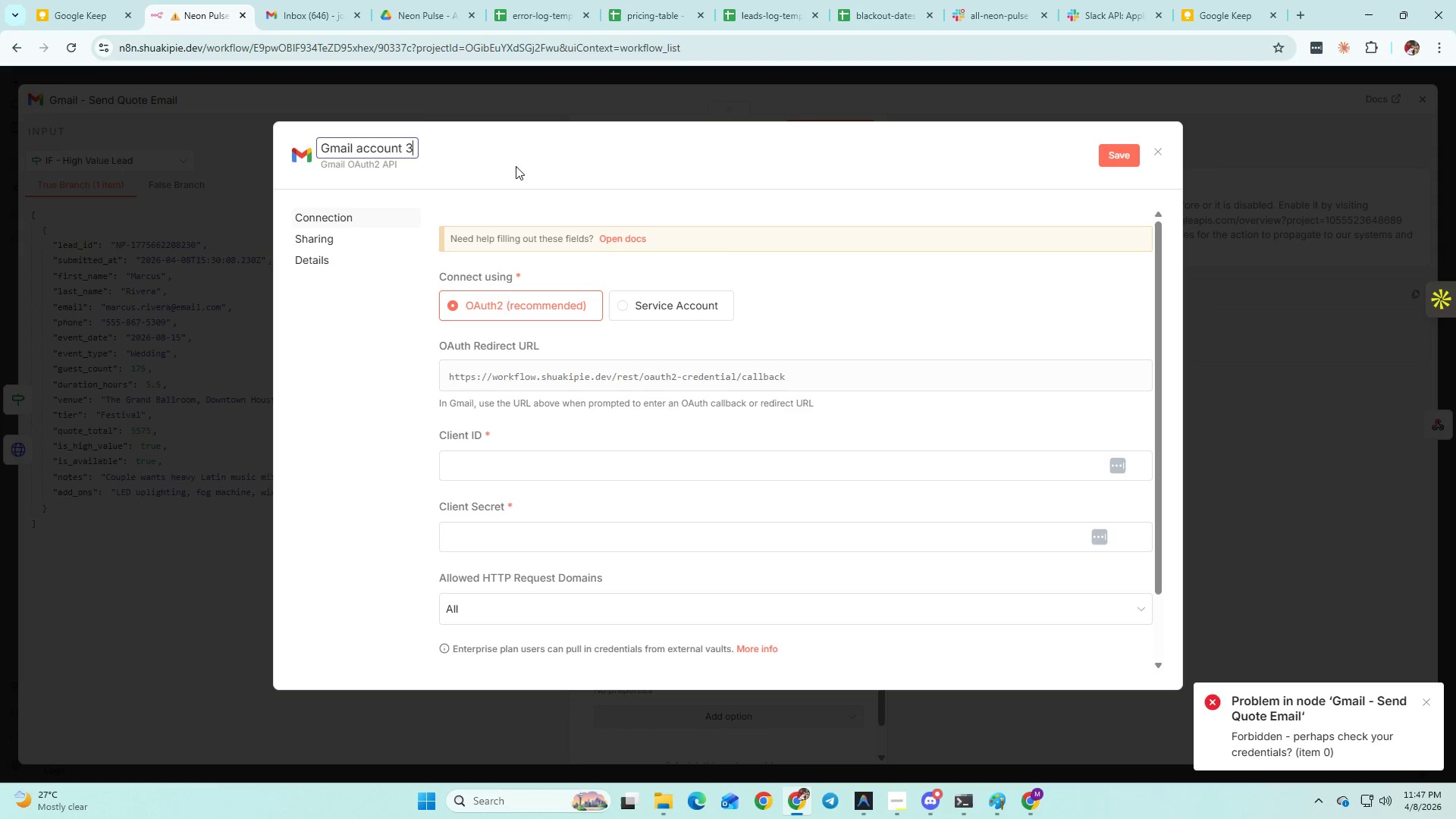 
left_click([524, 152])
 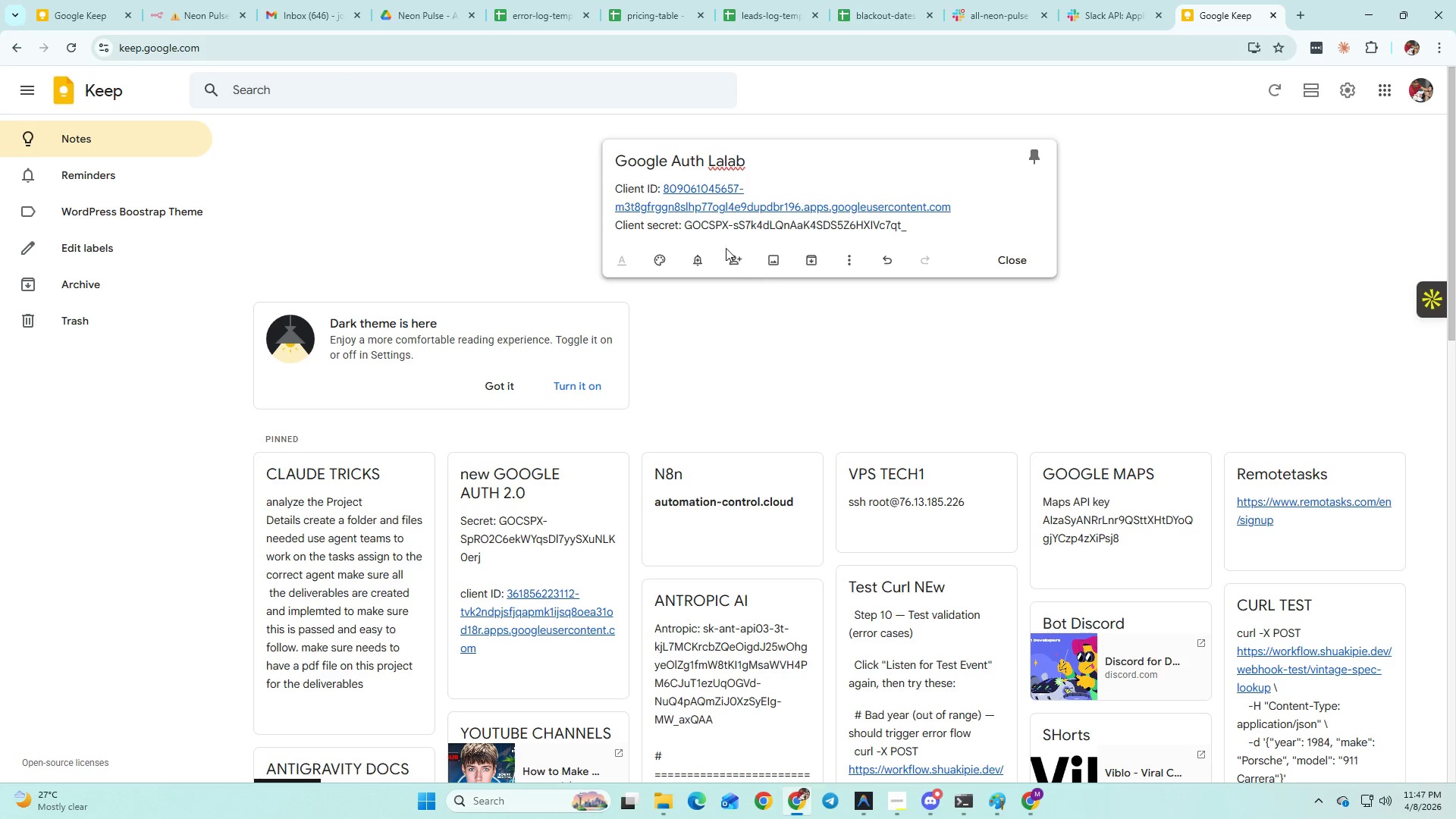 
left_click([666, 188])
 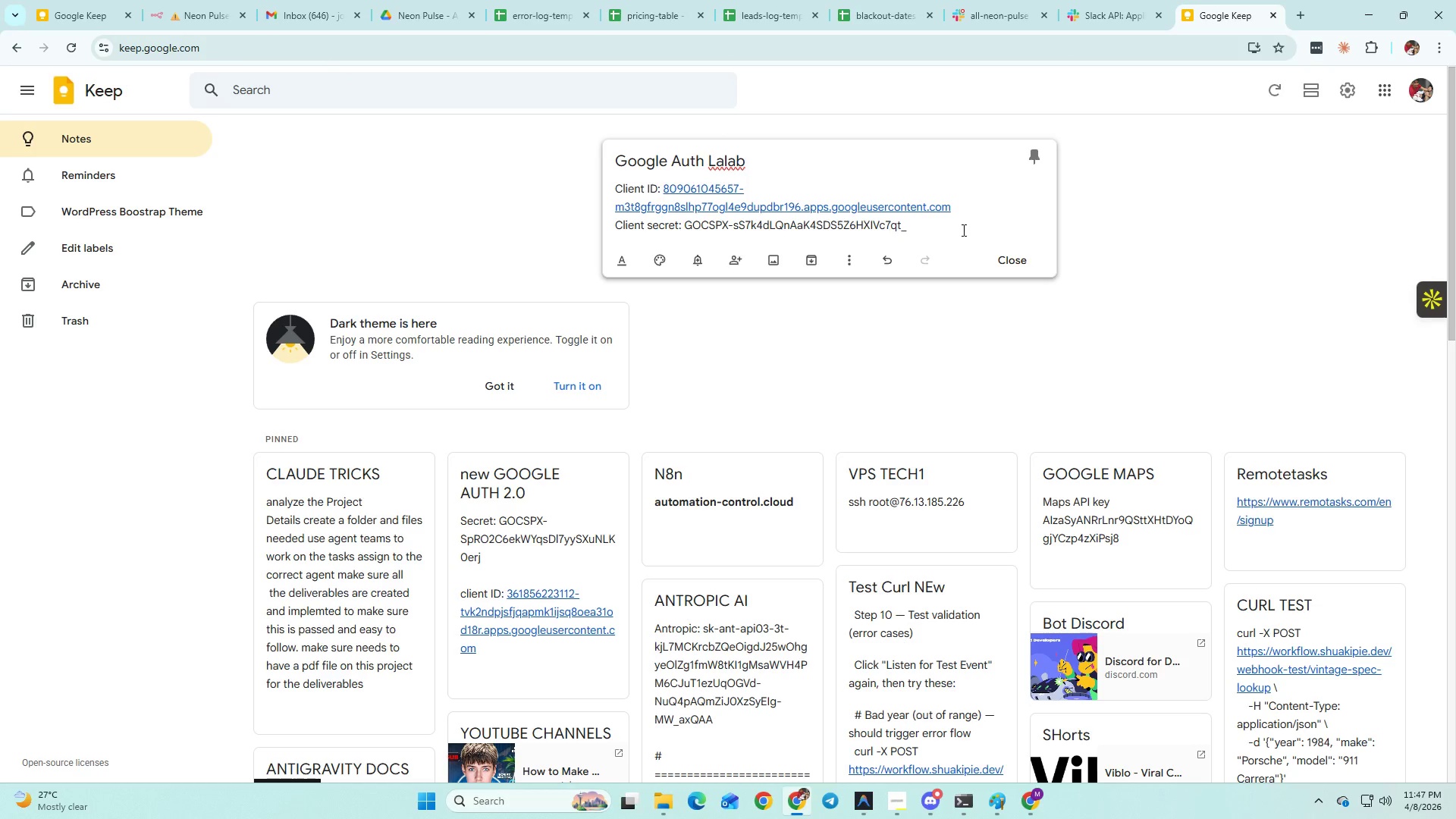 
hold_key(key=ShiftLeft, duration=0.58)
 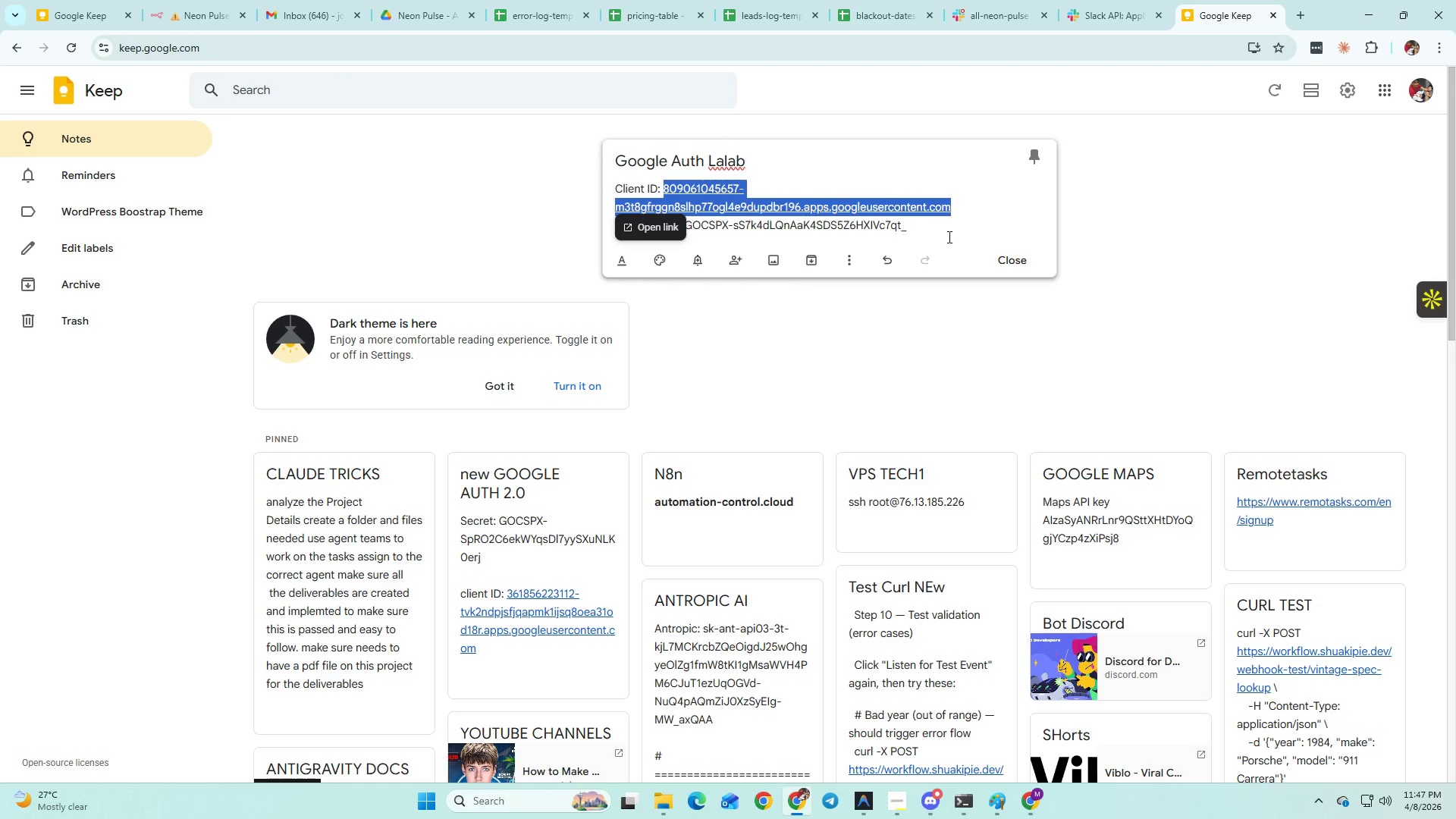 
key(Control+C)
 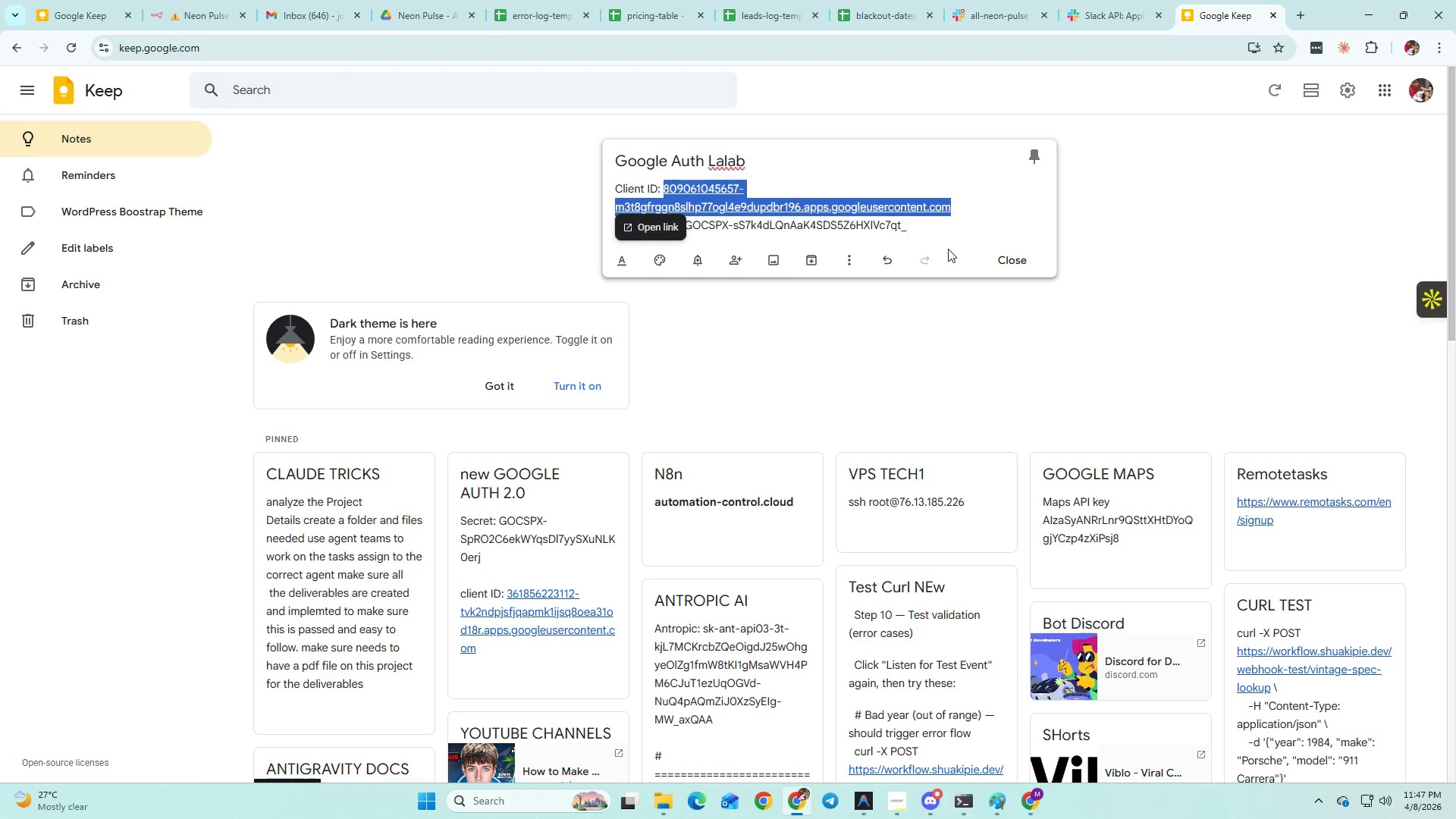 
key(Alt+AltLeft)
 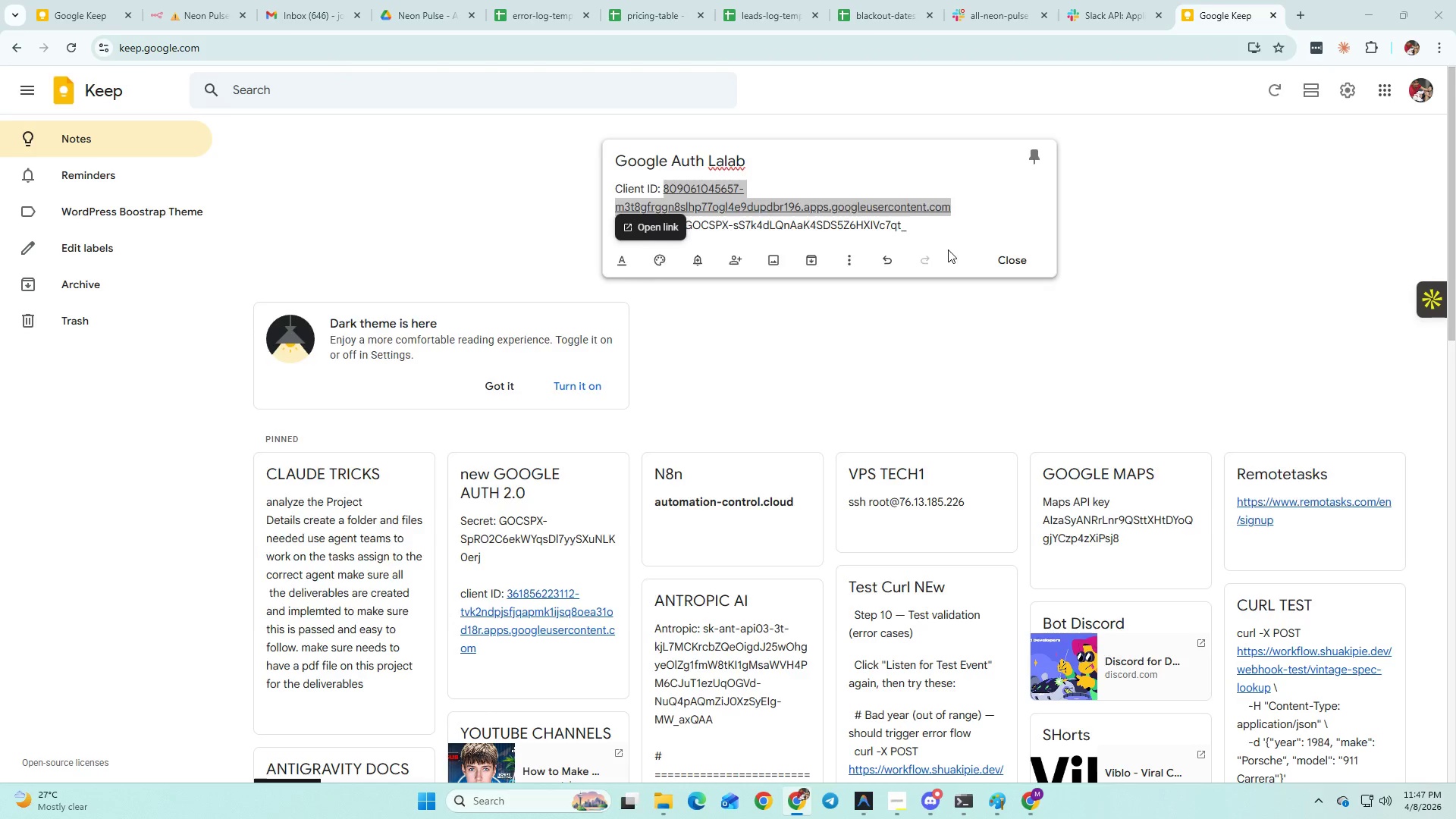 
key(Alt+Tab)
 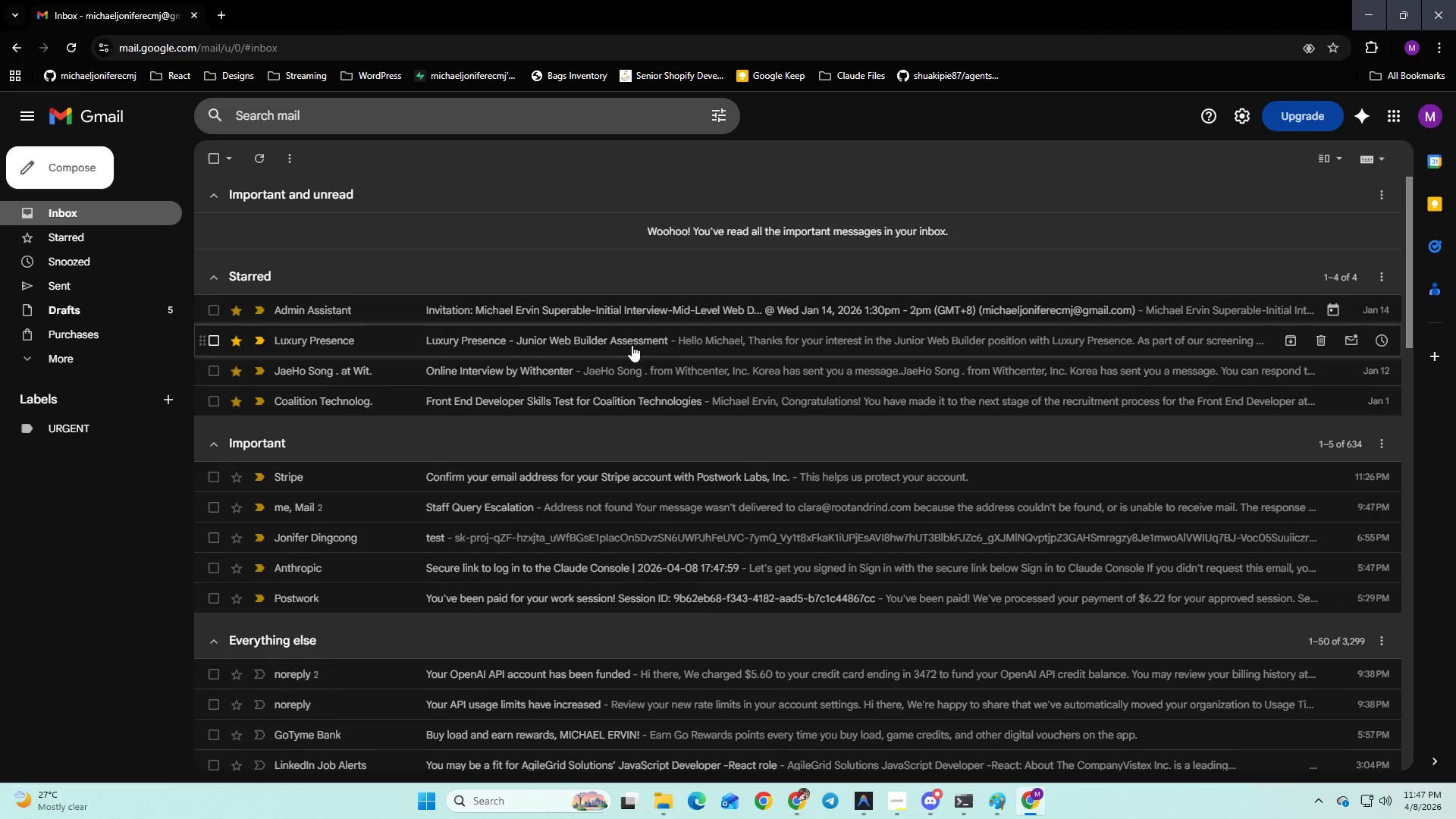 
key(Alt+AltLeft)
 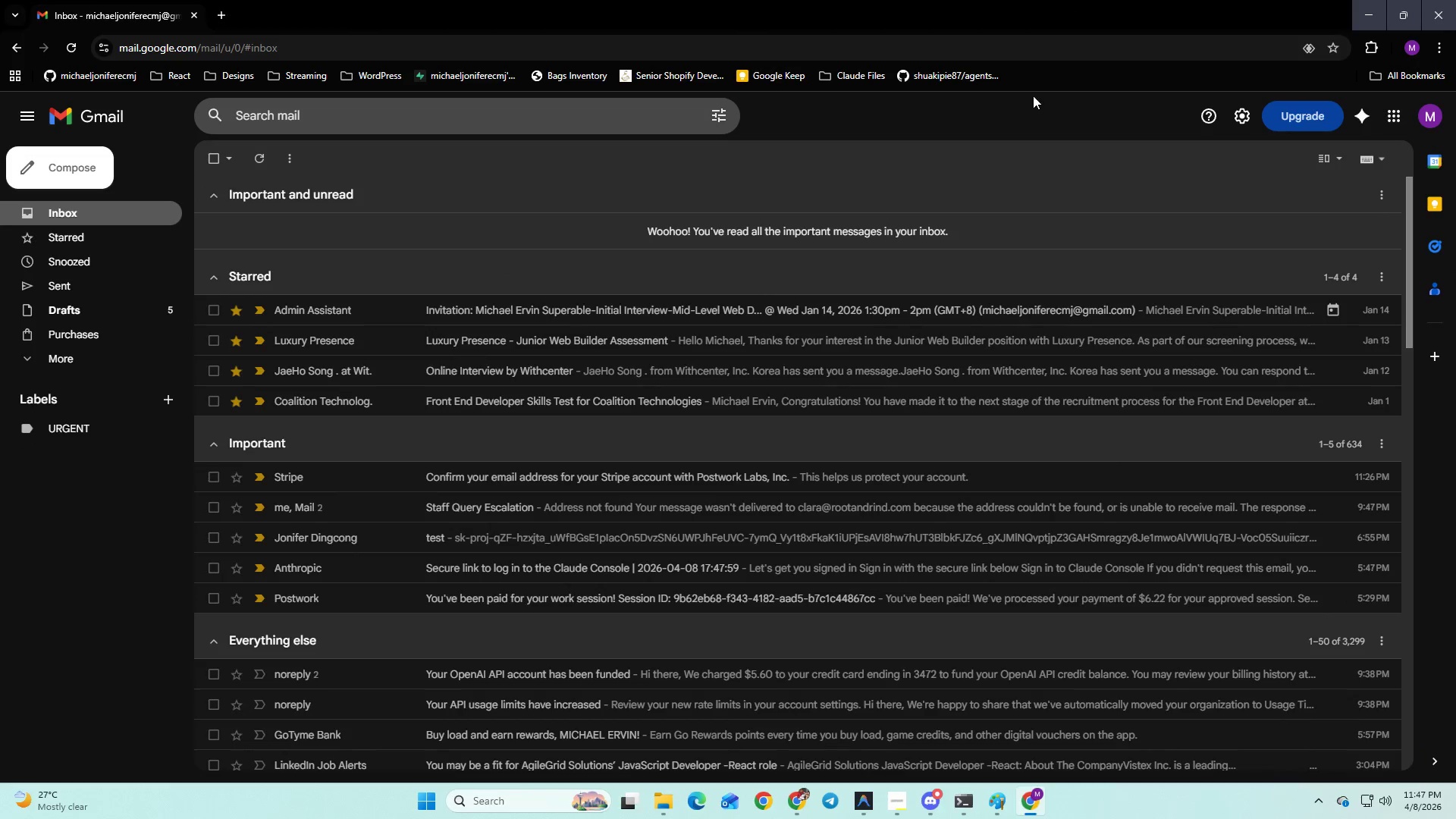 
key(Alt+Tab)
 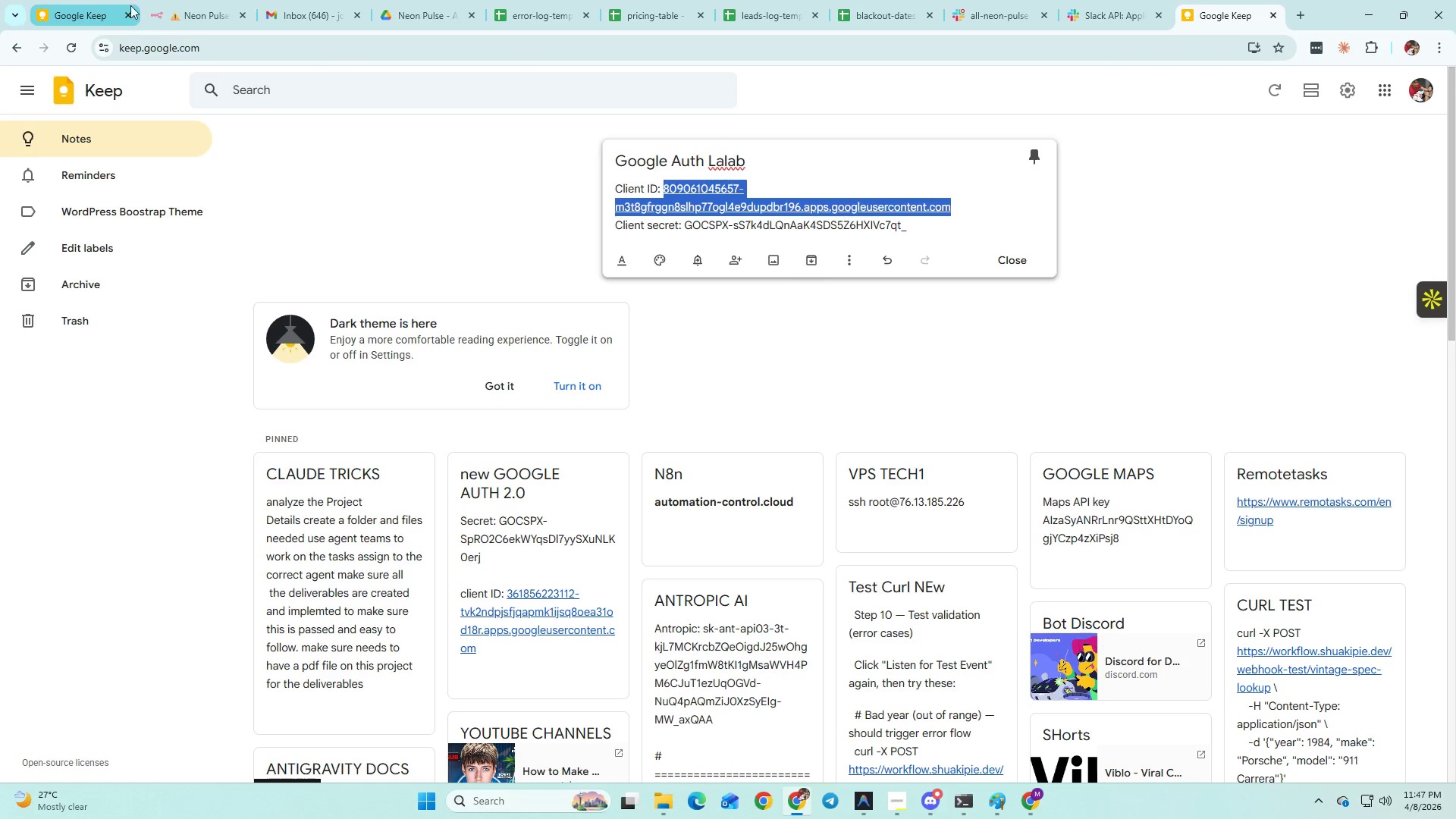 
left_click([190, 14])
 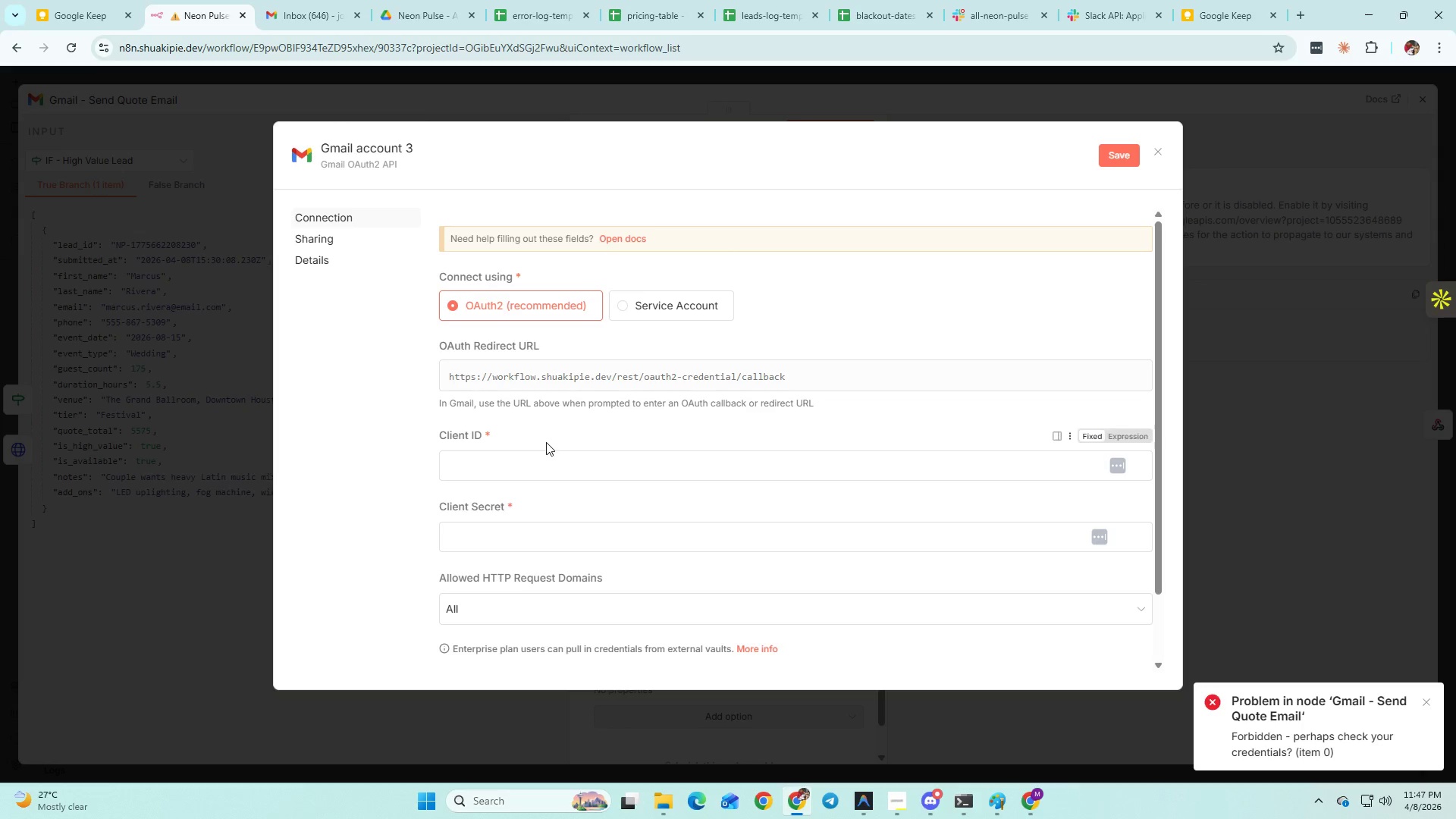 
key(Control+V)
 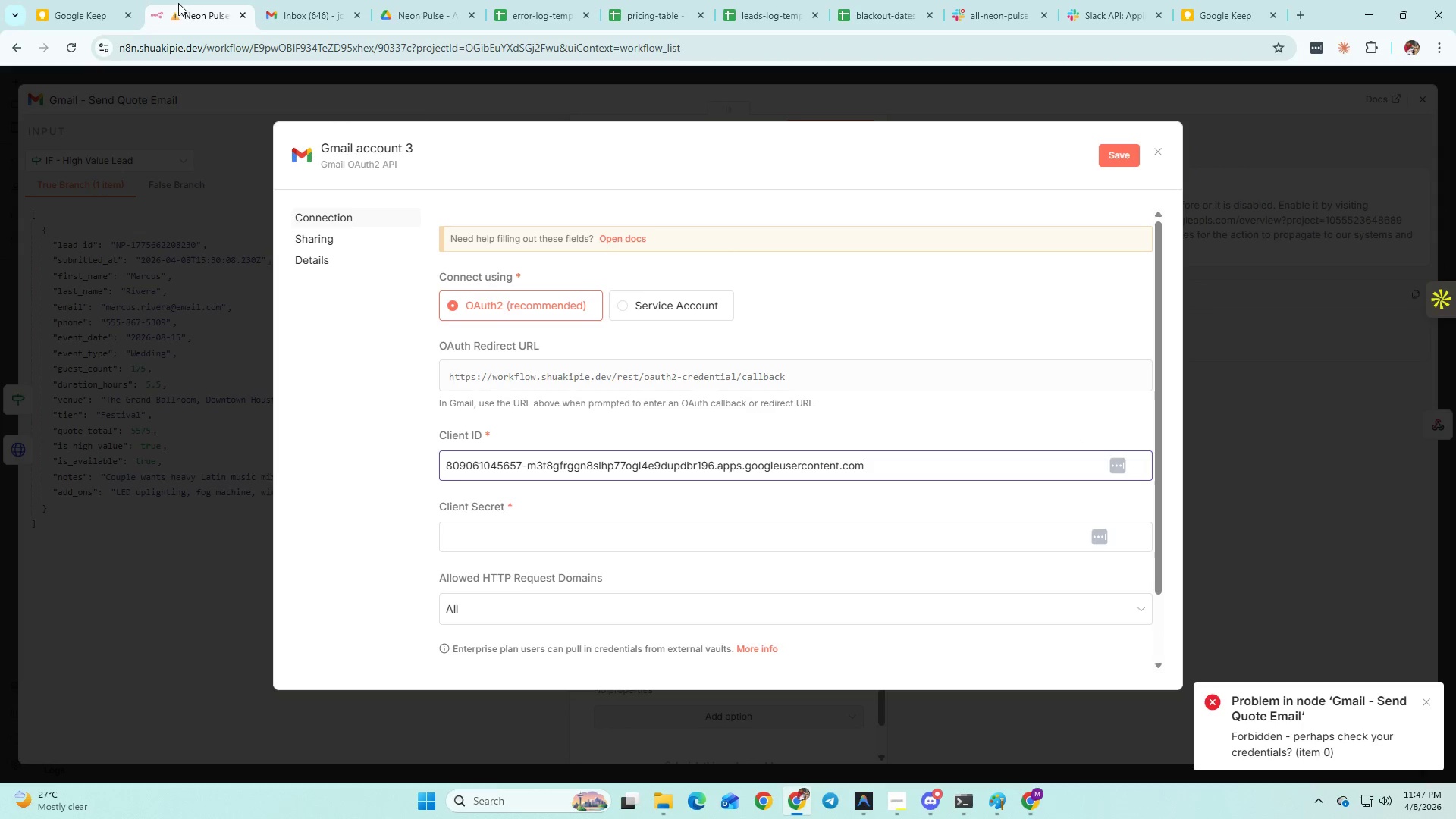 
left_click([93, 0])
 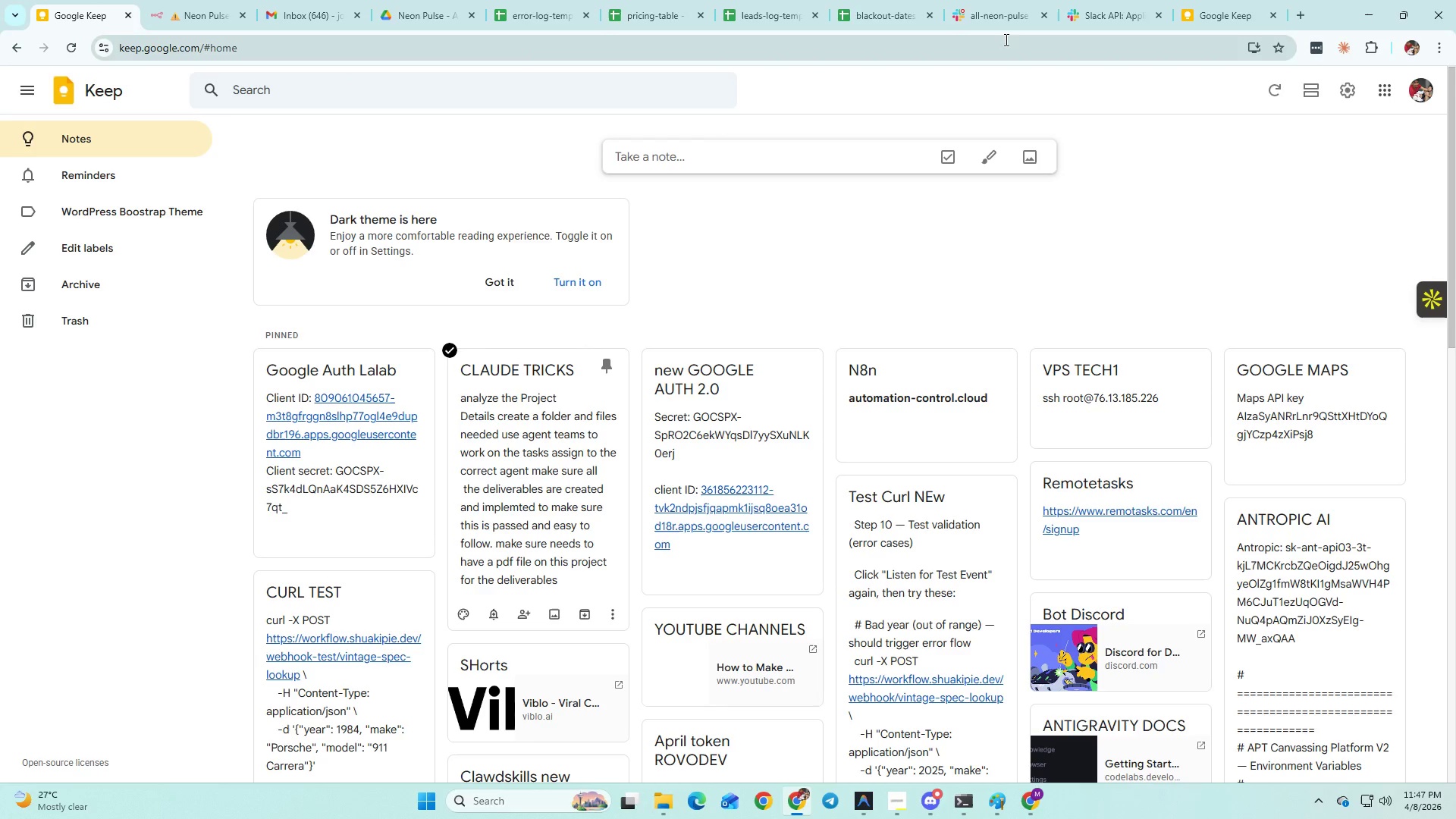 
left_click_drag(start_coordinate=[1184, 0], to_coordinate=[1178, 0])
 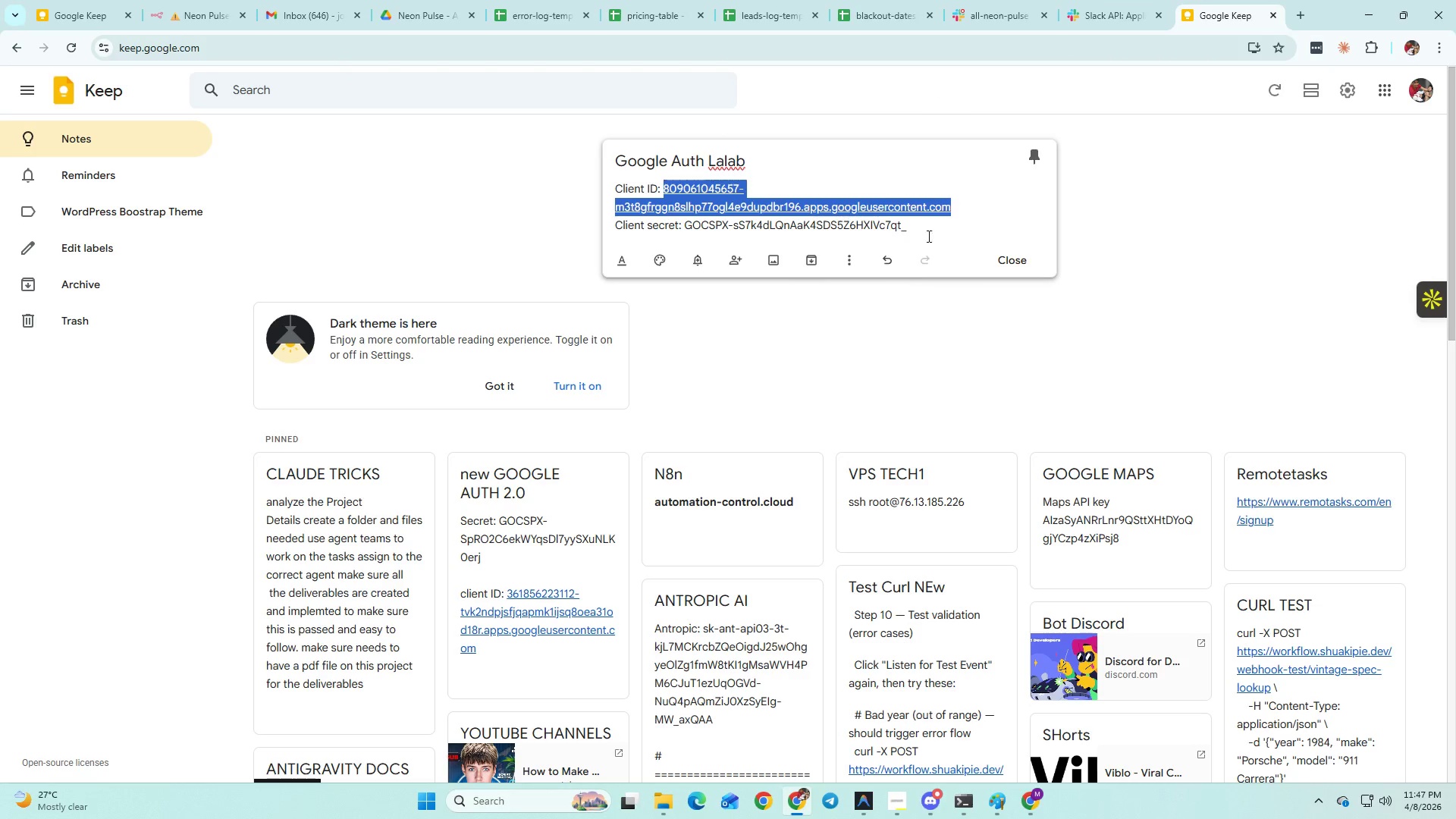 
left_click_drag(start_coordinate=[932, 228], to_coordinate=[685, 228])
 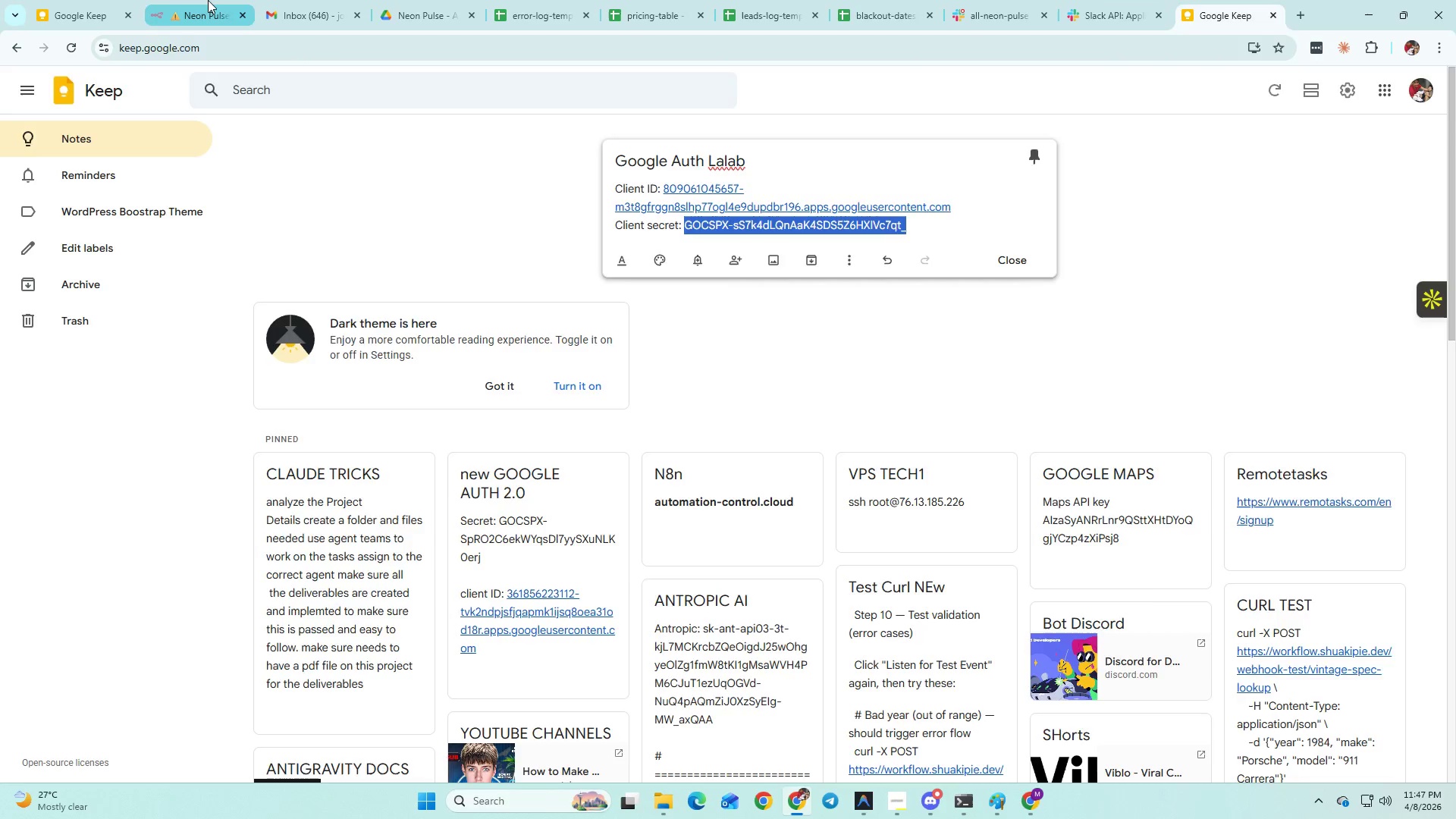 
key(Control+C)
 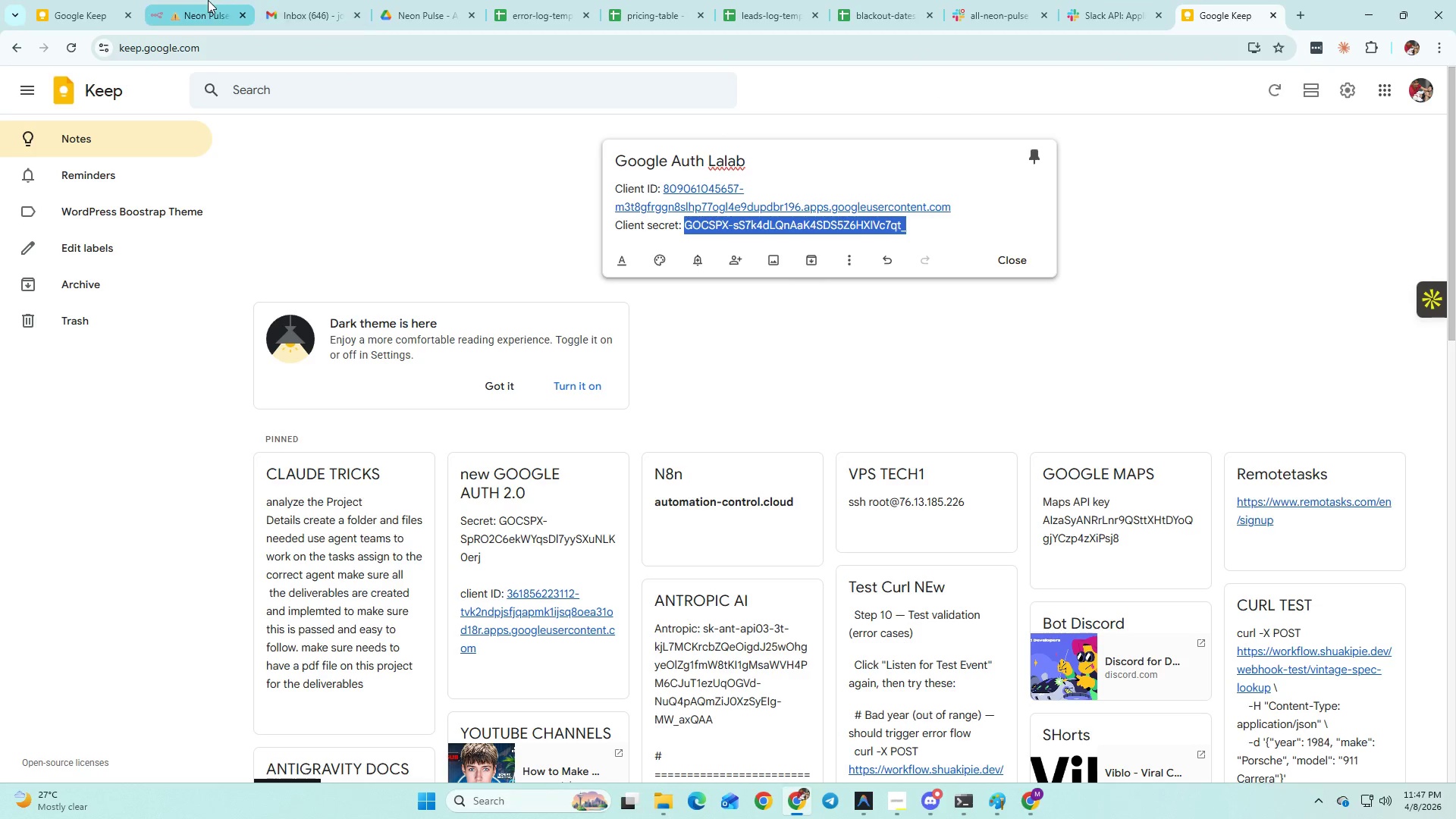 
left_click([208, 0])
 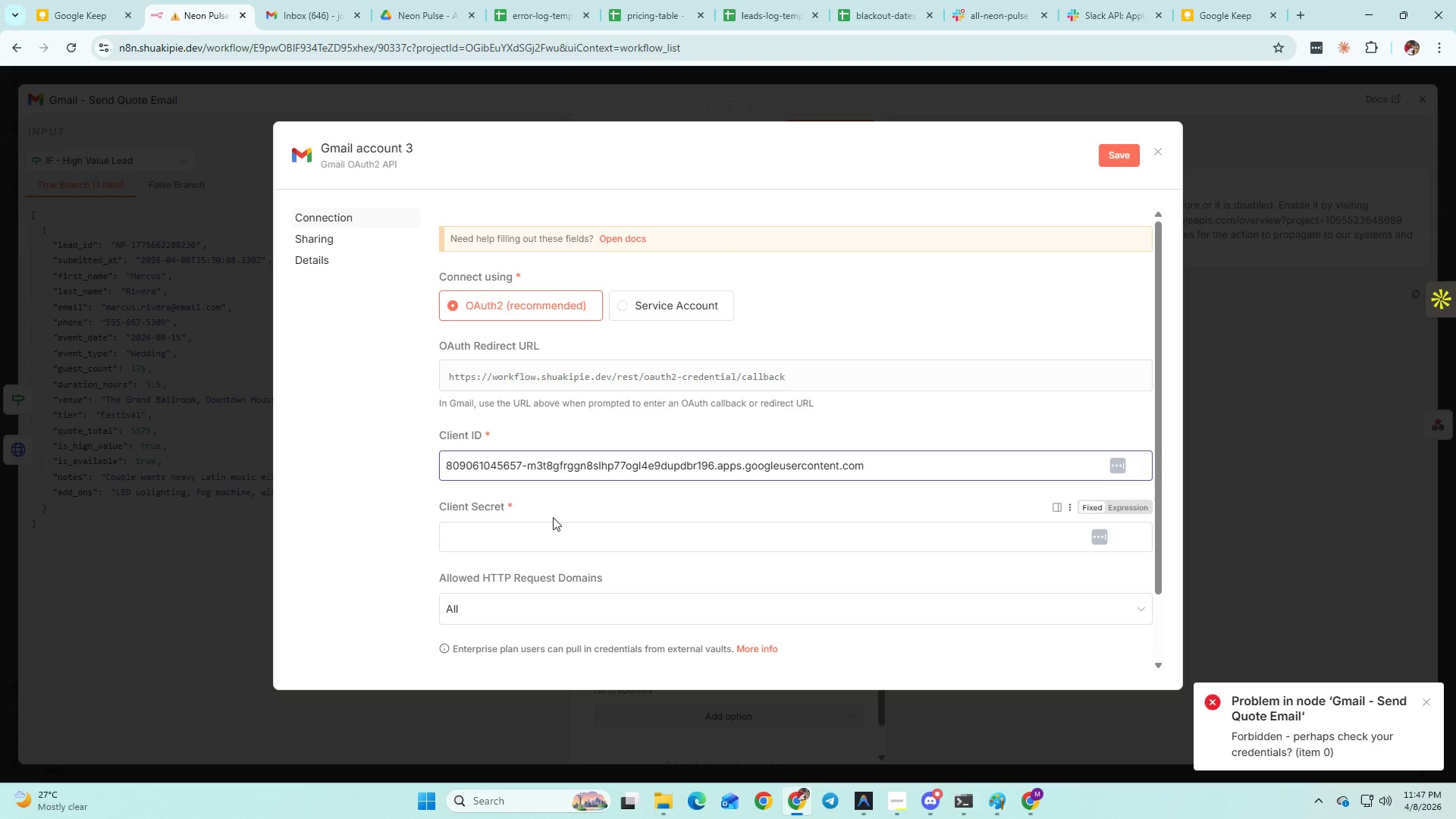 
key(Control+ControlLeft)
 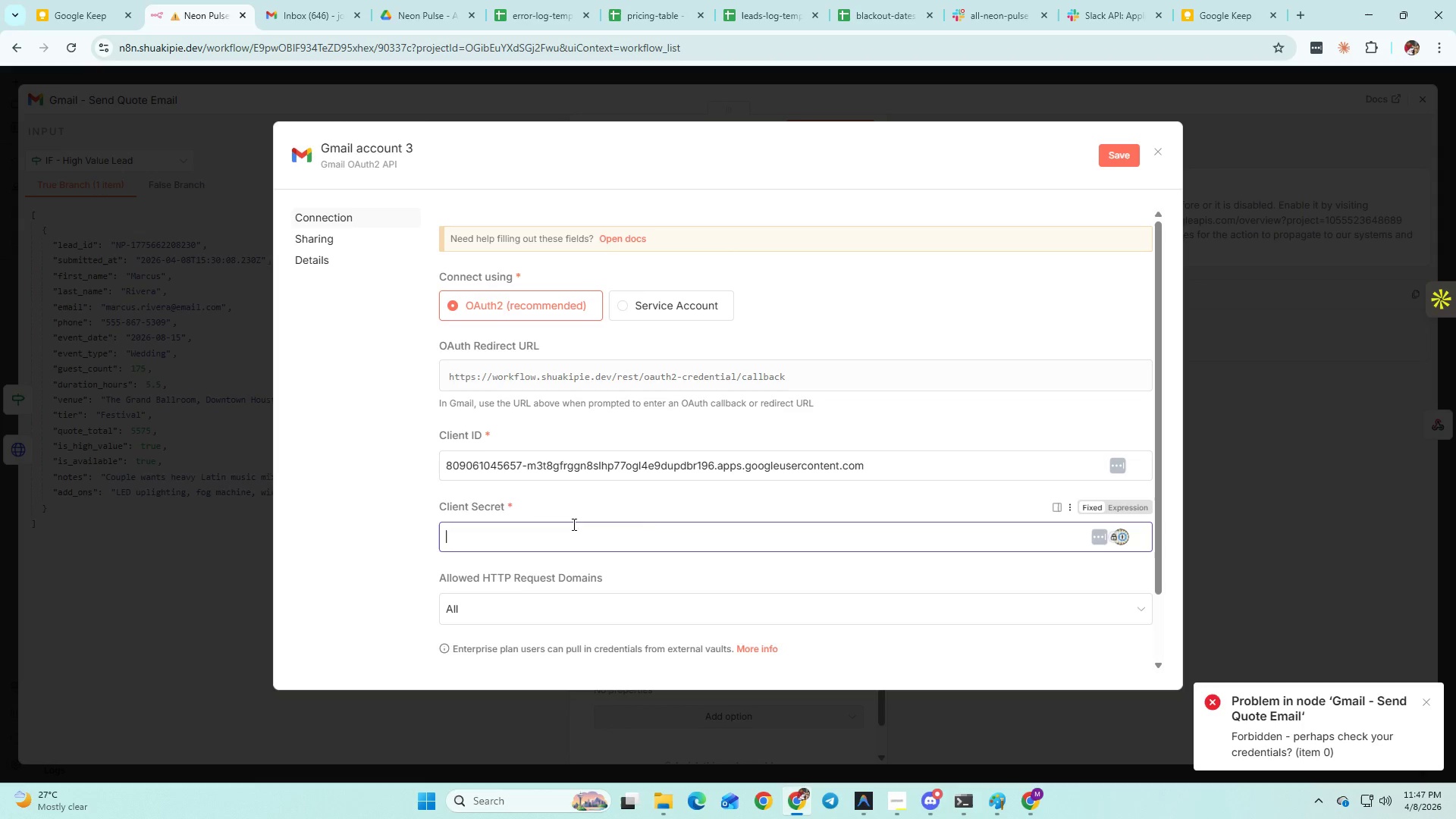 
key(Control+V)
 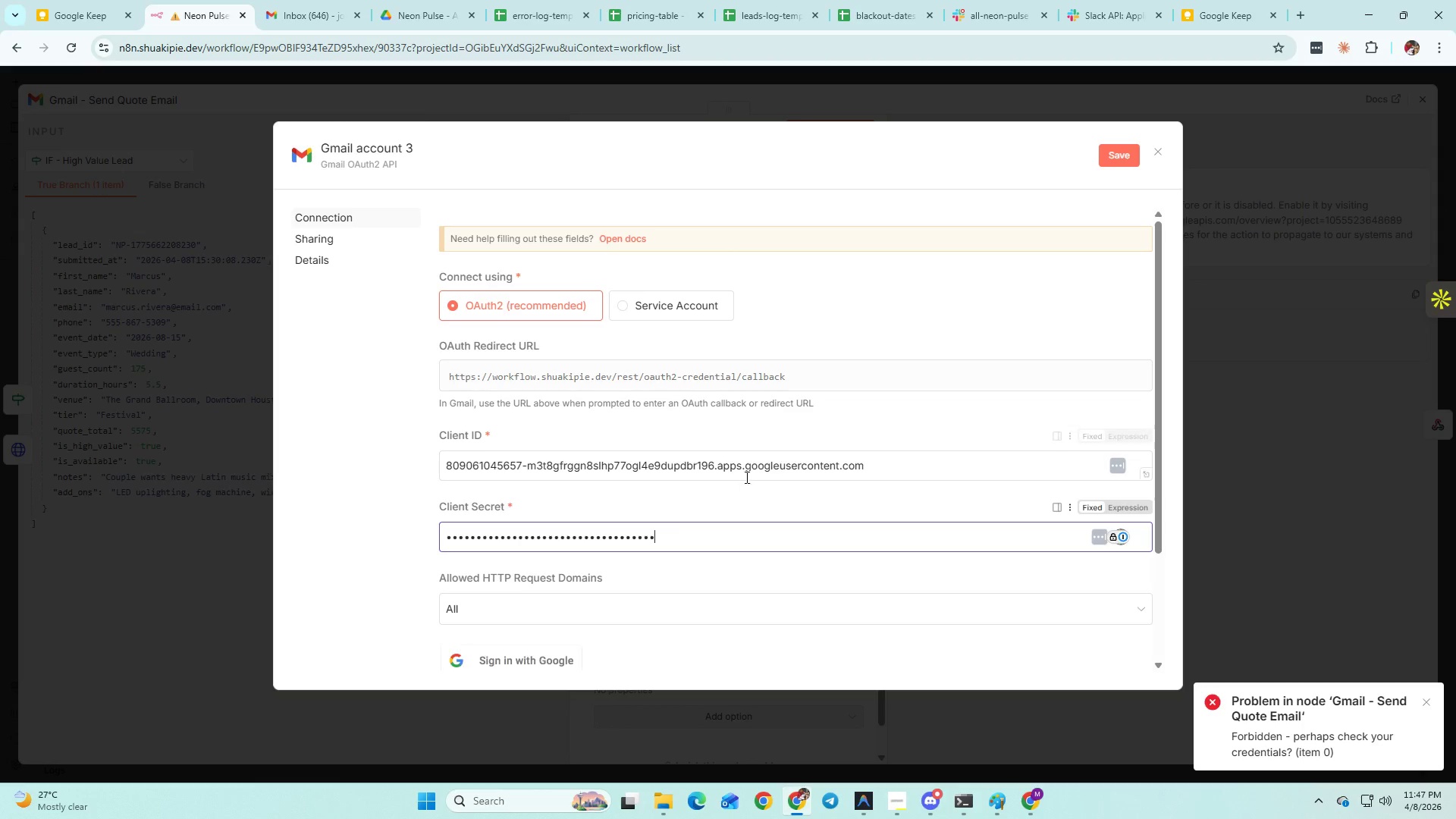 
scroll: coordinate [752, 489], scroll_direction: down, amount: 2.0
 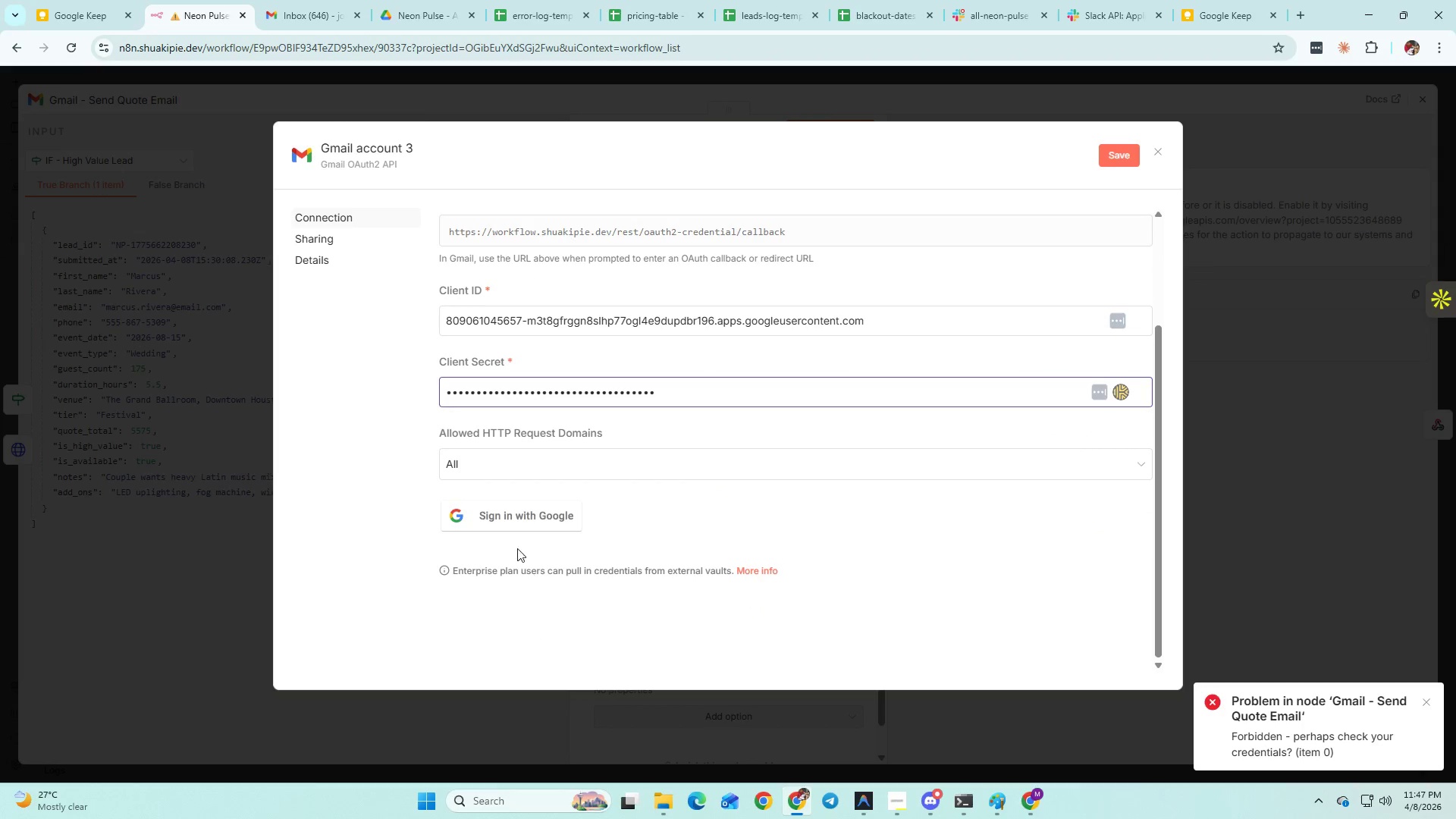 
left_click([522, 519])
 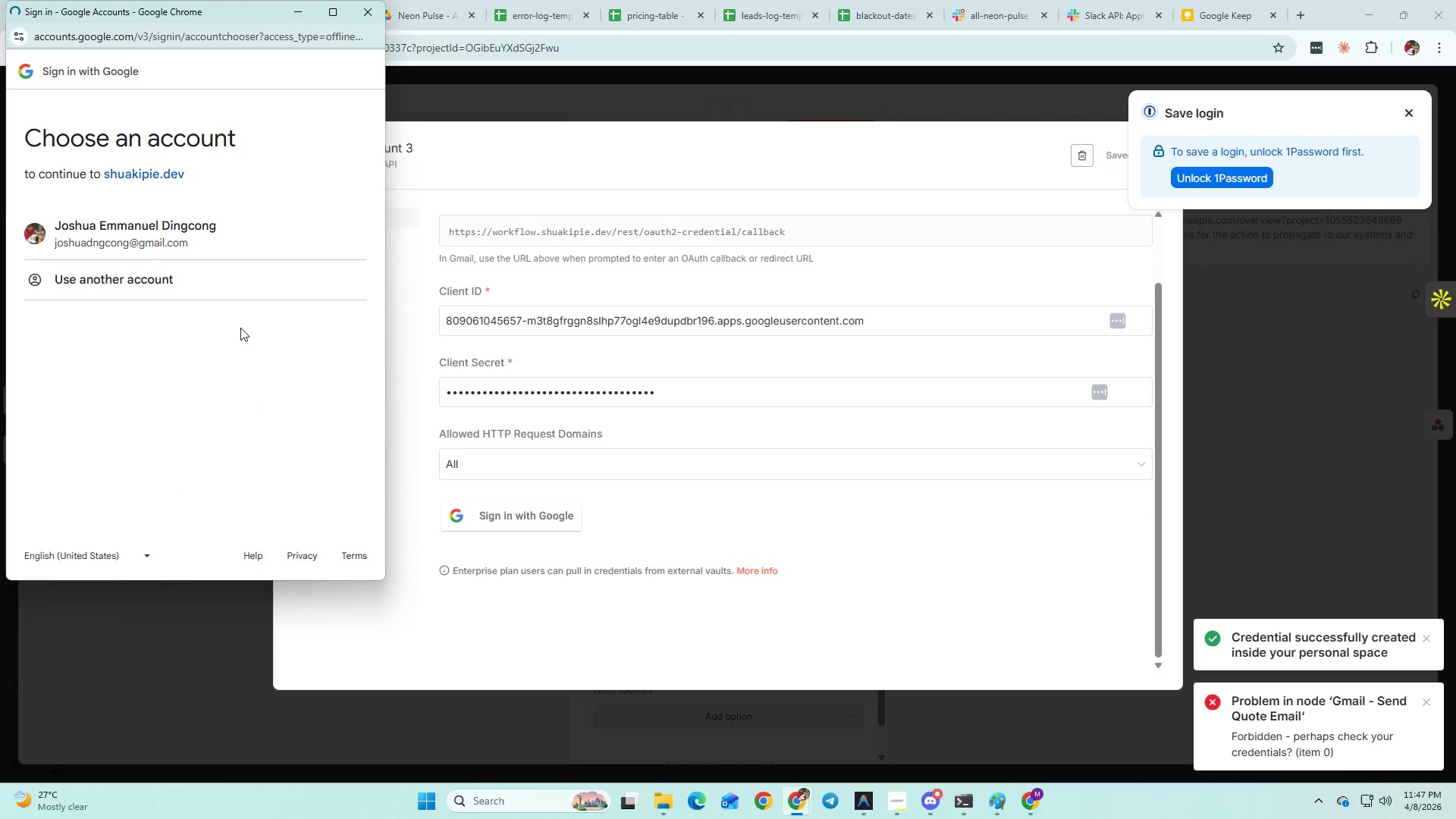 
left_click([254, 249])
 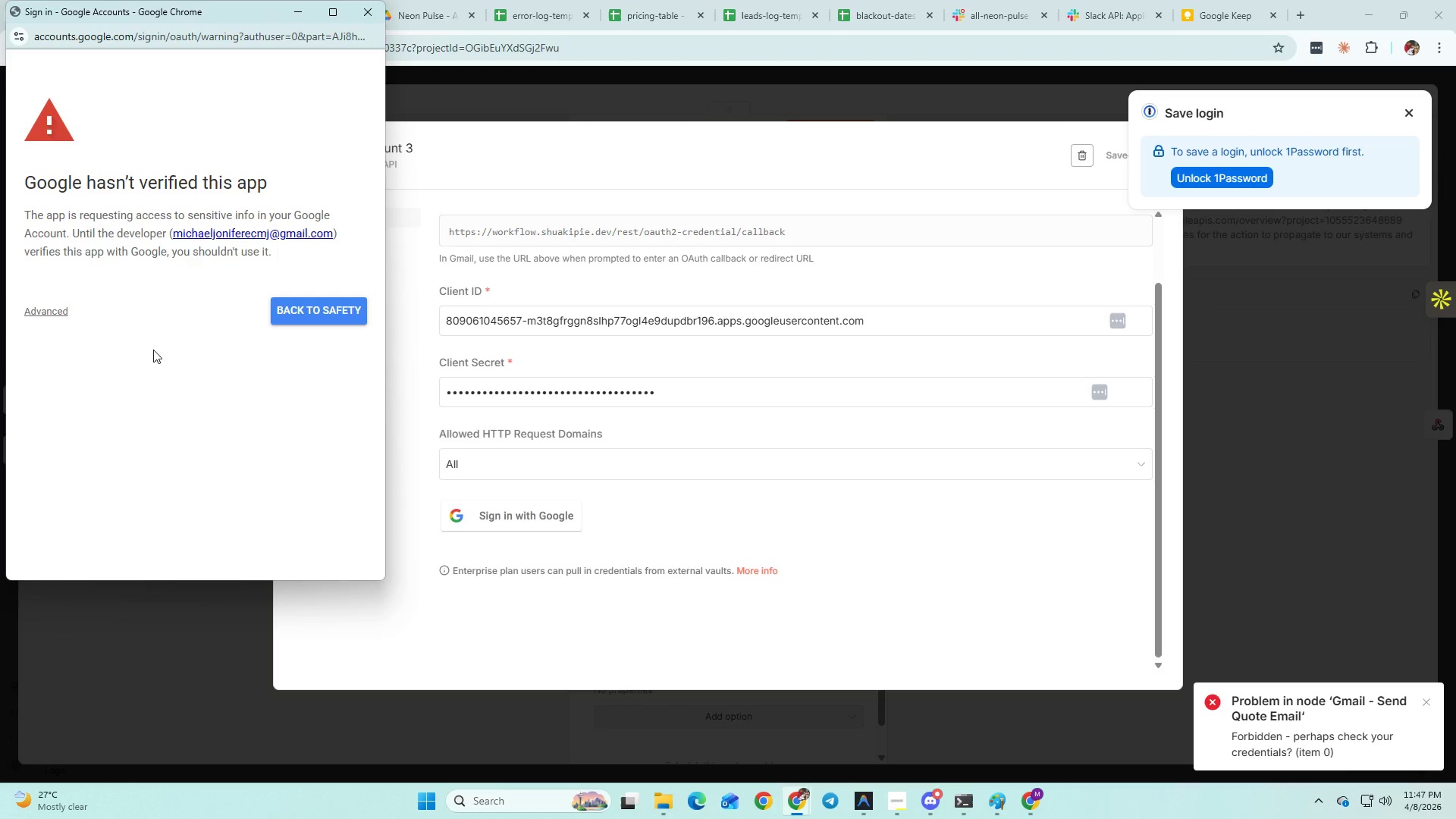 
wait(5.52)
 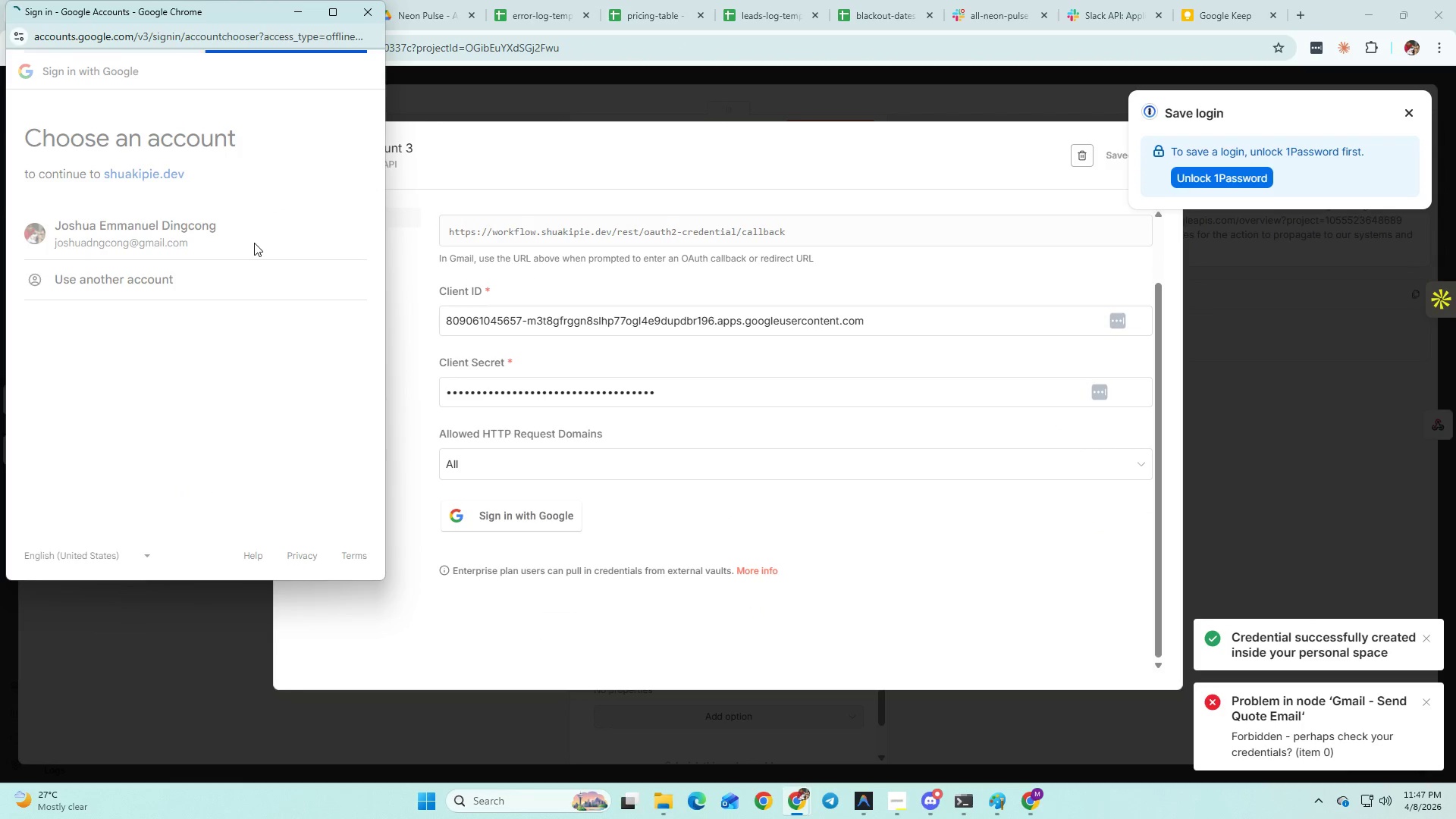 
left_click([118, 421])
 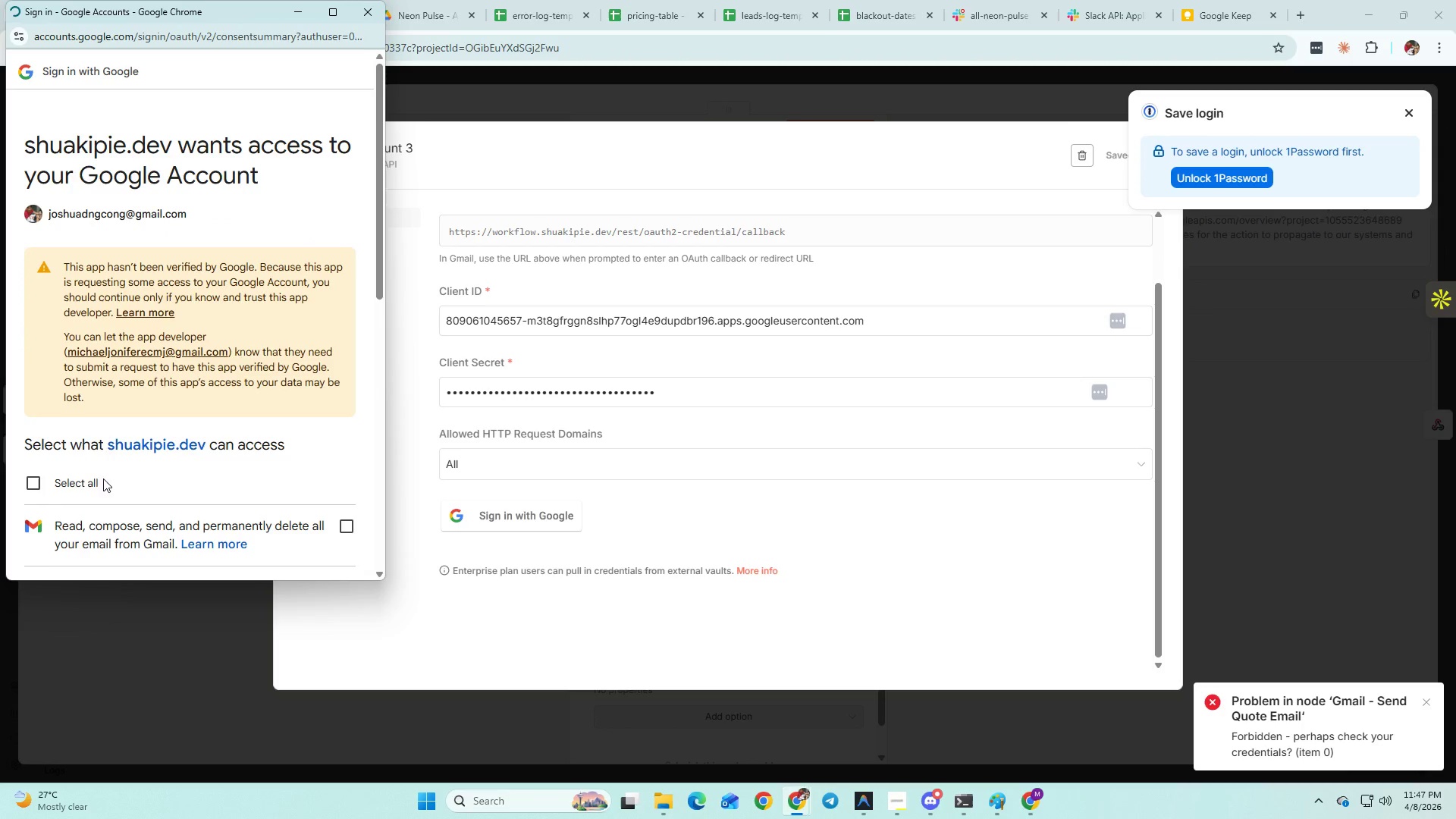 
left_click([31, 485])
 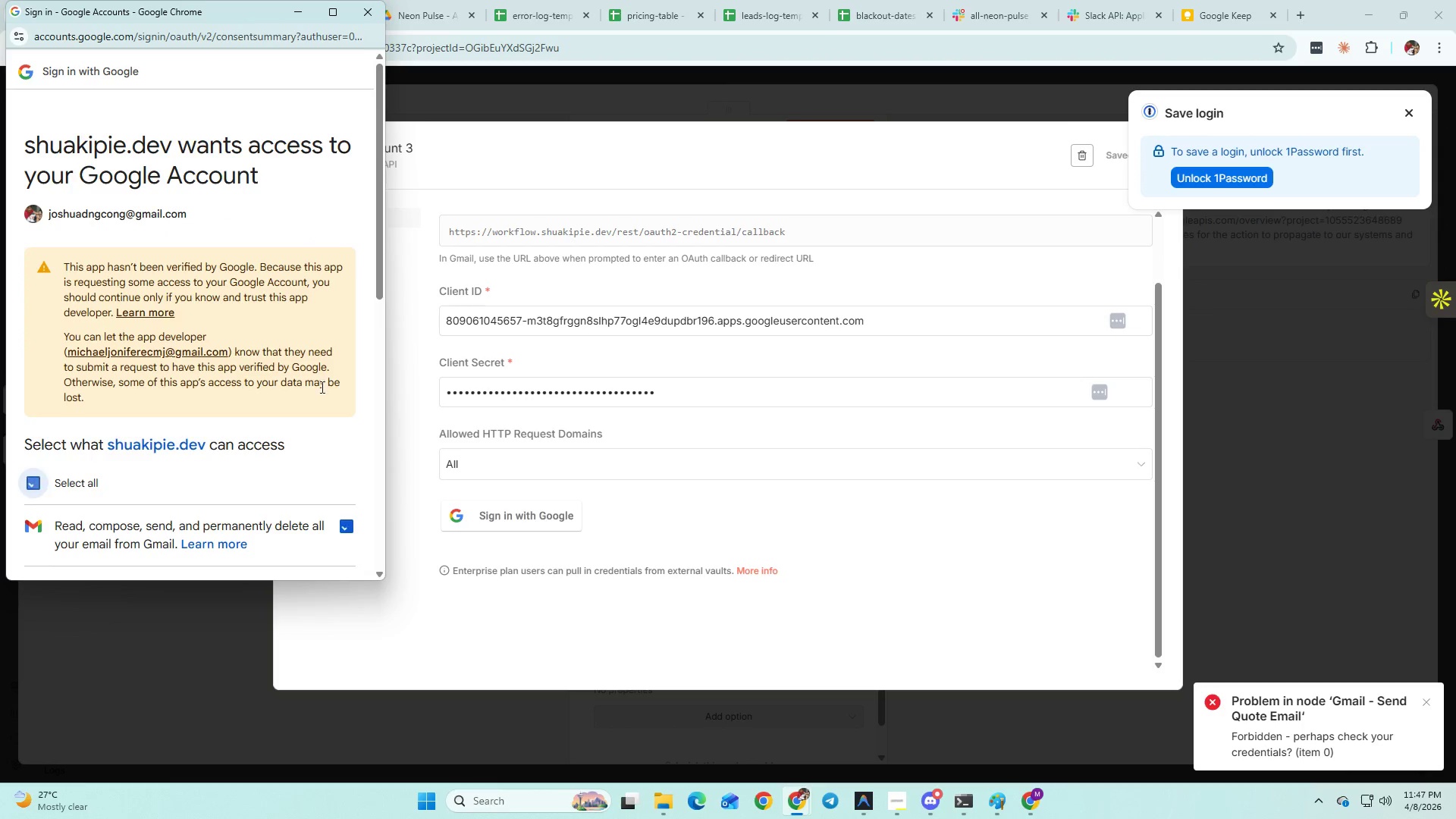 
scroll: coordinate [329, 392], scroll_direction: down, amount: 8.0
 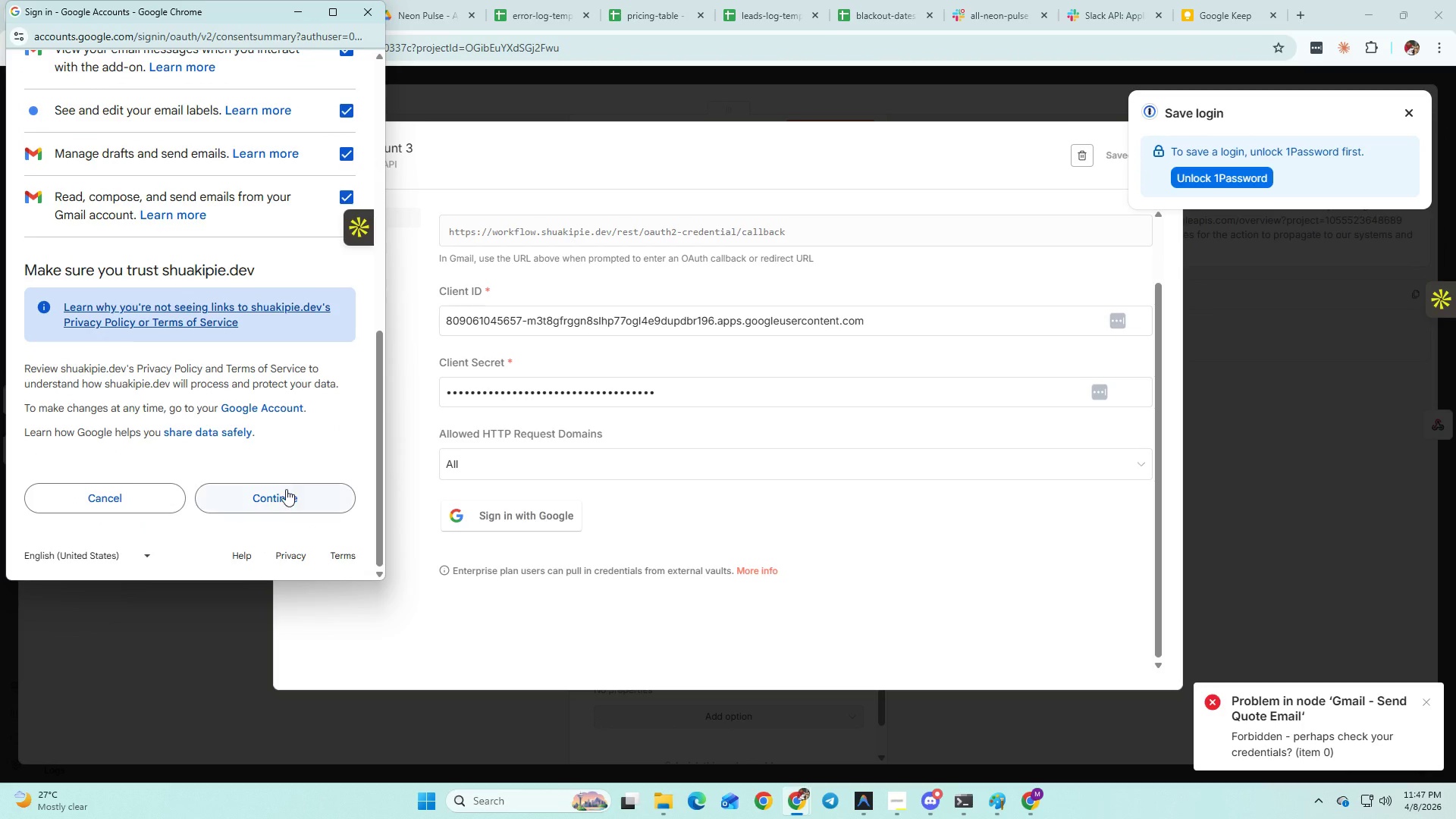 
left_click([286, 489])
 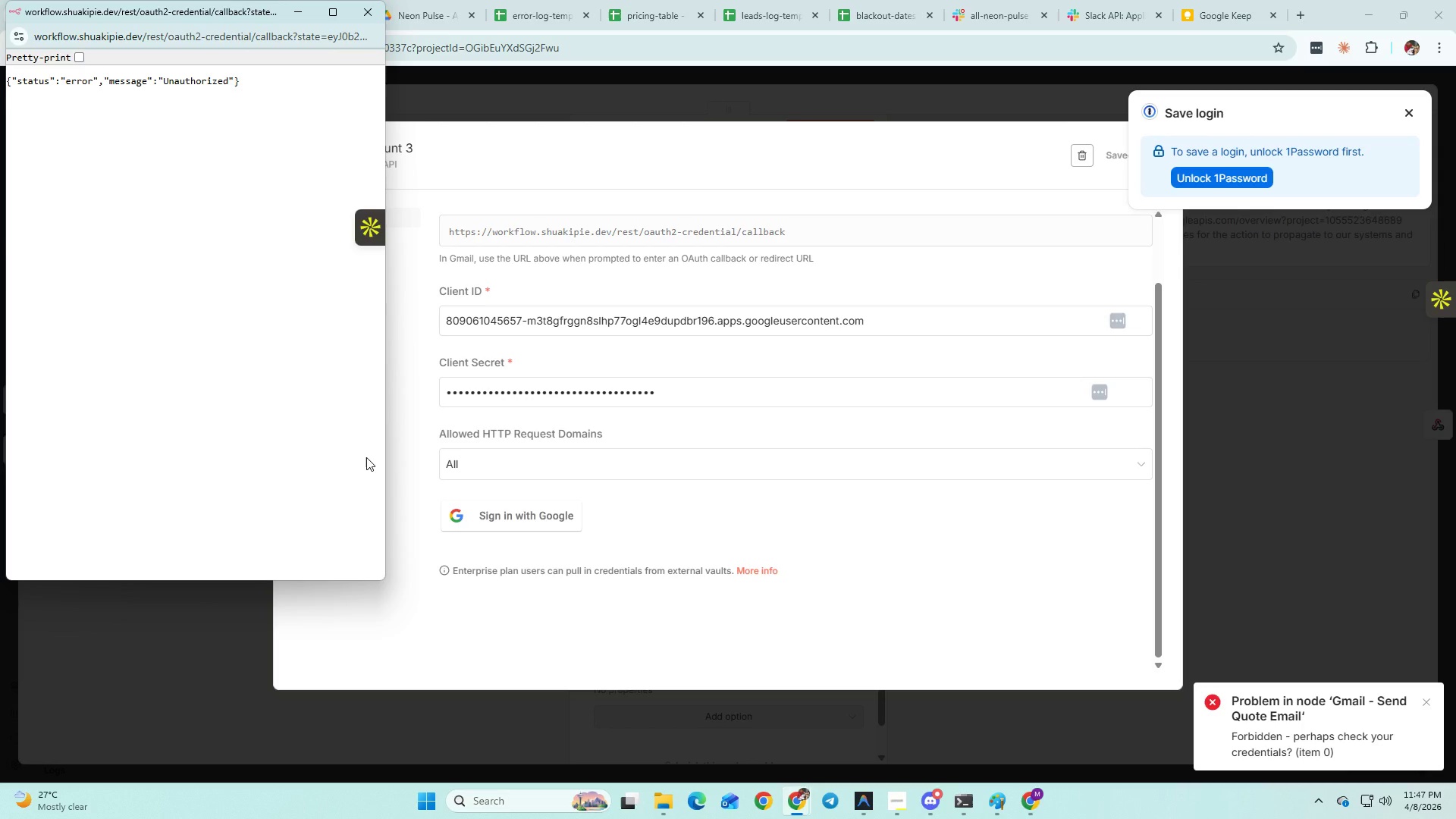 
wait(7.75)
 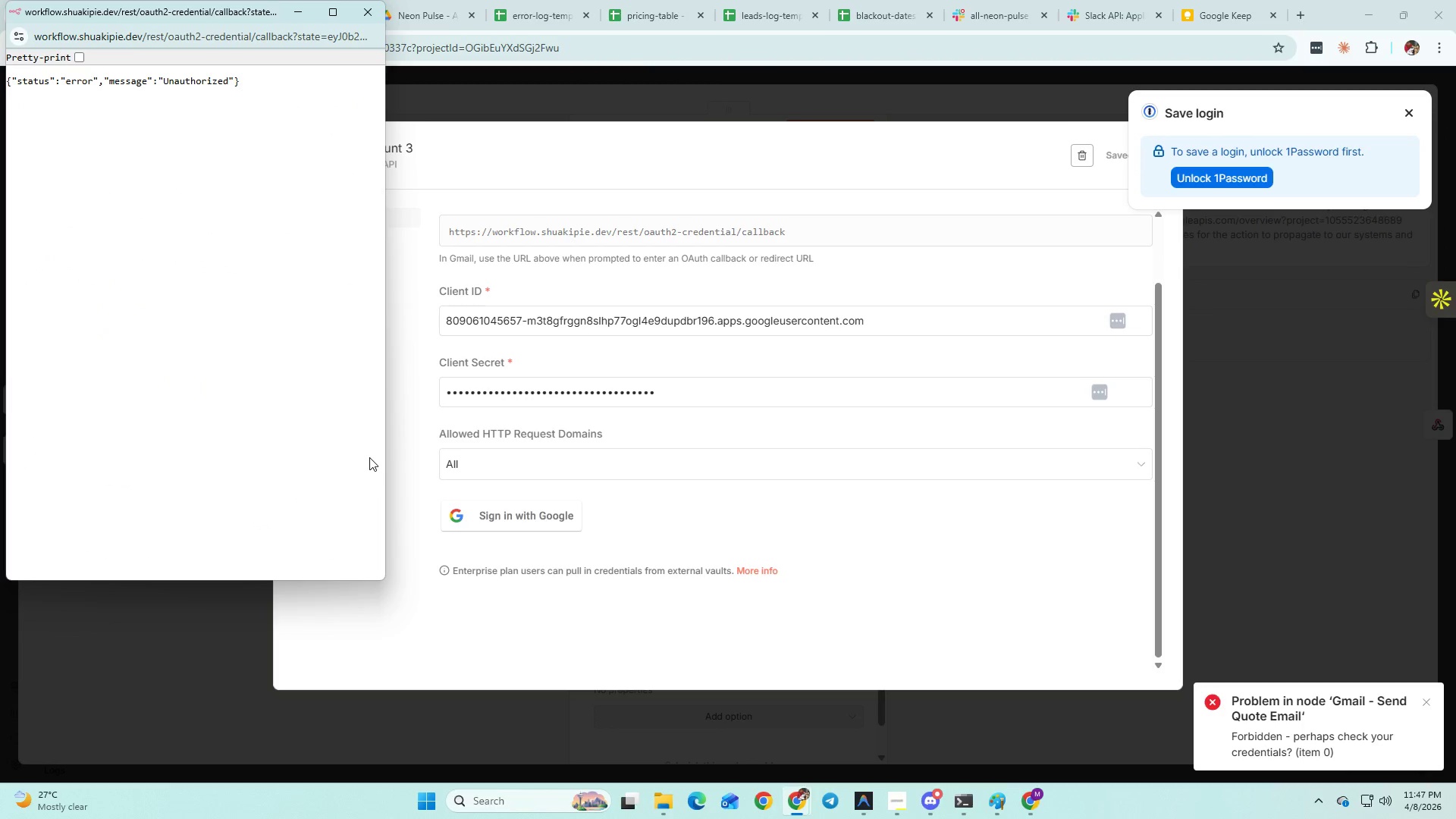 
left_click_drag(start_coordinate=[267, 80], to_coordinate=[14, 28])
 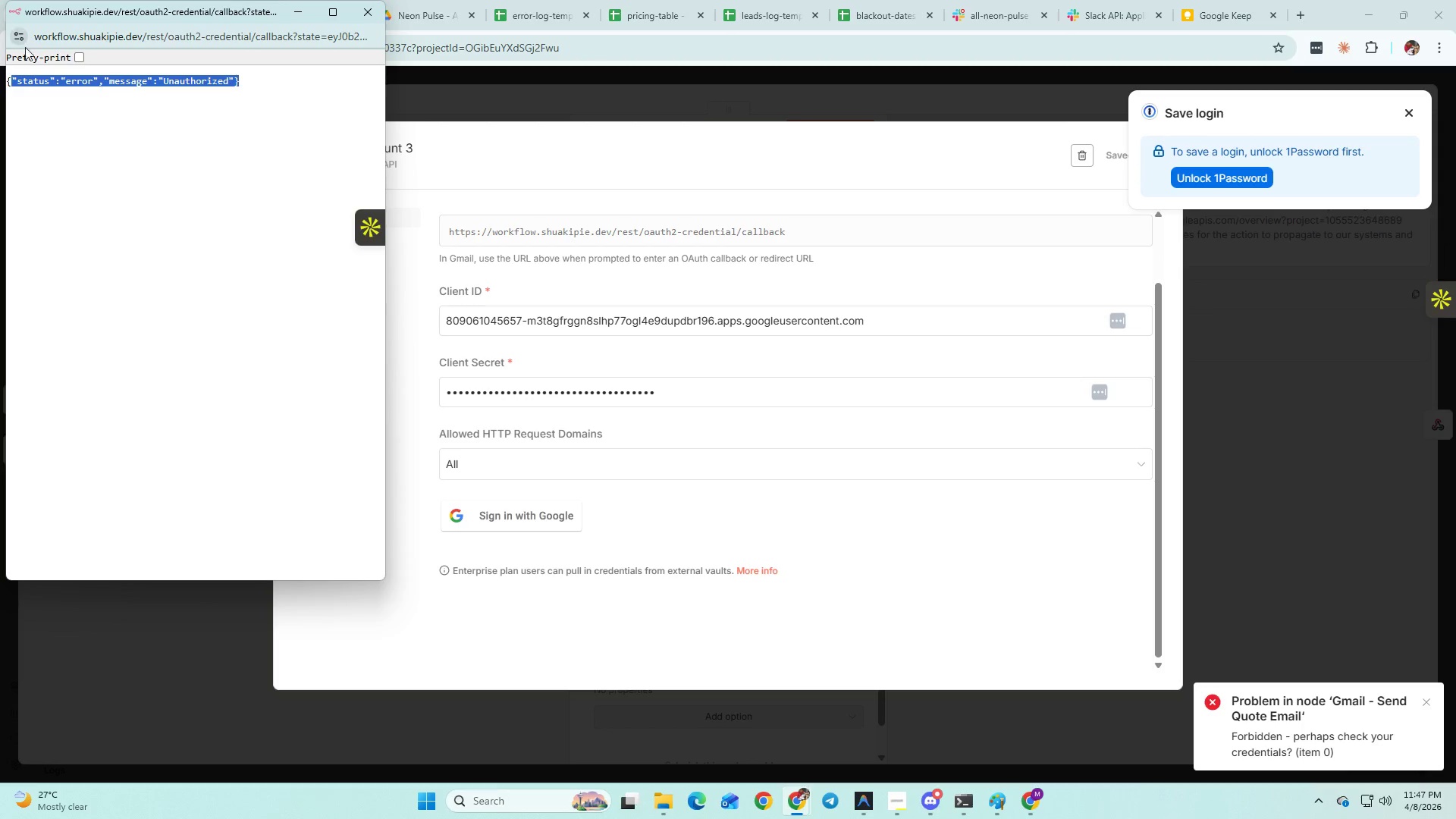 
key(Control+C)
 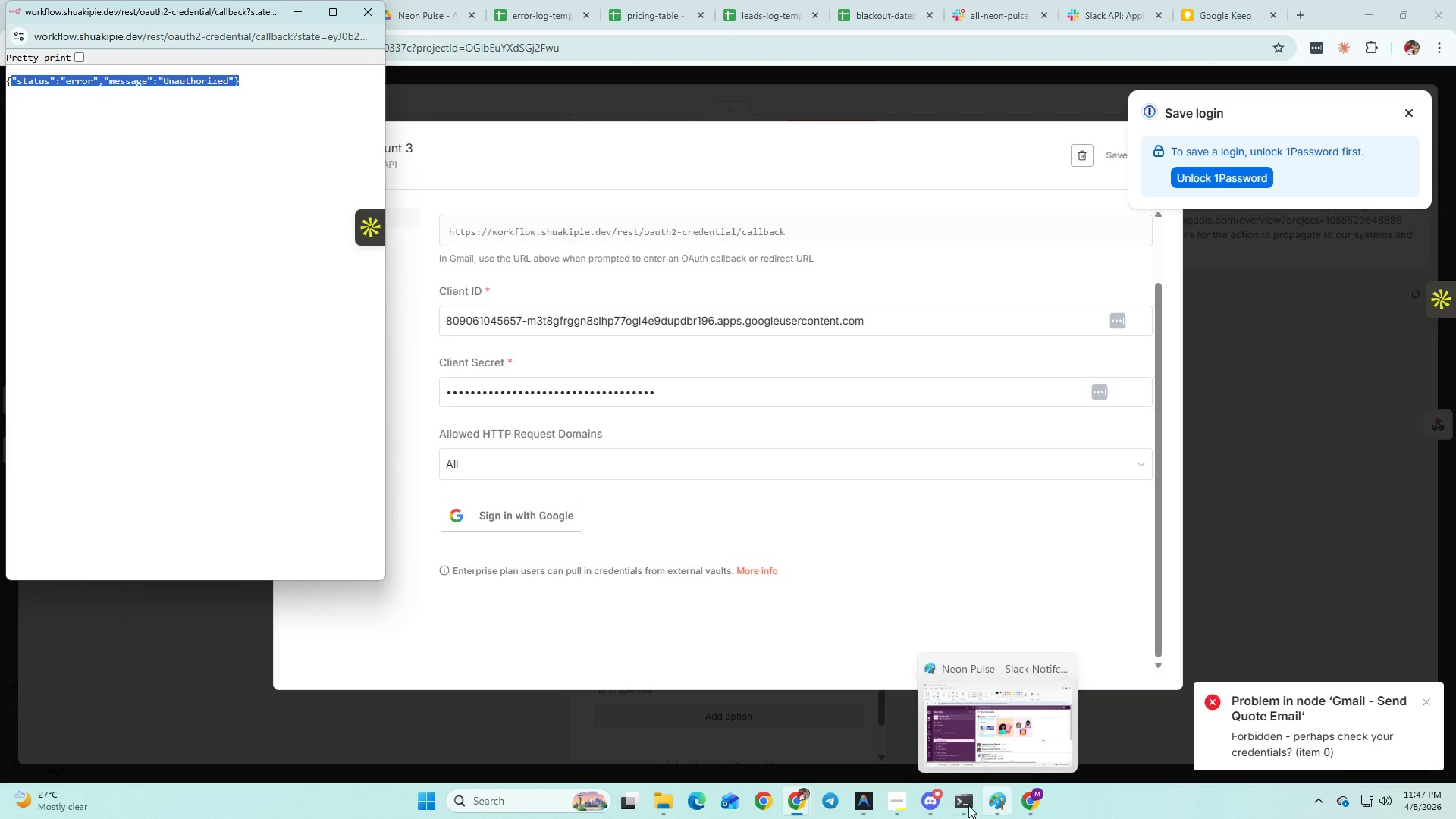 
left_click([868, 808])
 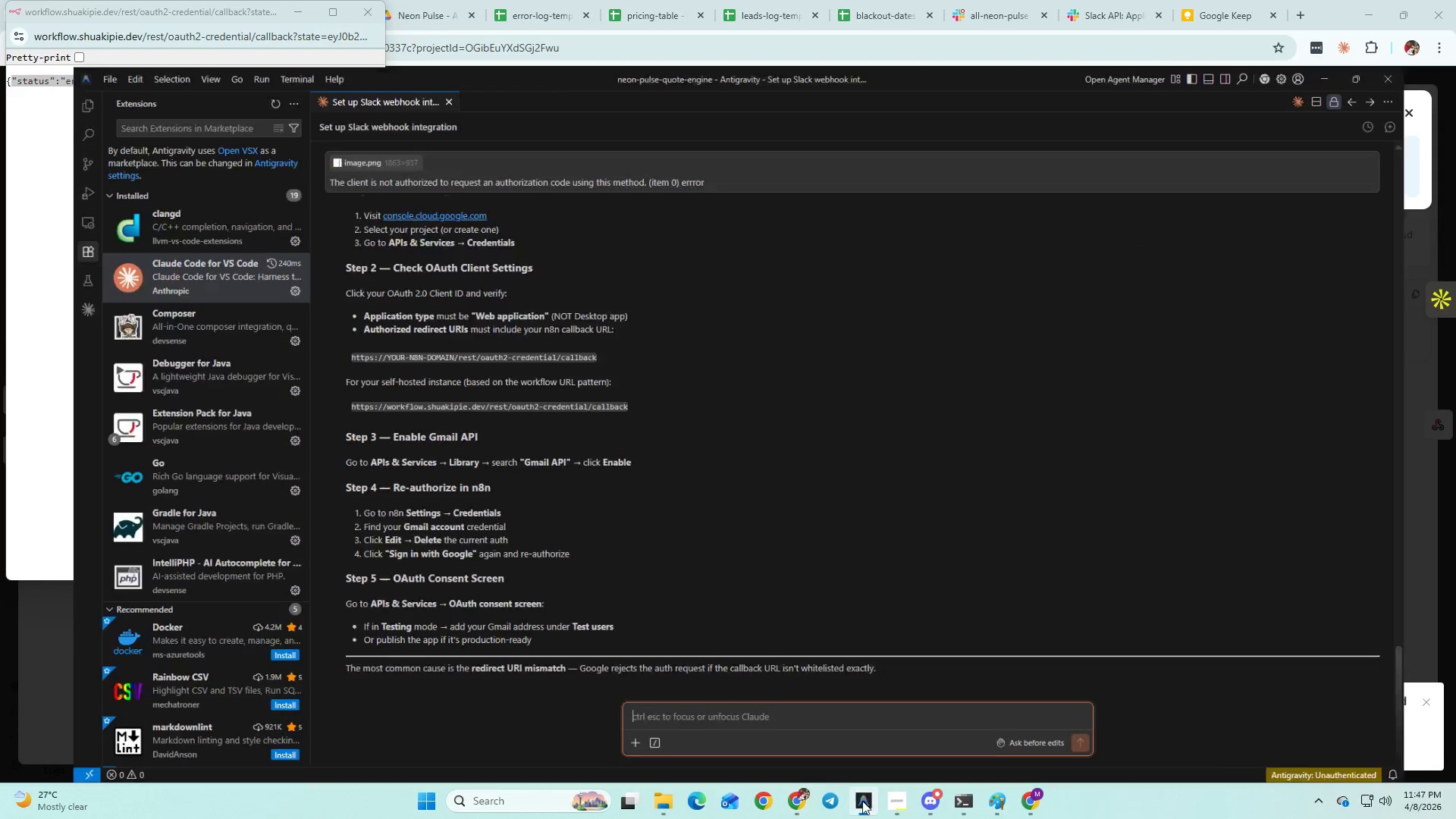 
key(Control+V)
 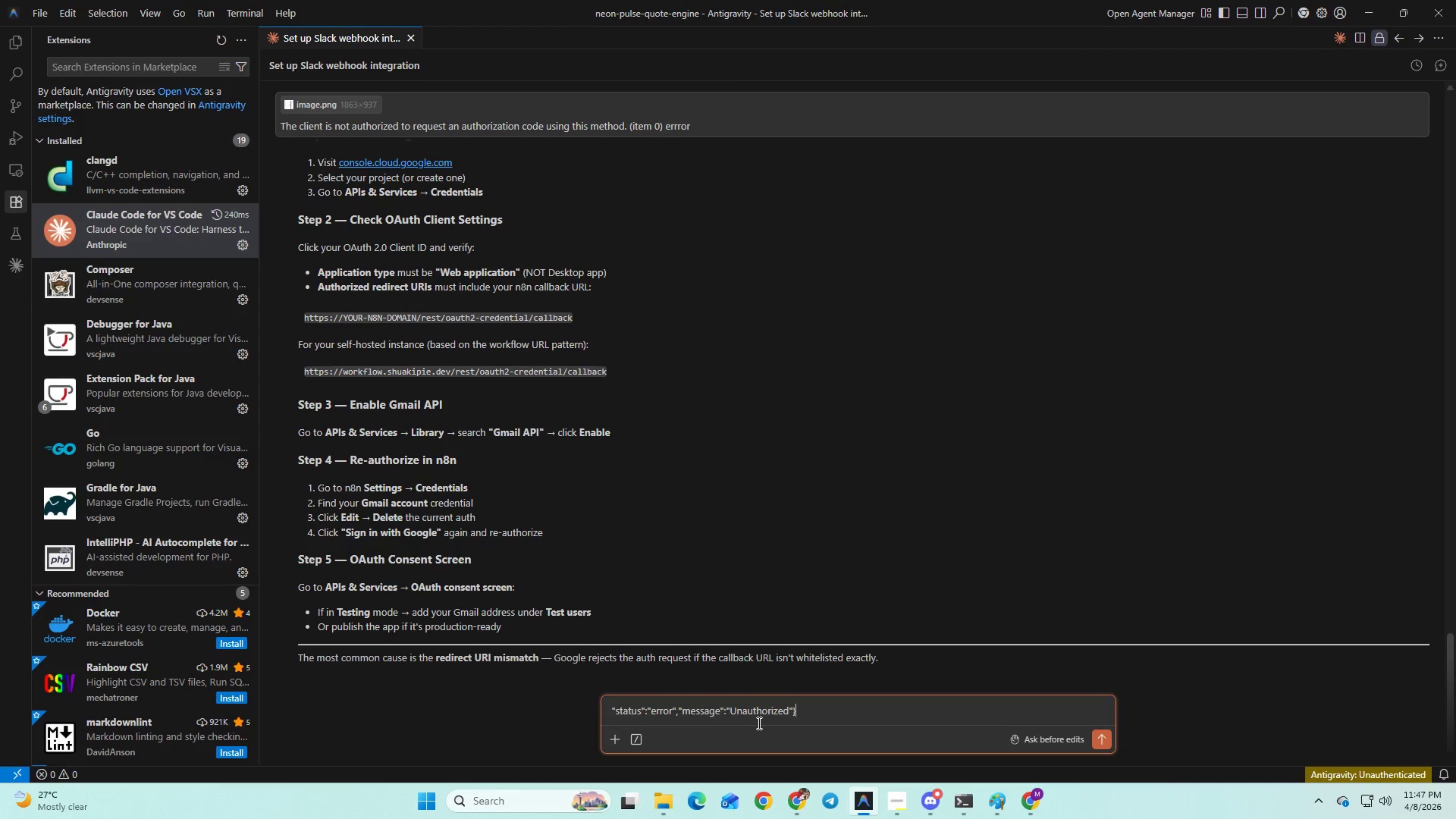 
key(Enter)
 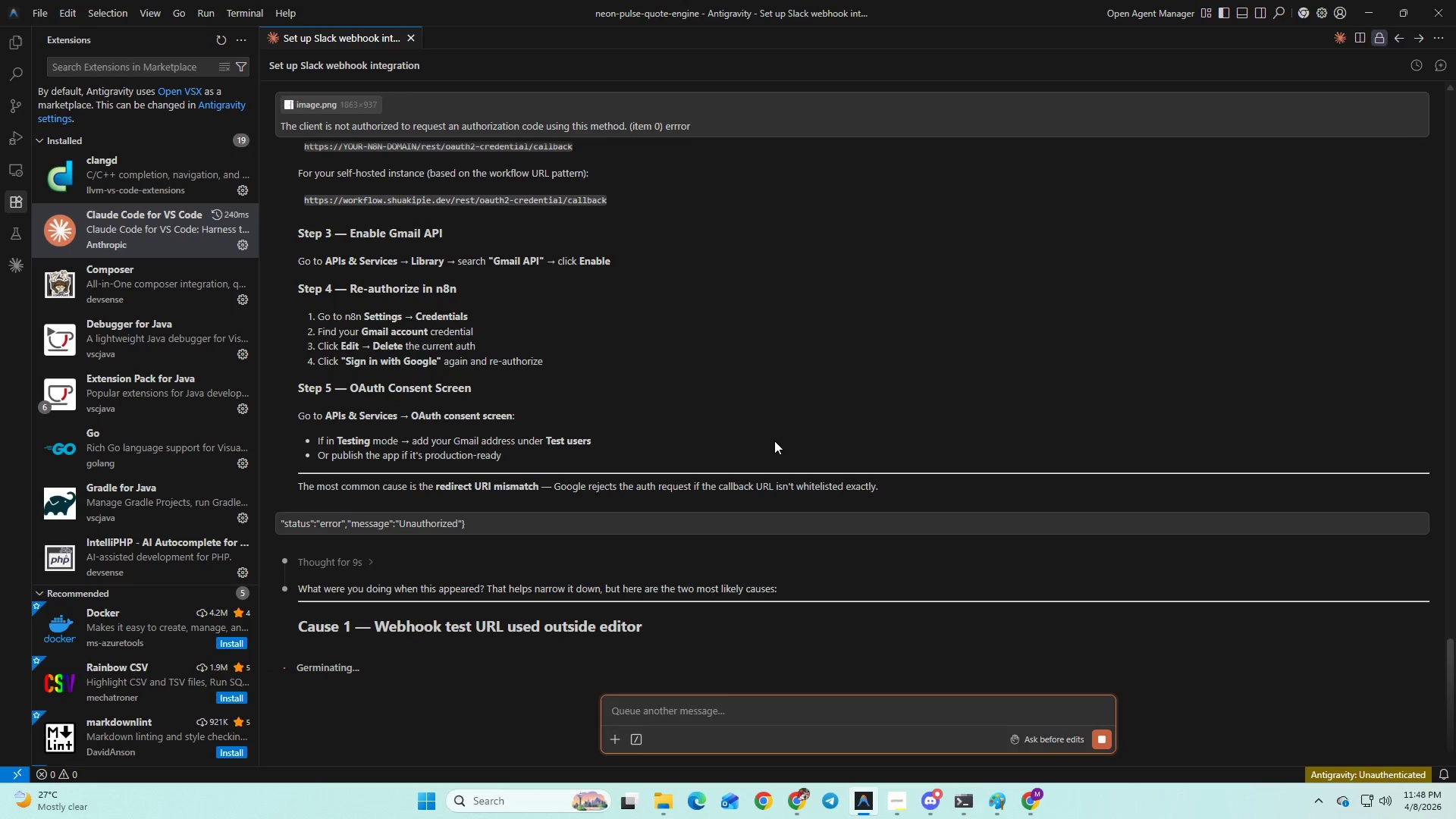 
wait(17.97)
 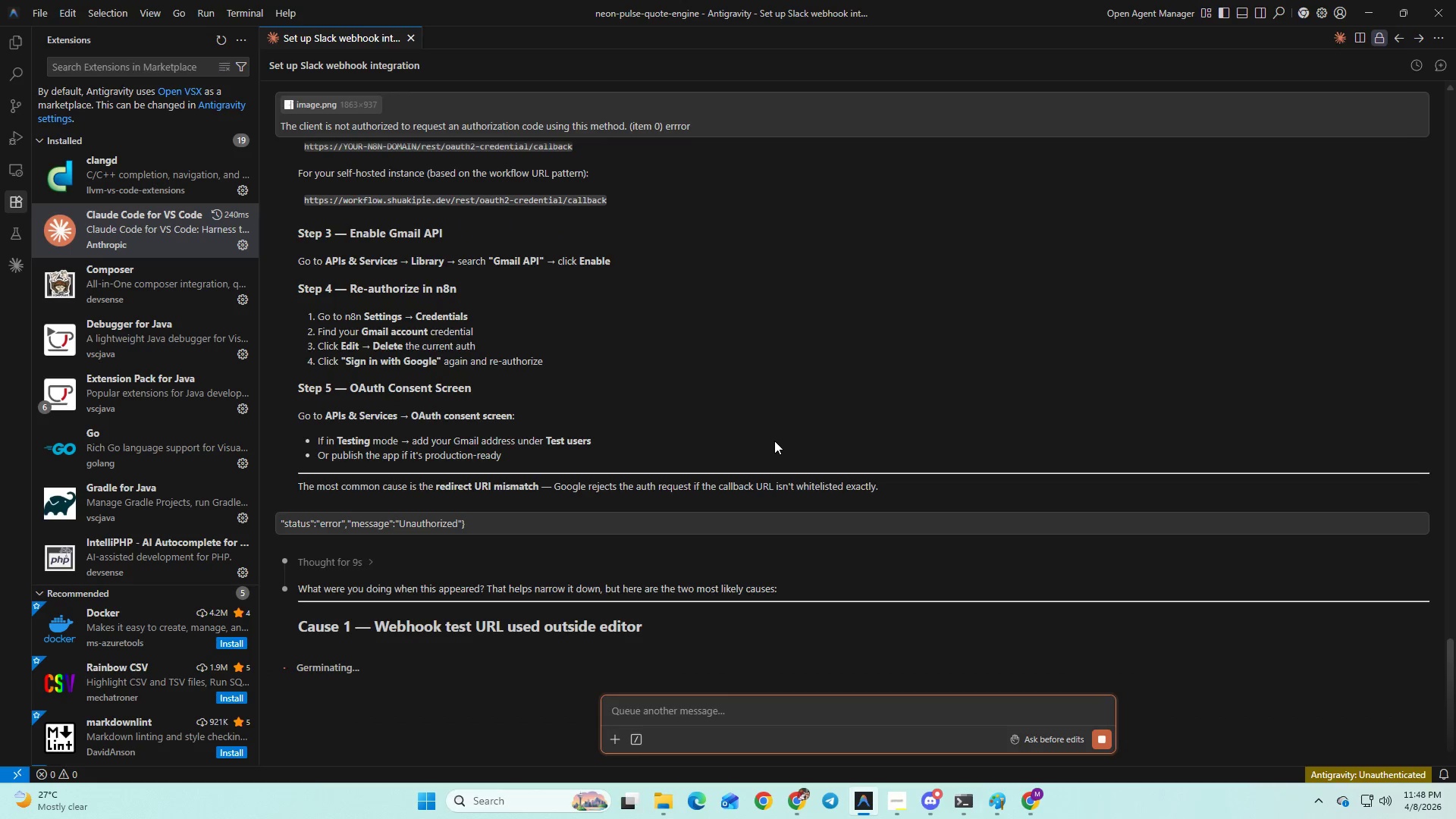 
scroll: coordinate [774, 441], scroll_direction: up, amount: 1.0
 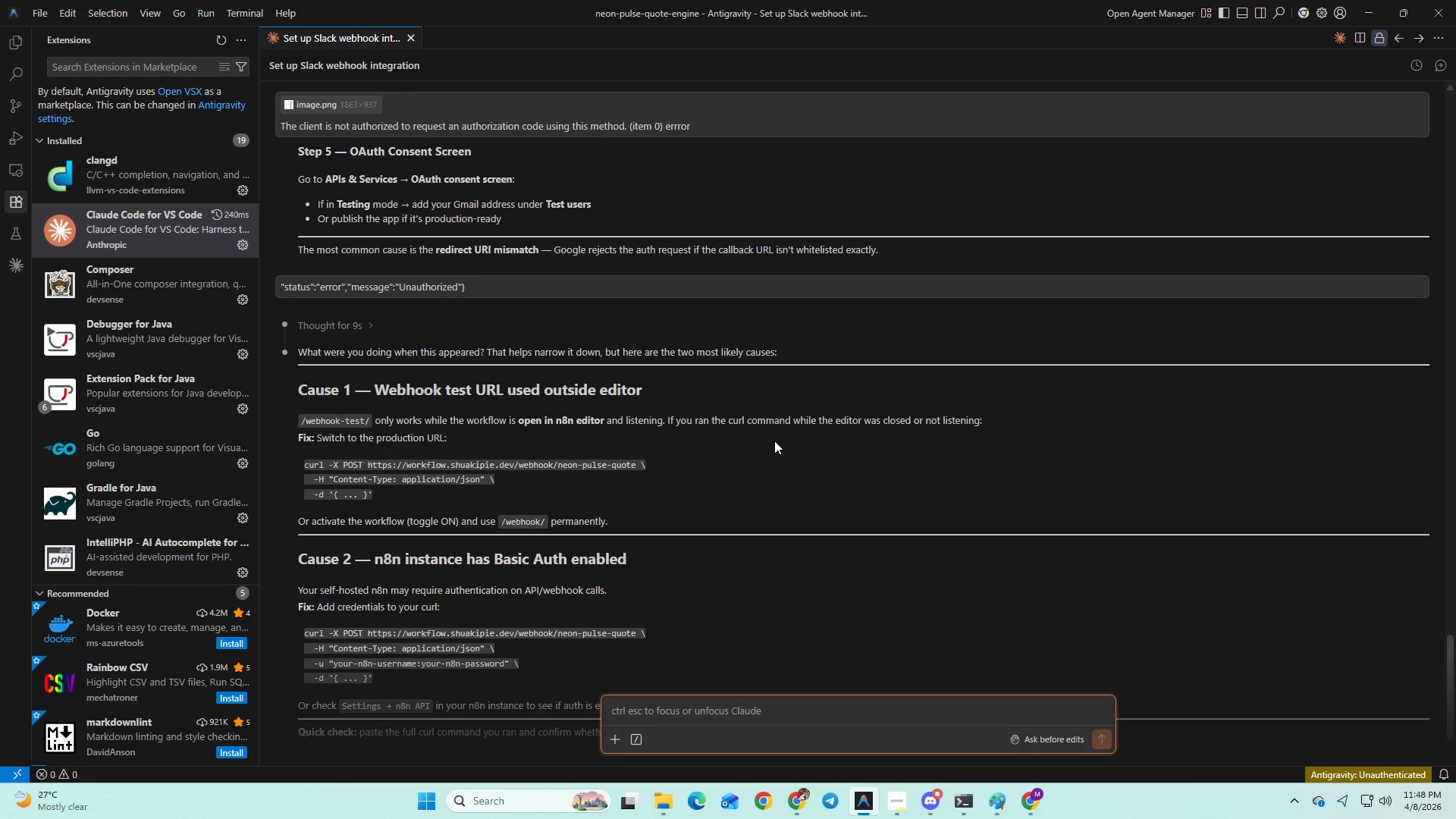 
wait(9.86)
 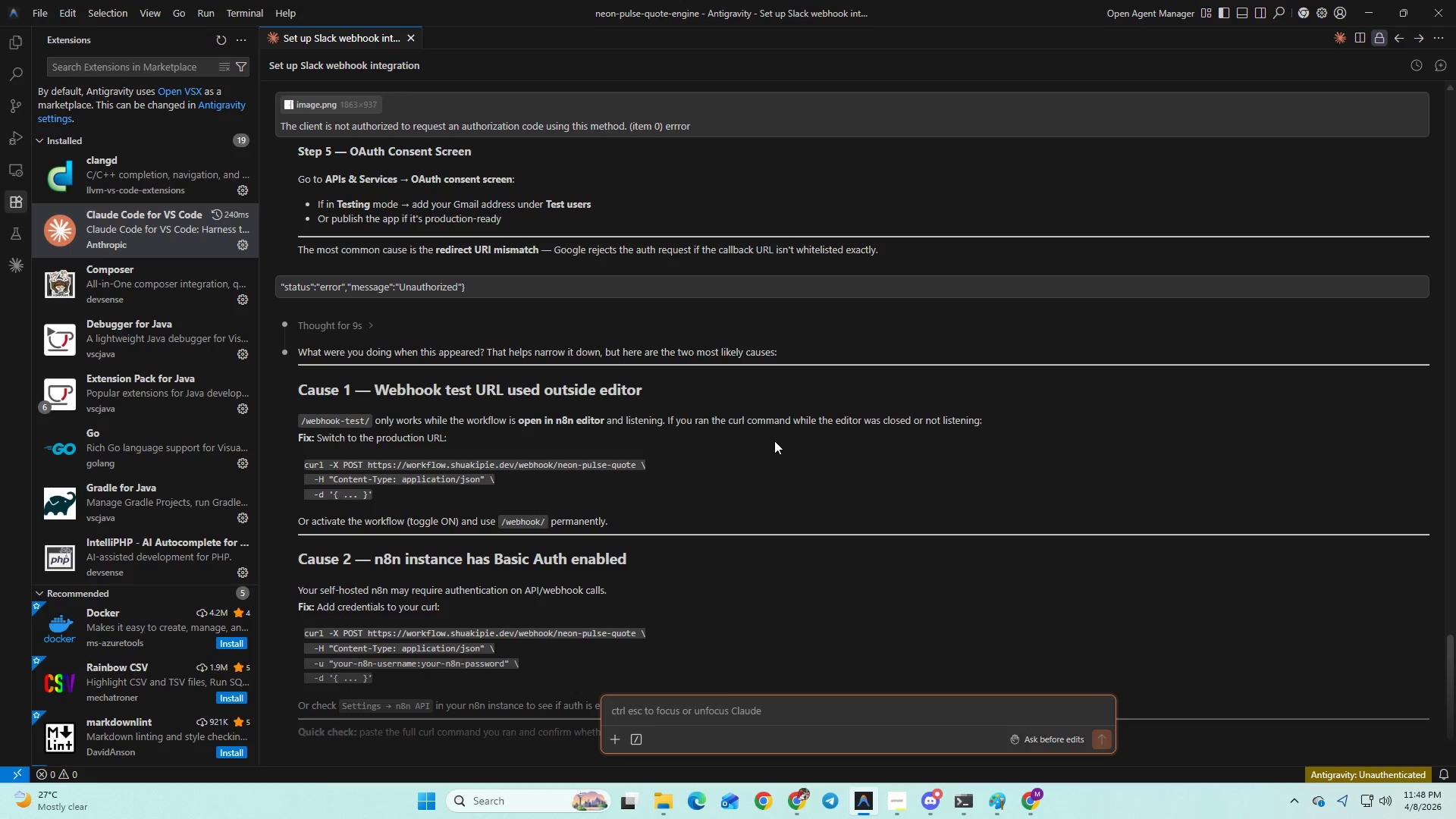 
scroll: coordinate [774, 441], scroll_direction: down, amount: 2.0
 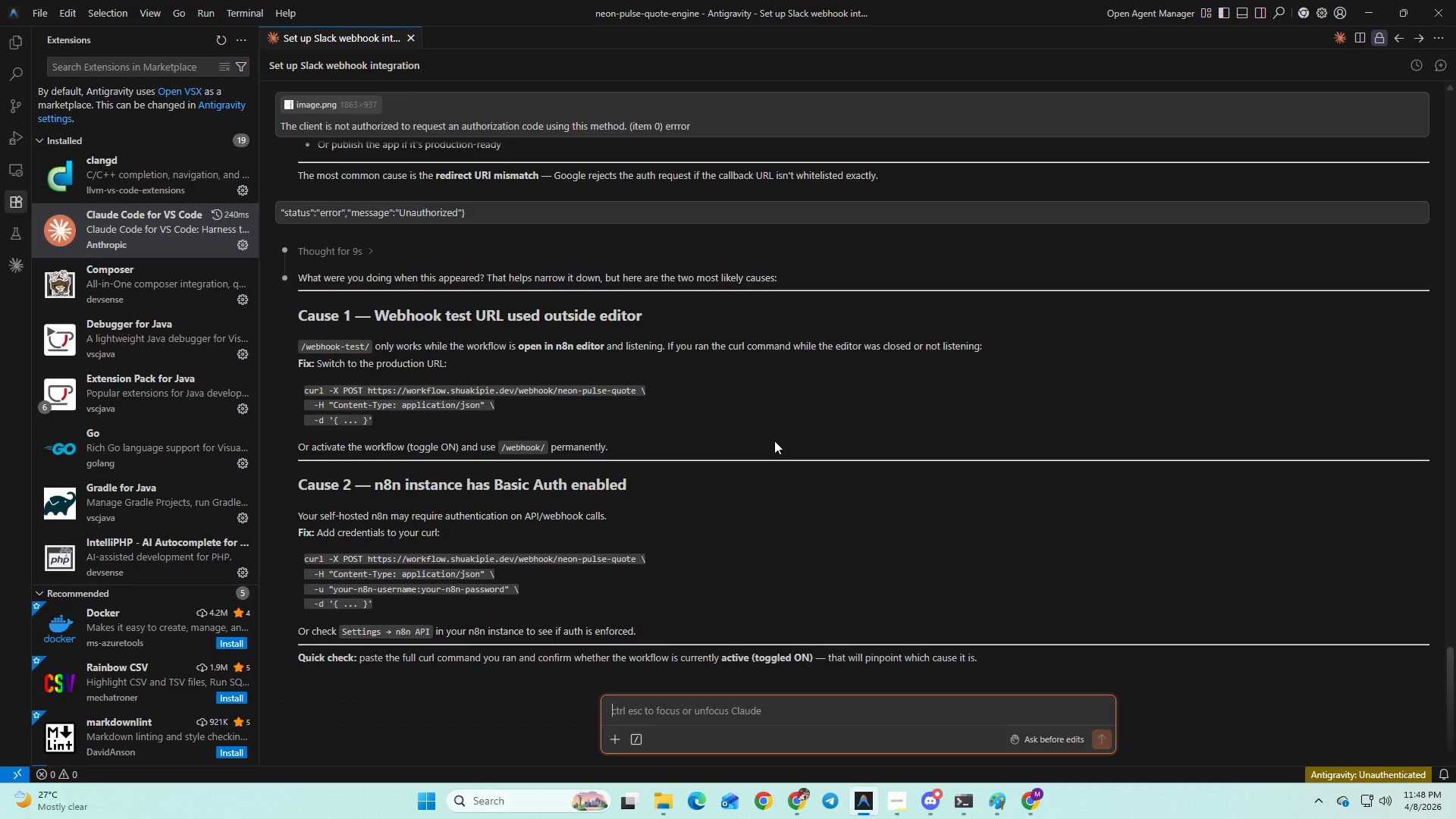 
wait(9.79)
 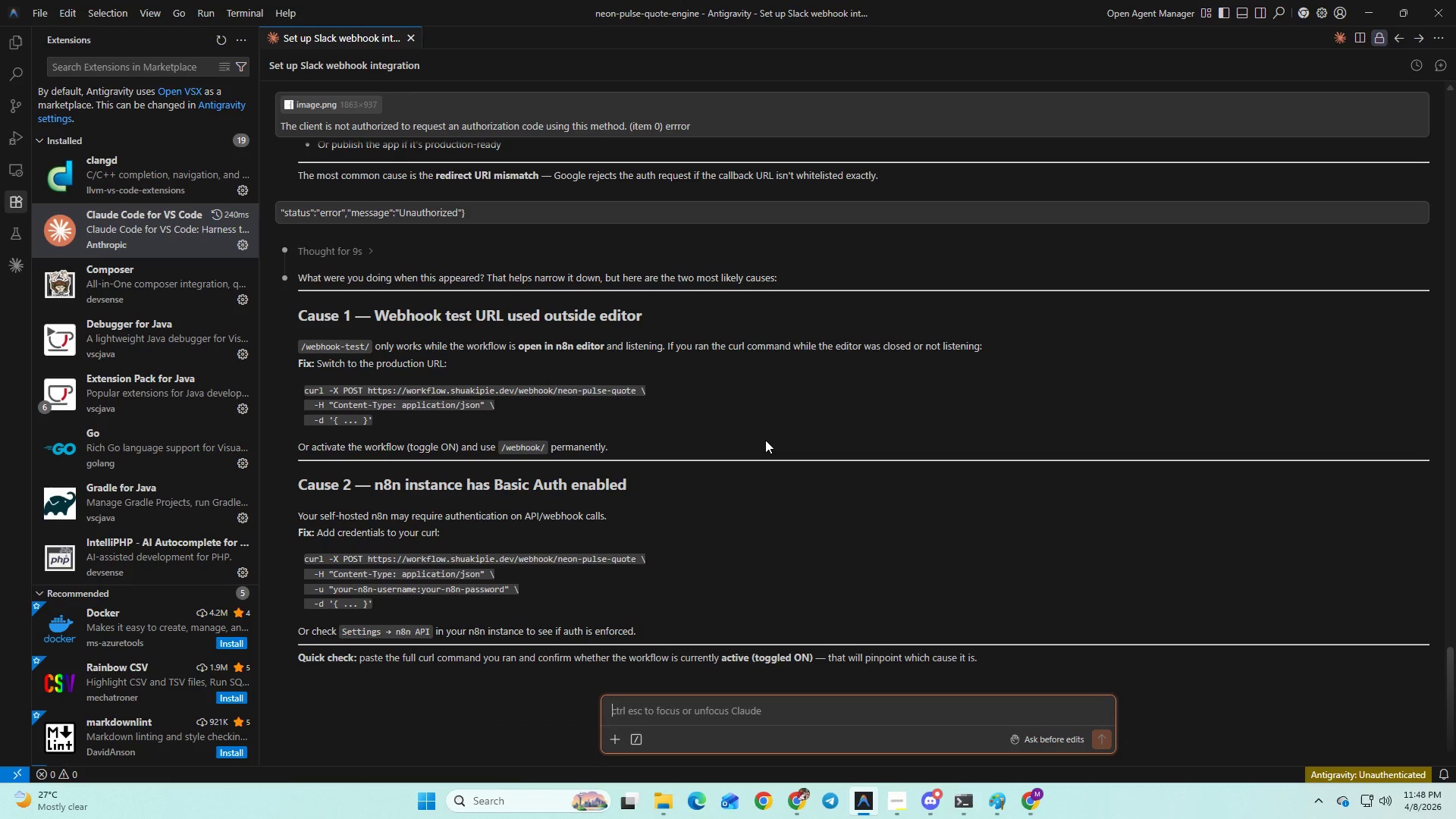 
key(Alt+Tab)
 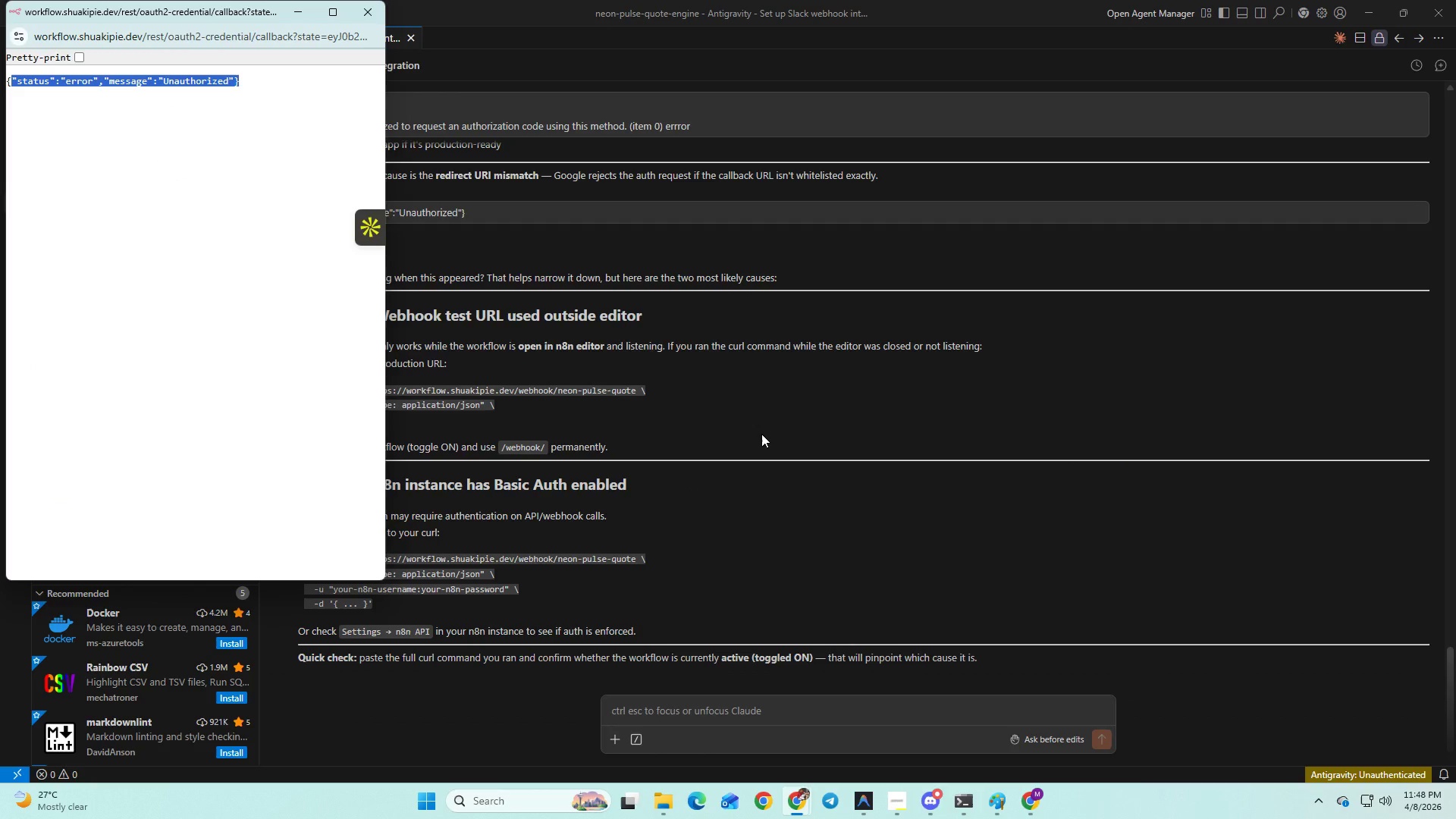 
hold_key(key=AltLeft, duration=1.53)
 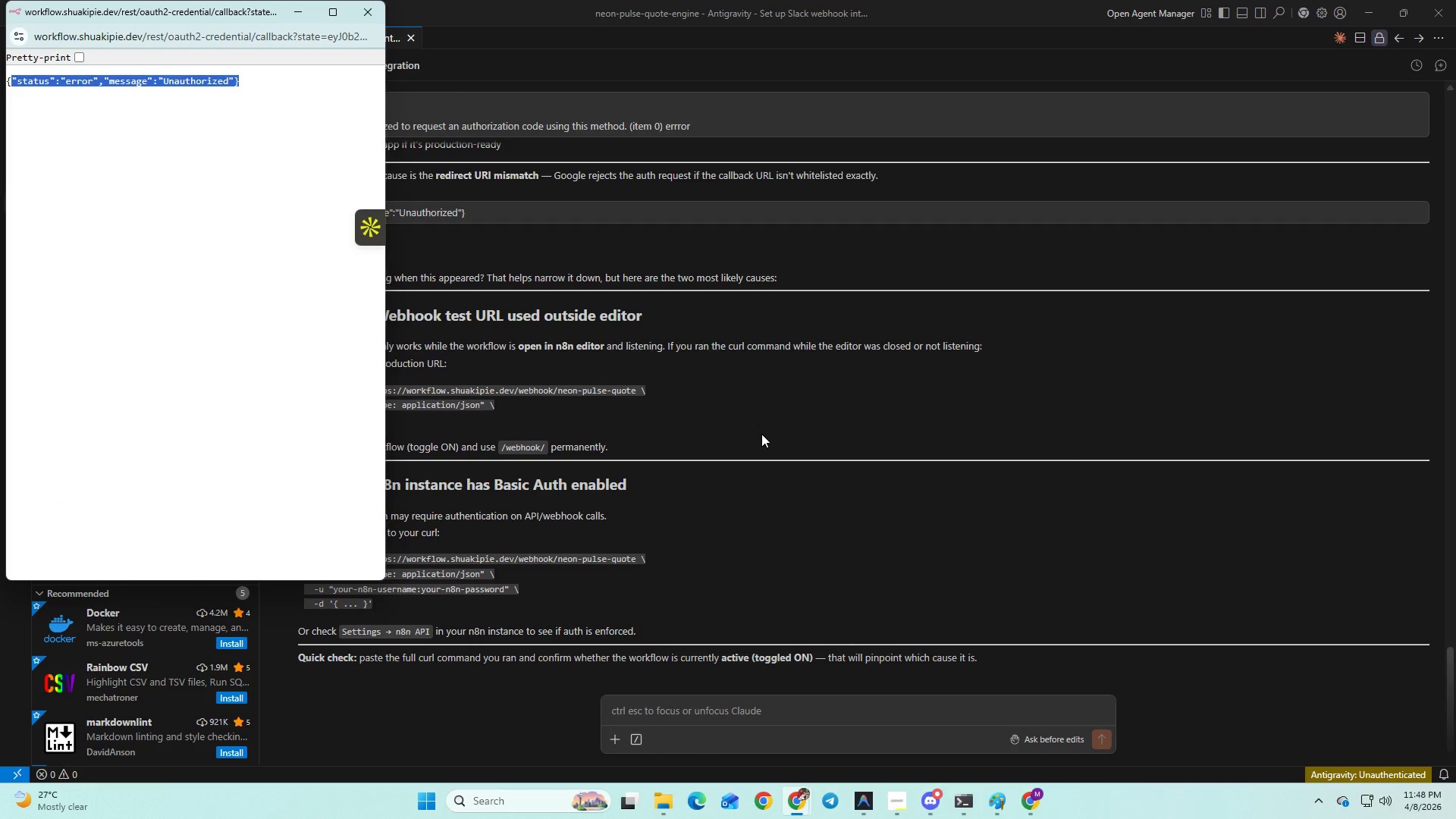 
hold_key(key=AltLeft, duration=0.55)
 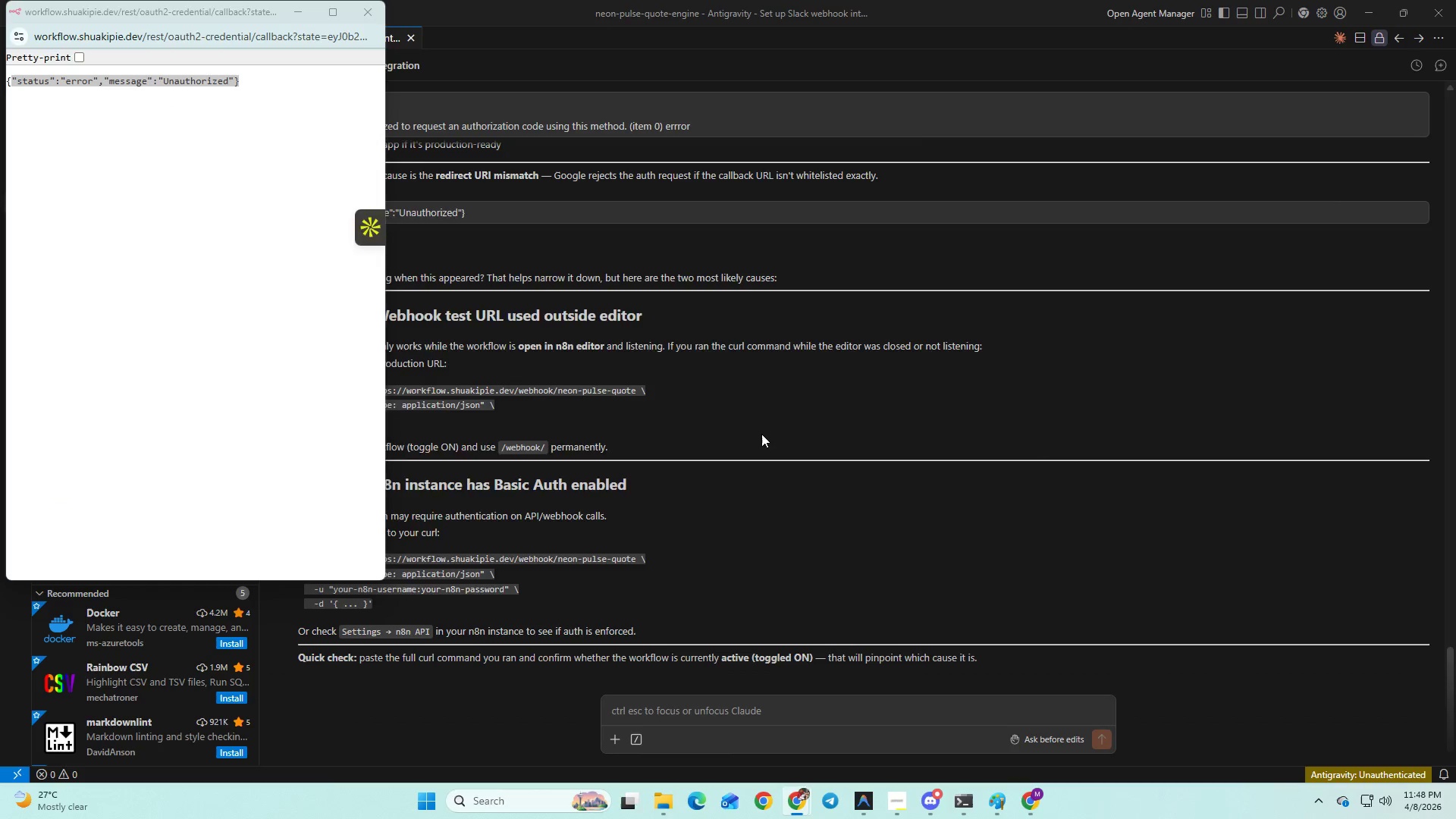 
key(Alt+AltLeft)
 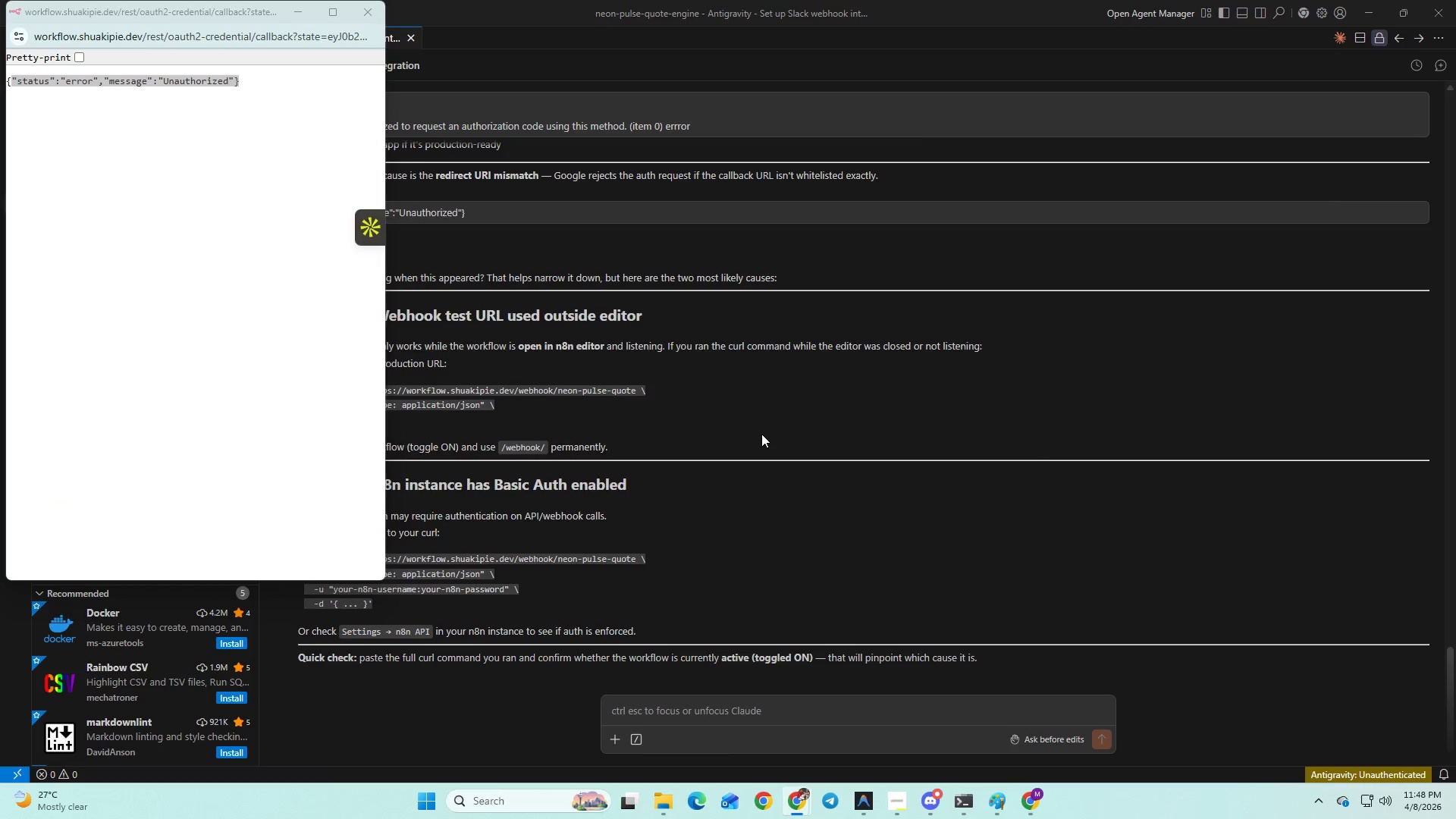 
key(Alt+Tab)
 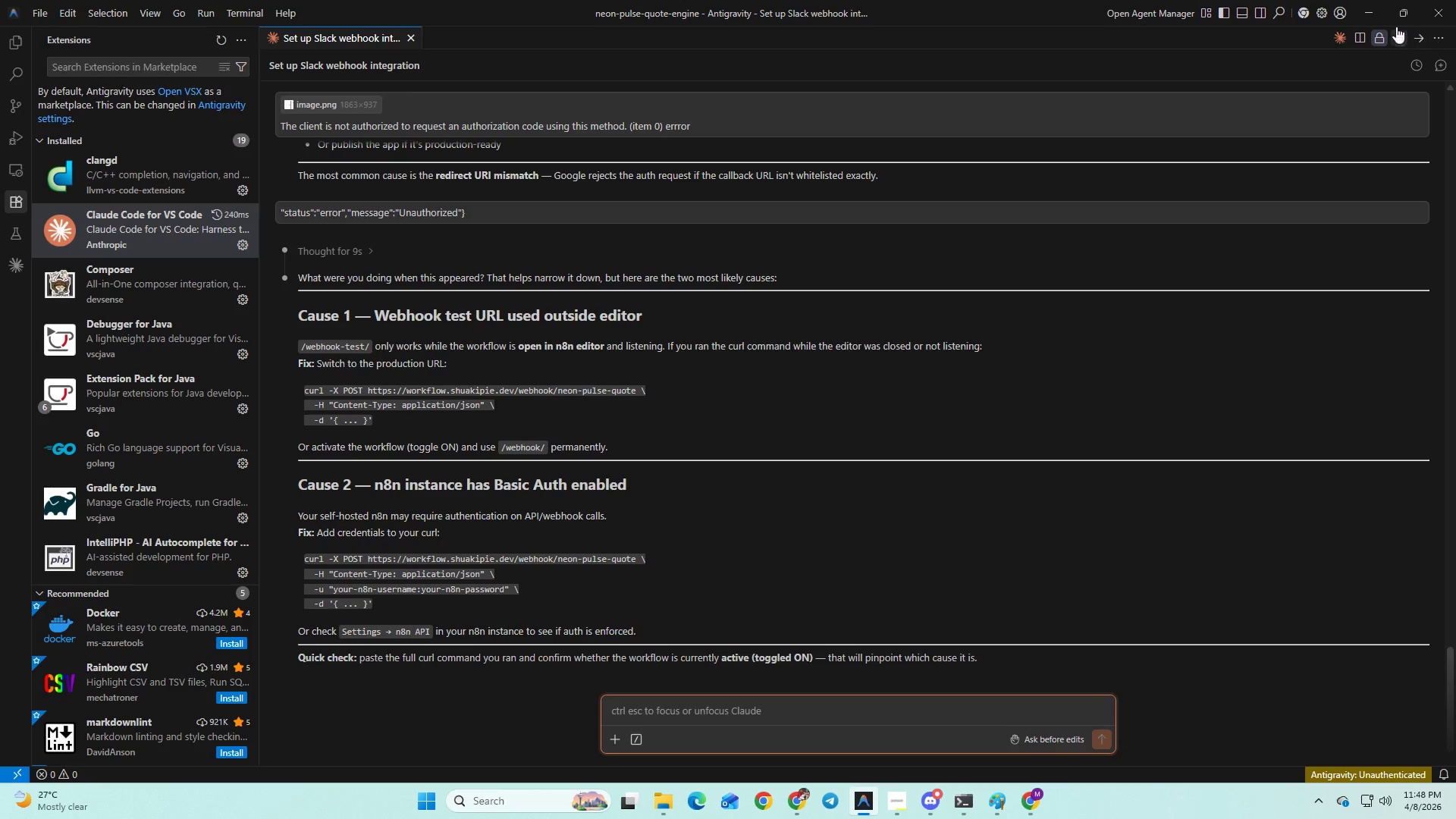 
left_click([1369, 10])
 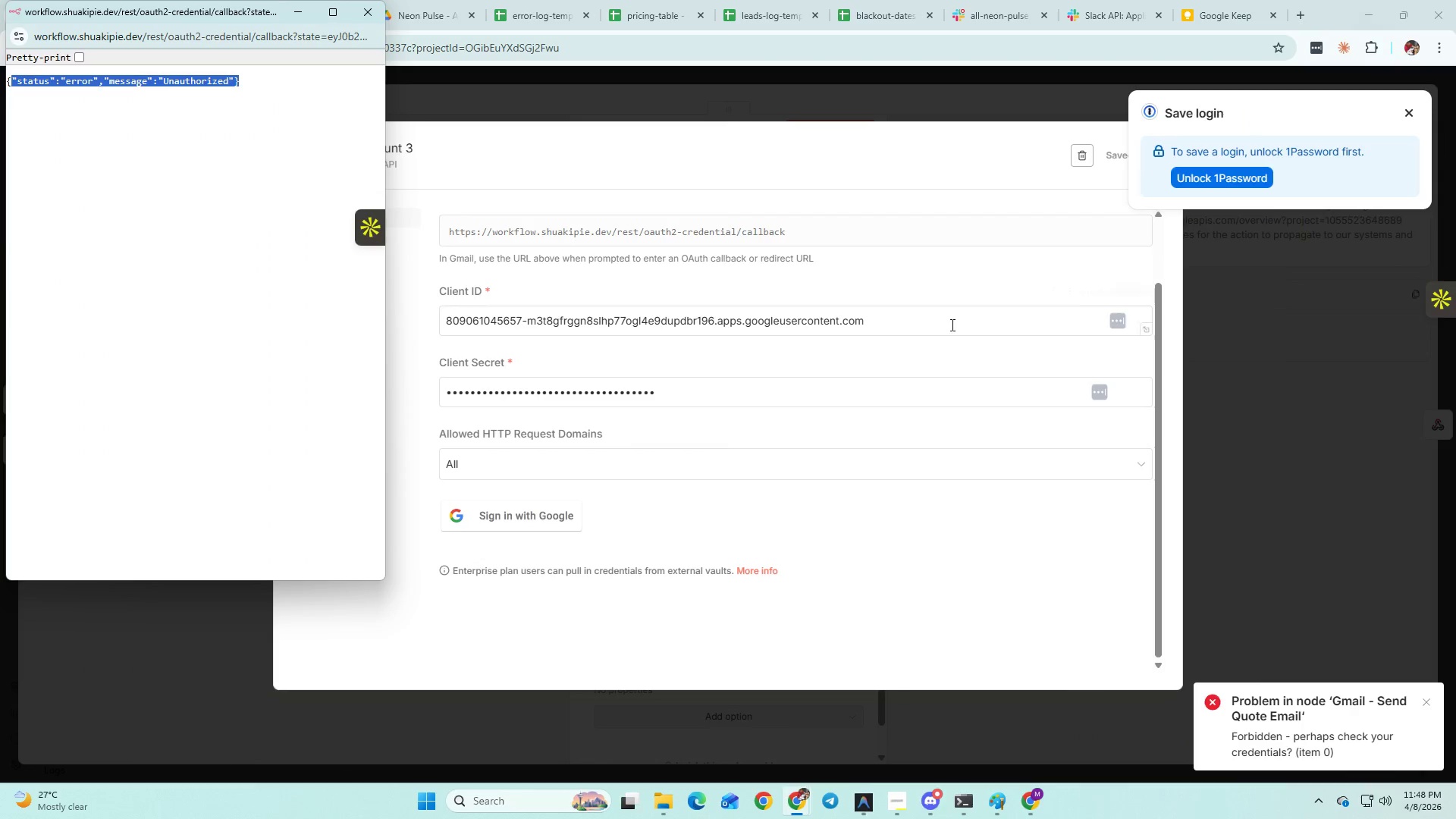 
mouse_move([852, 386])
 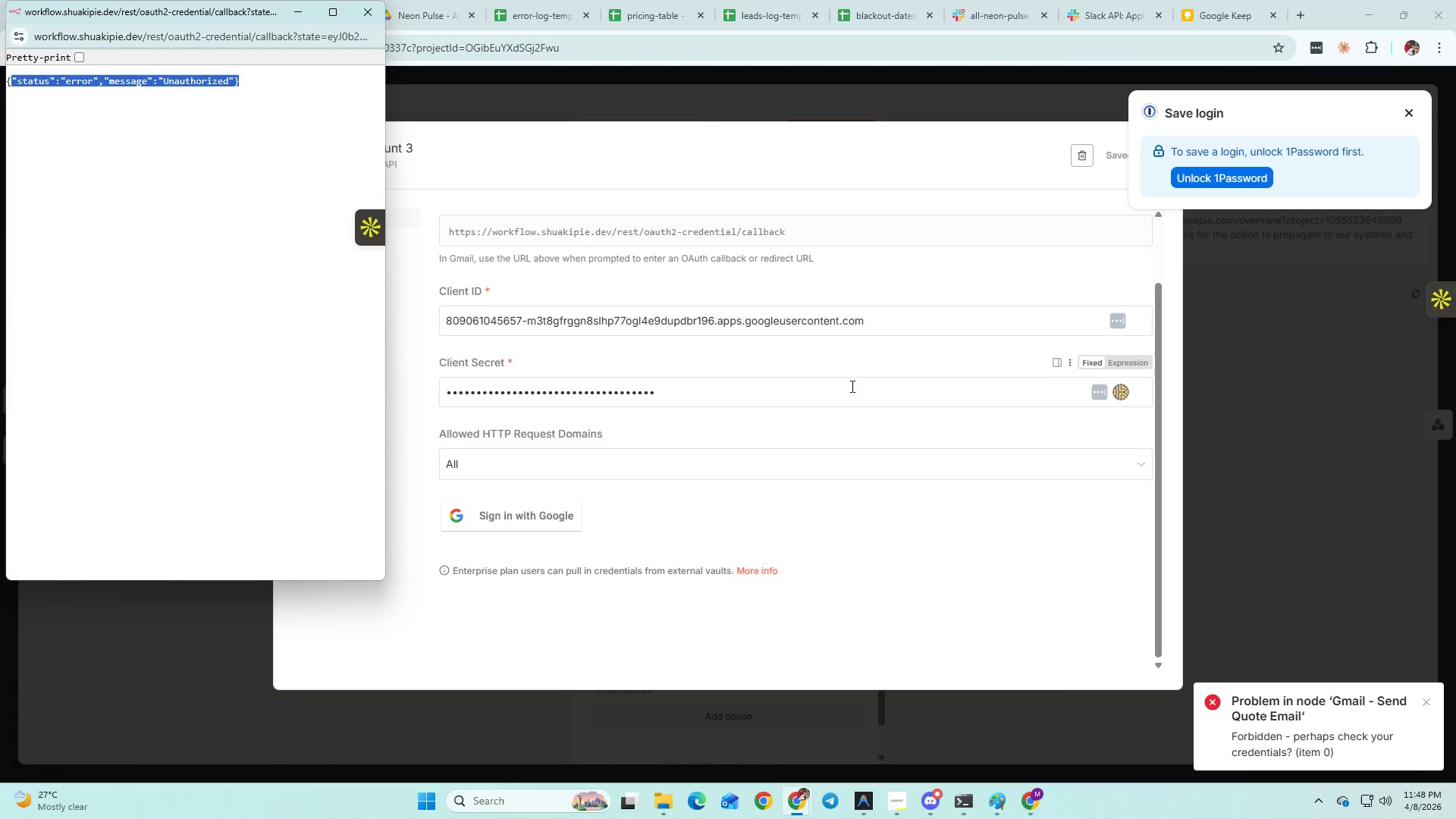 
scroll: coordinate [853, 382], scroll_direction: up, amount: 1.0
 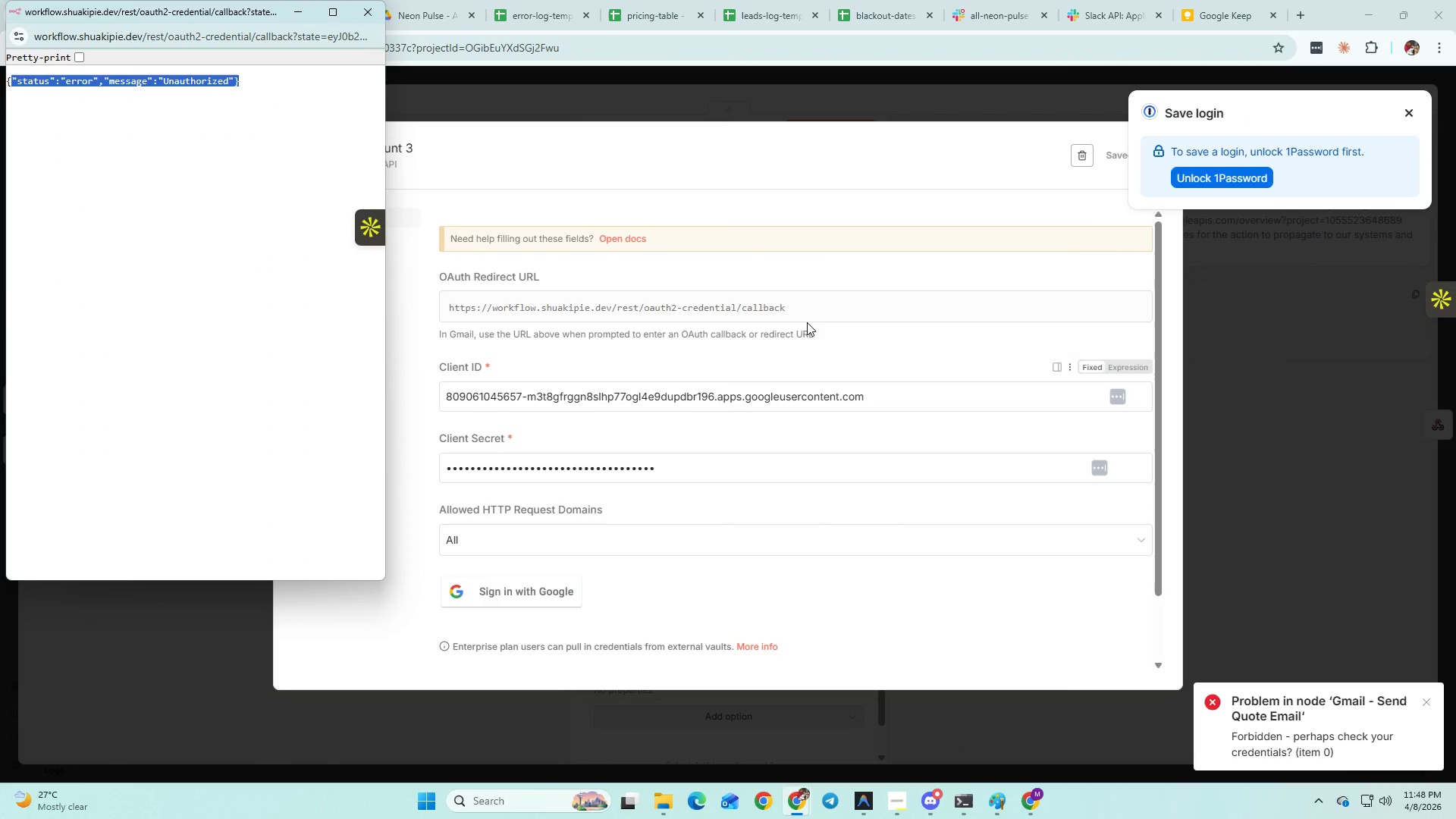 
left_click([806, 310])
 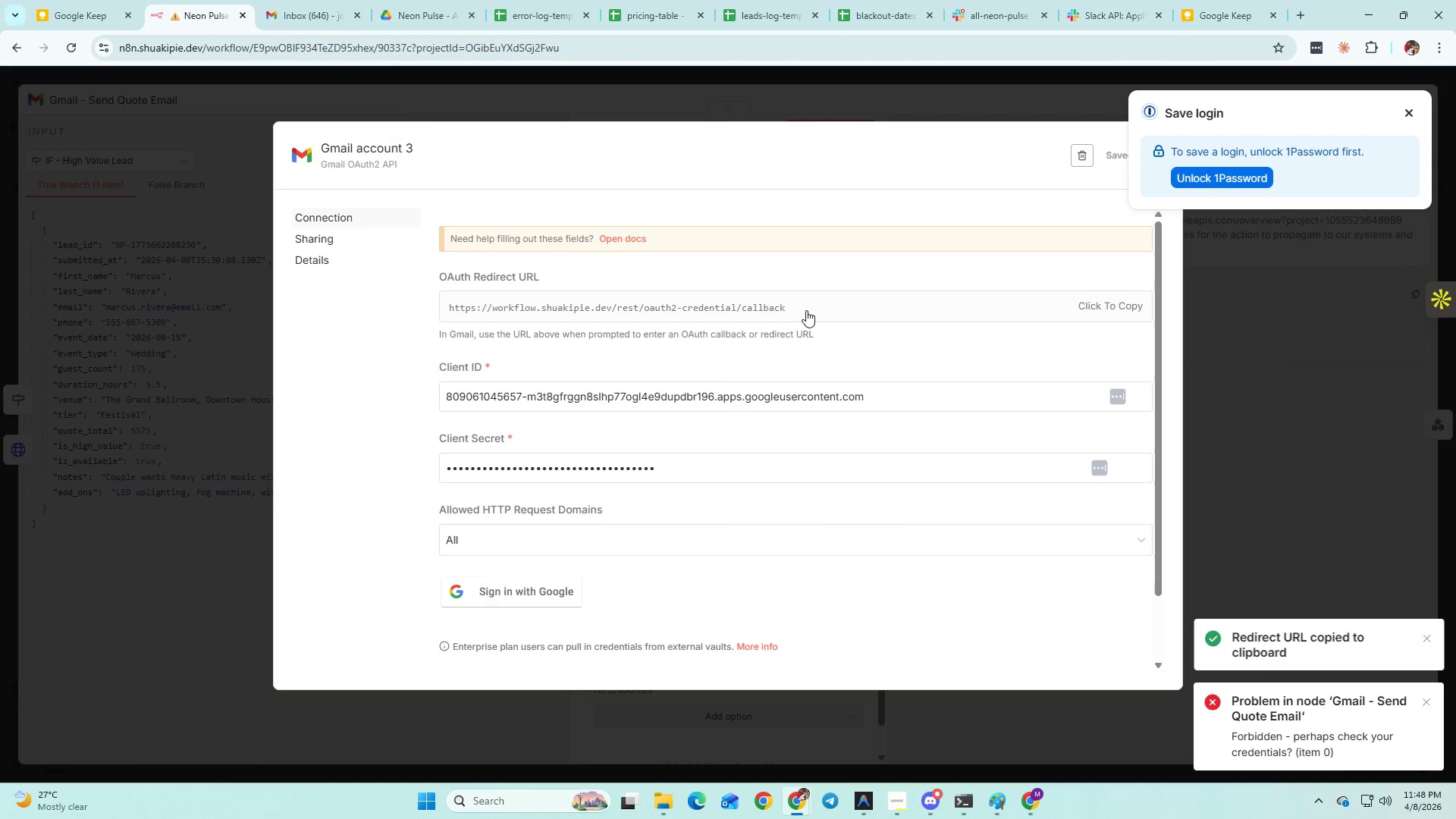 
left_click([805, 309])
 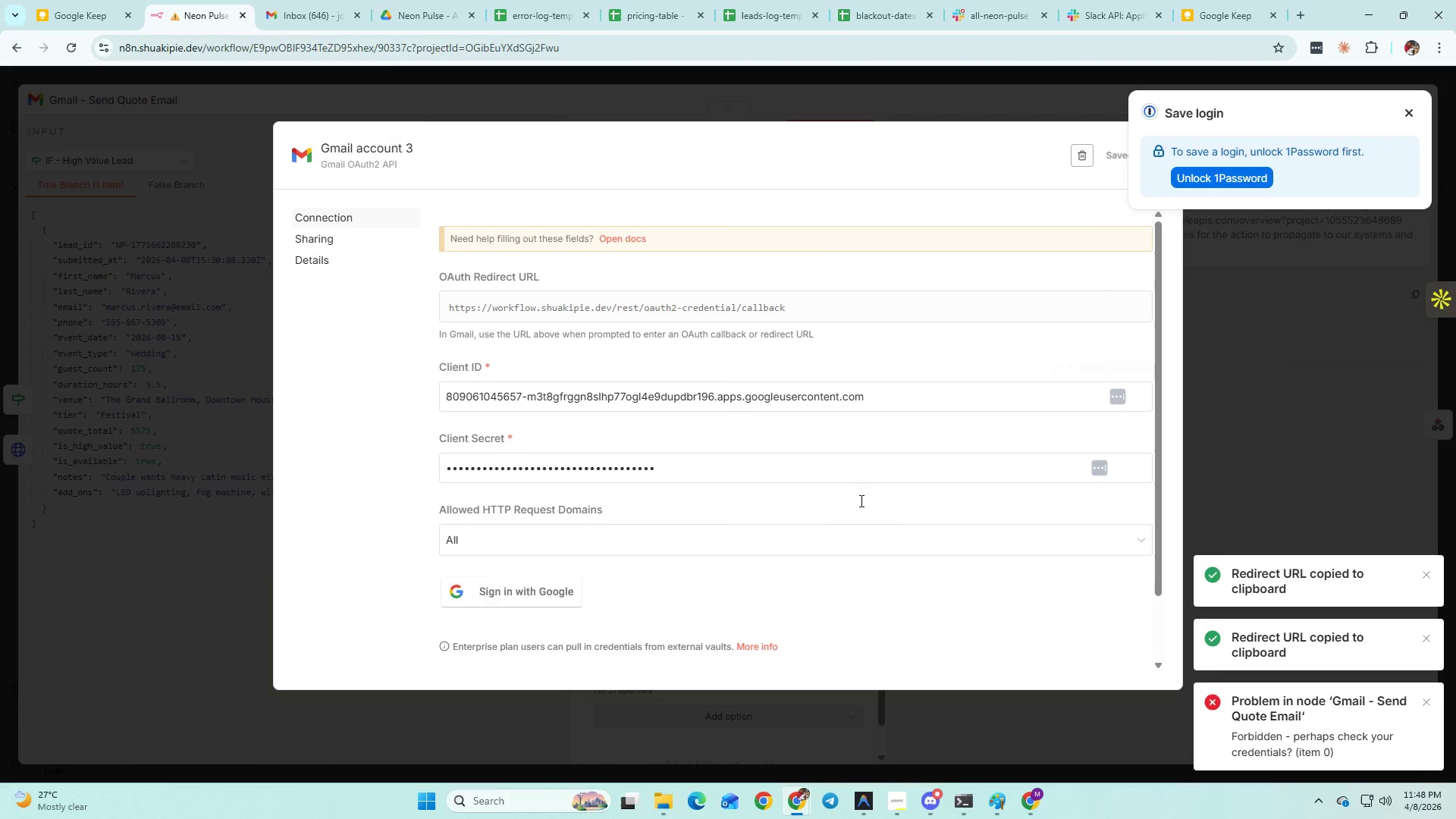 
left_click_drag(start_coordinate=[1043, 811], to_coordinate=[1038, 808])
 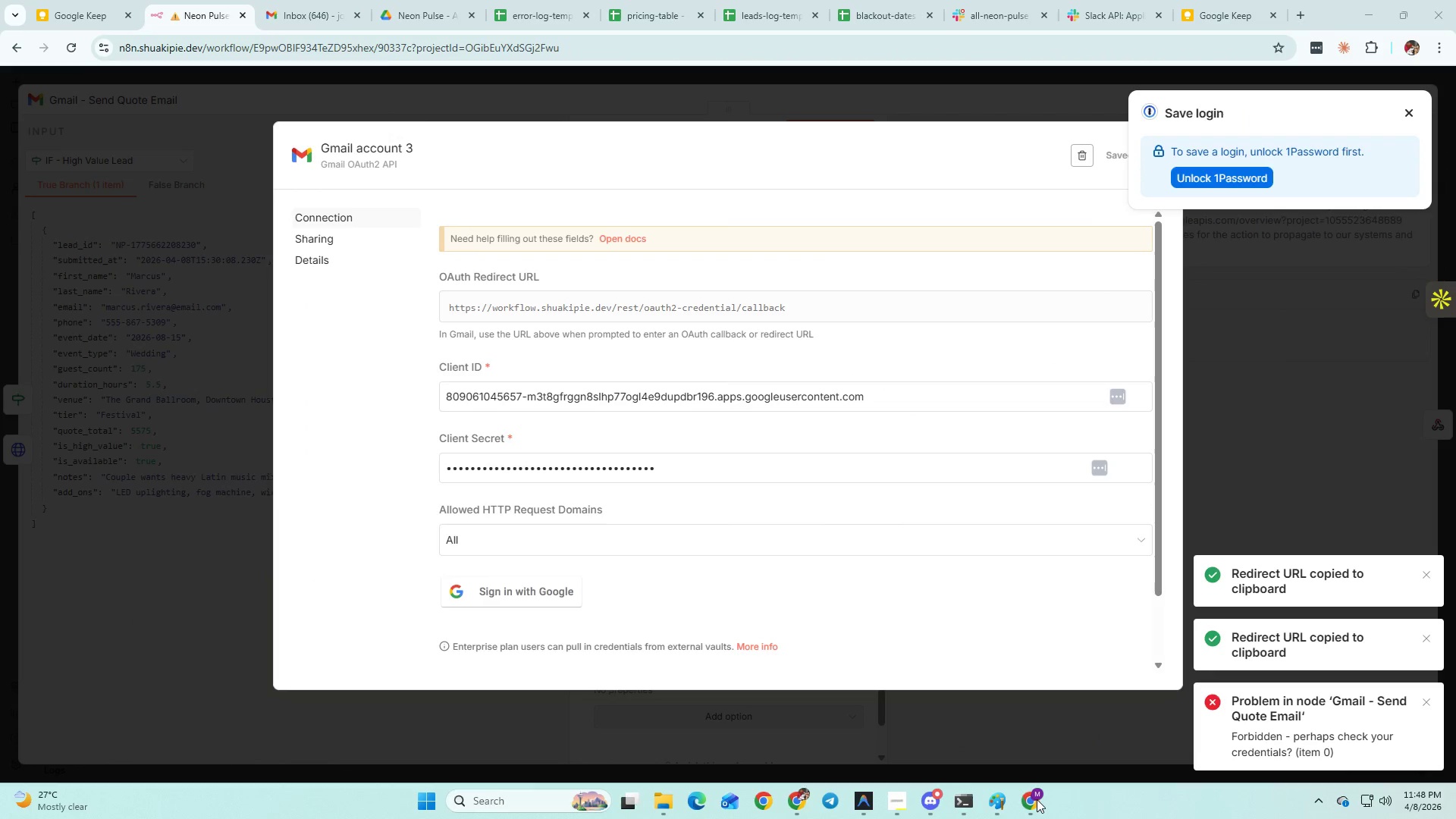 
left_click([1037, 799])
 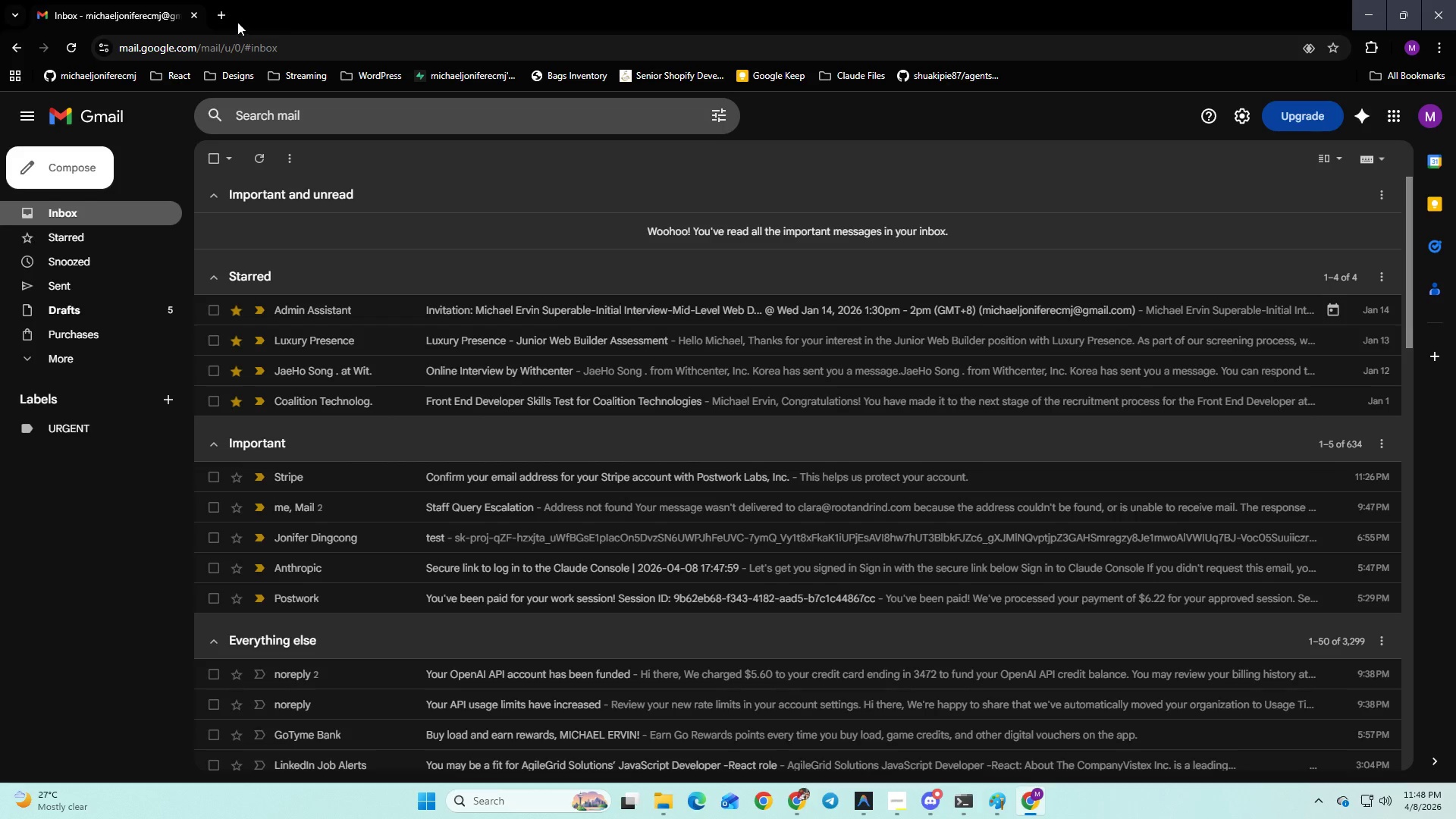 
left_click([226, 17])
 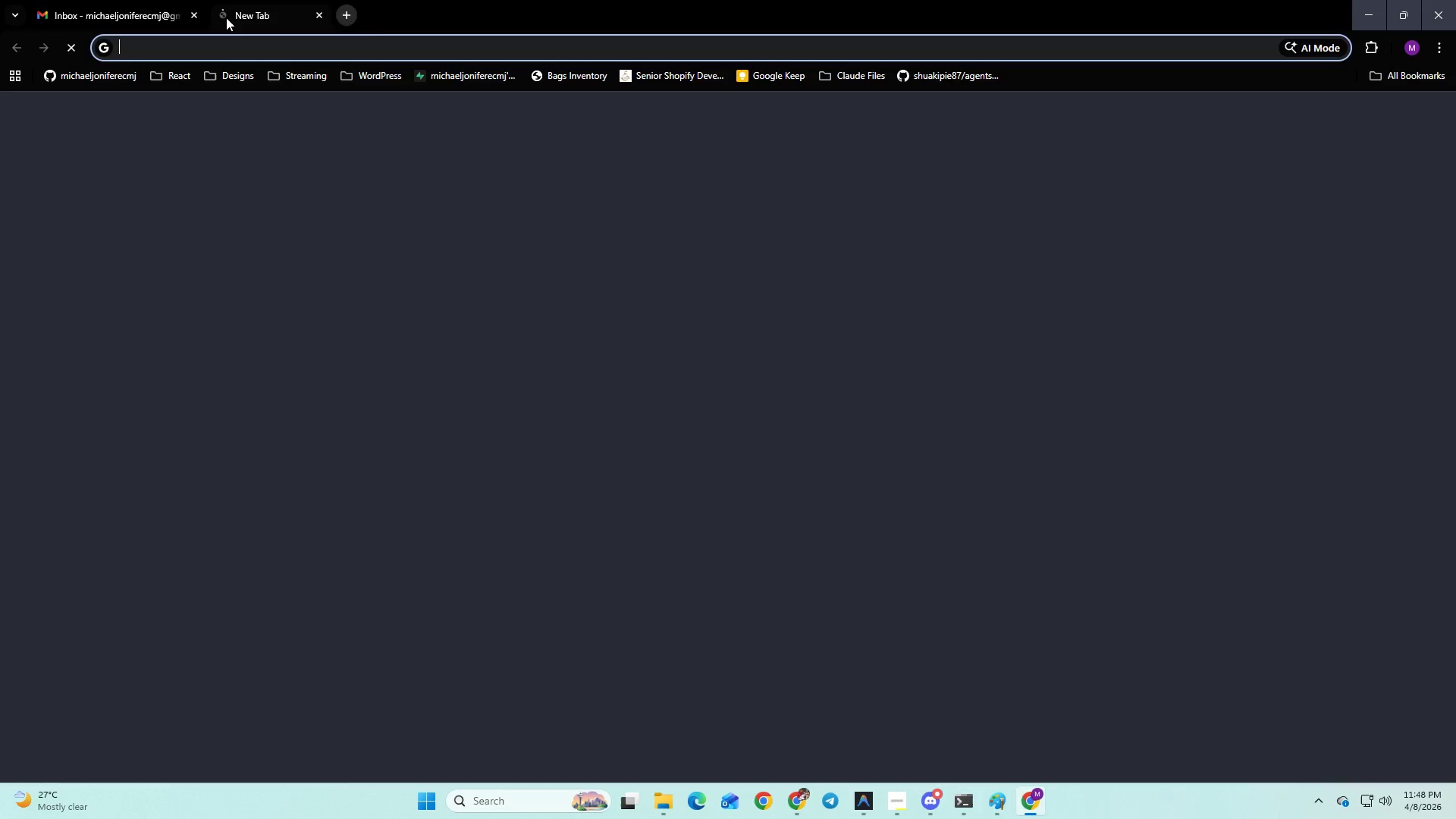 
key(C)
 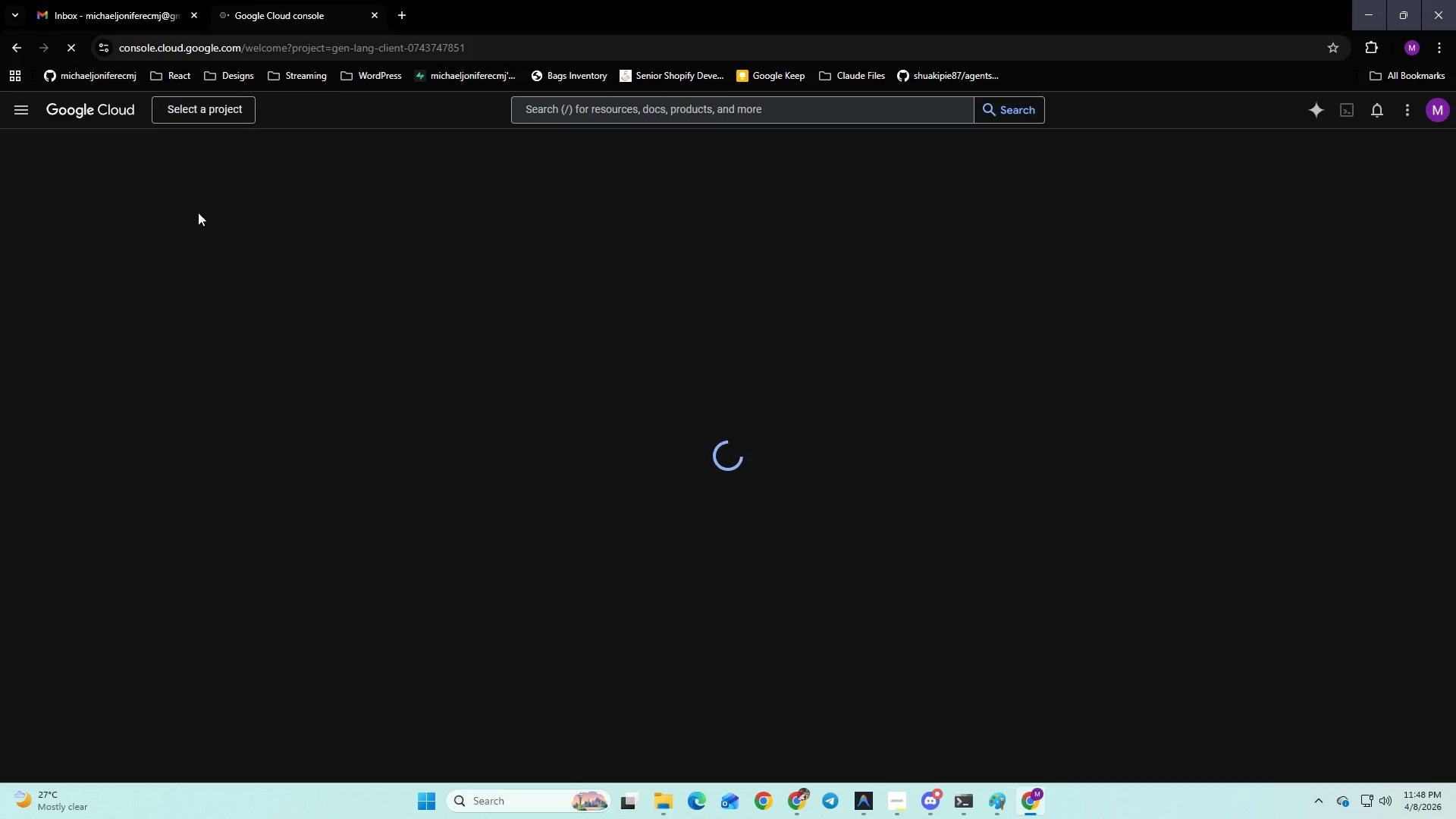 
wait(7.05)
 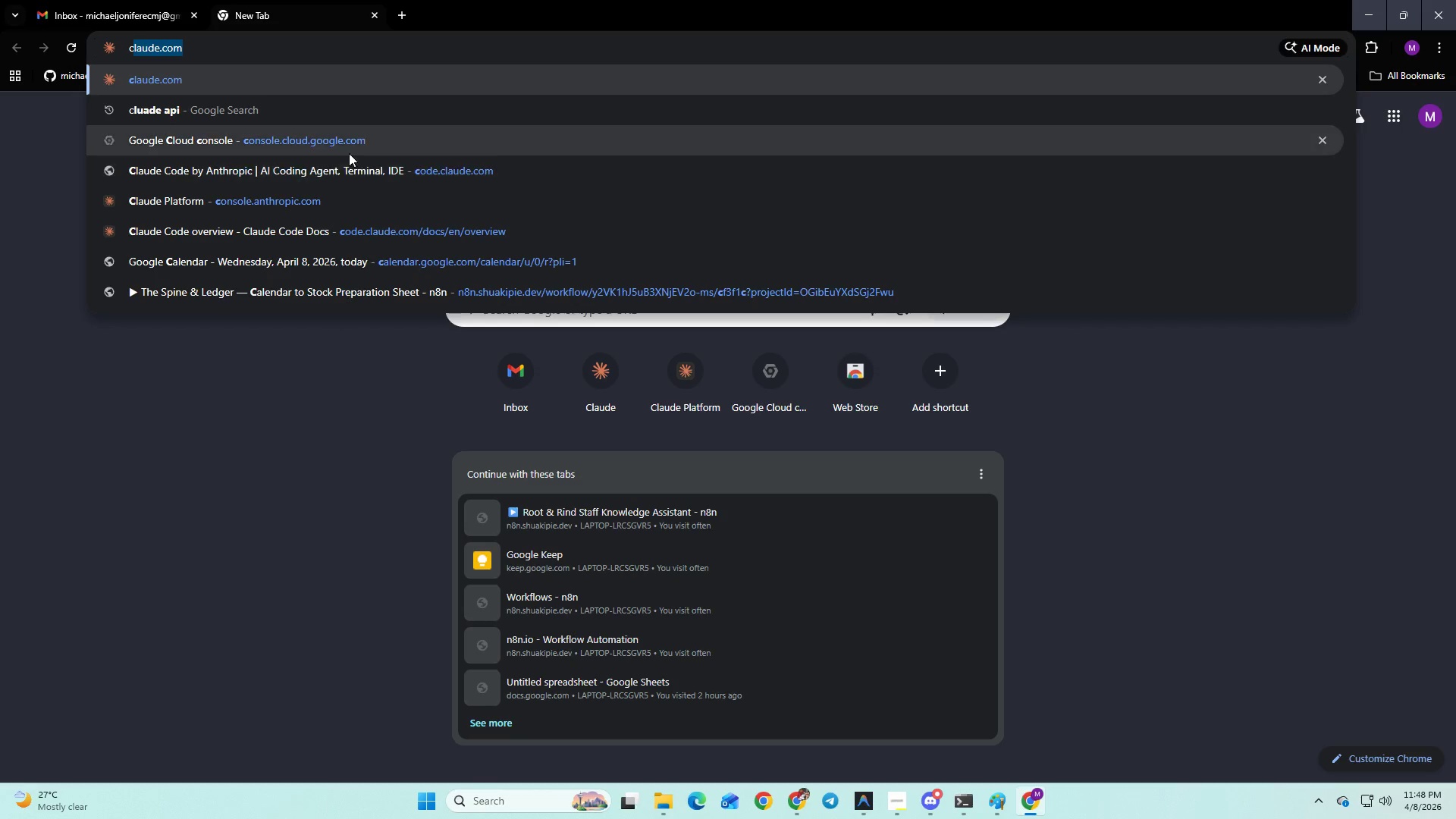 
left_click([38, 109])
 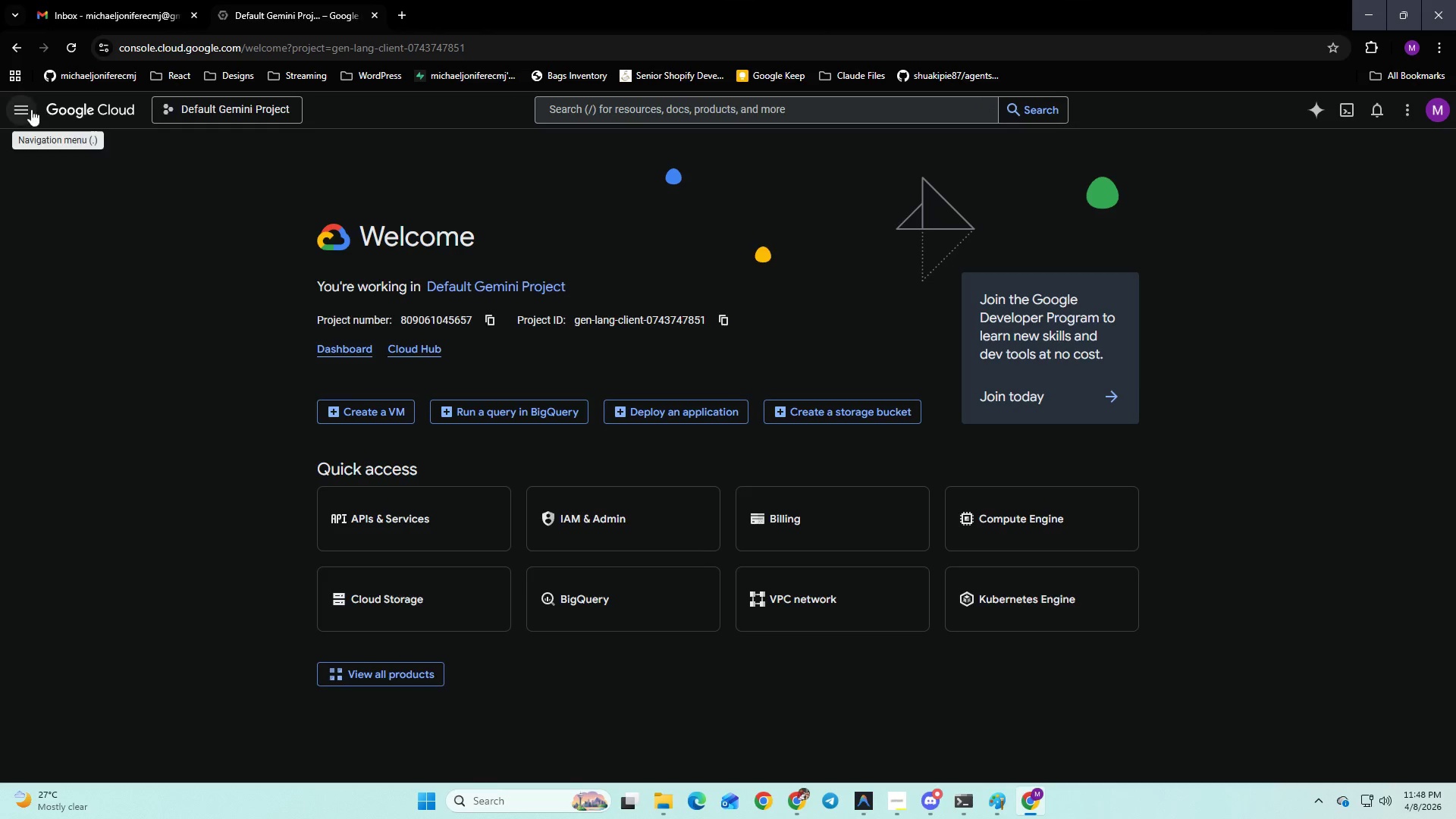 
left_click([27, 109])
 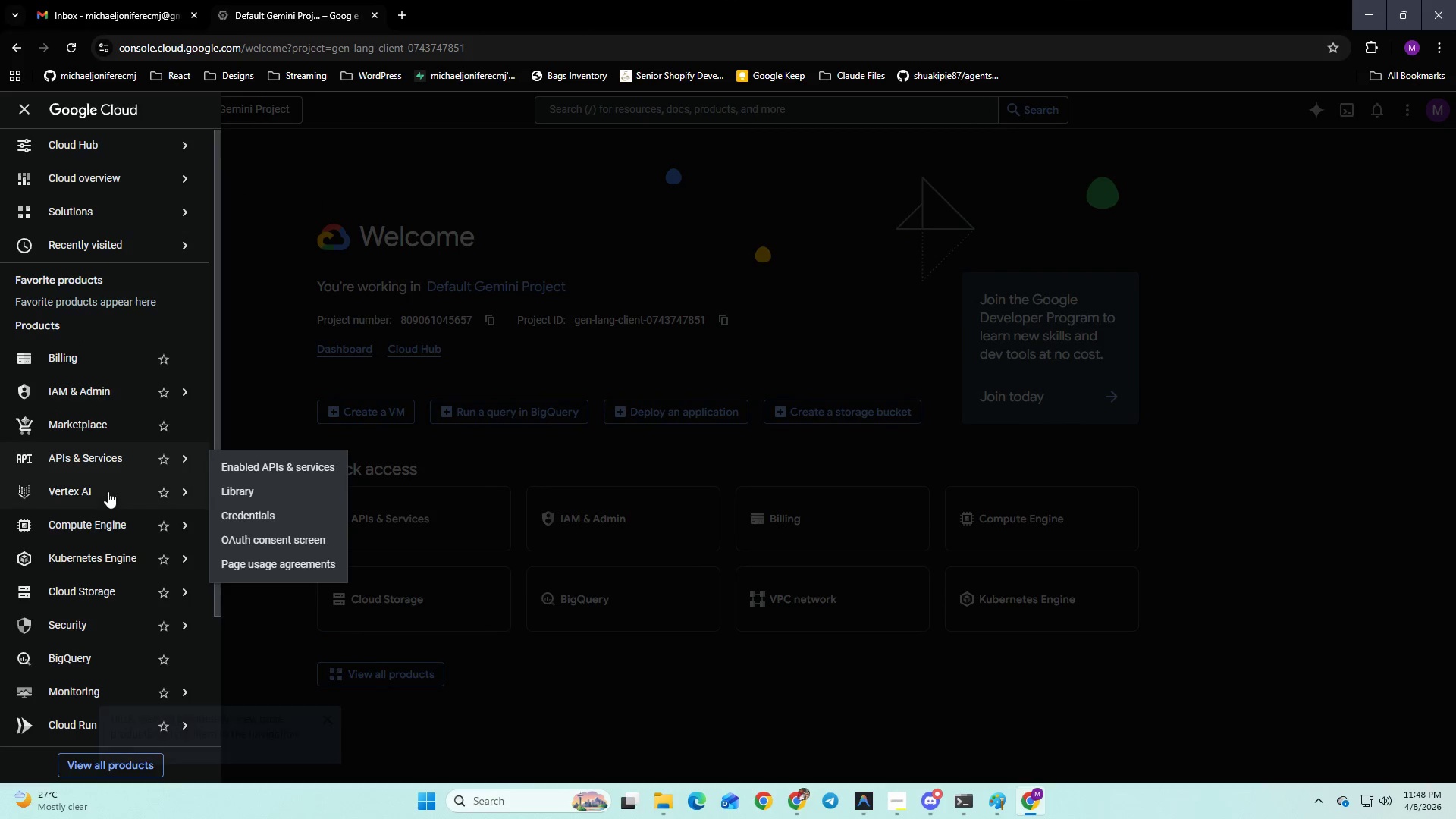 
mouse_move([128, 454])
 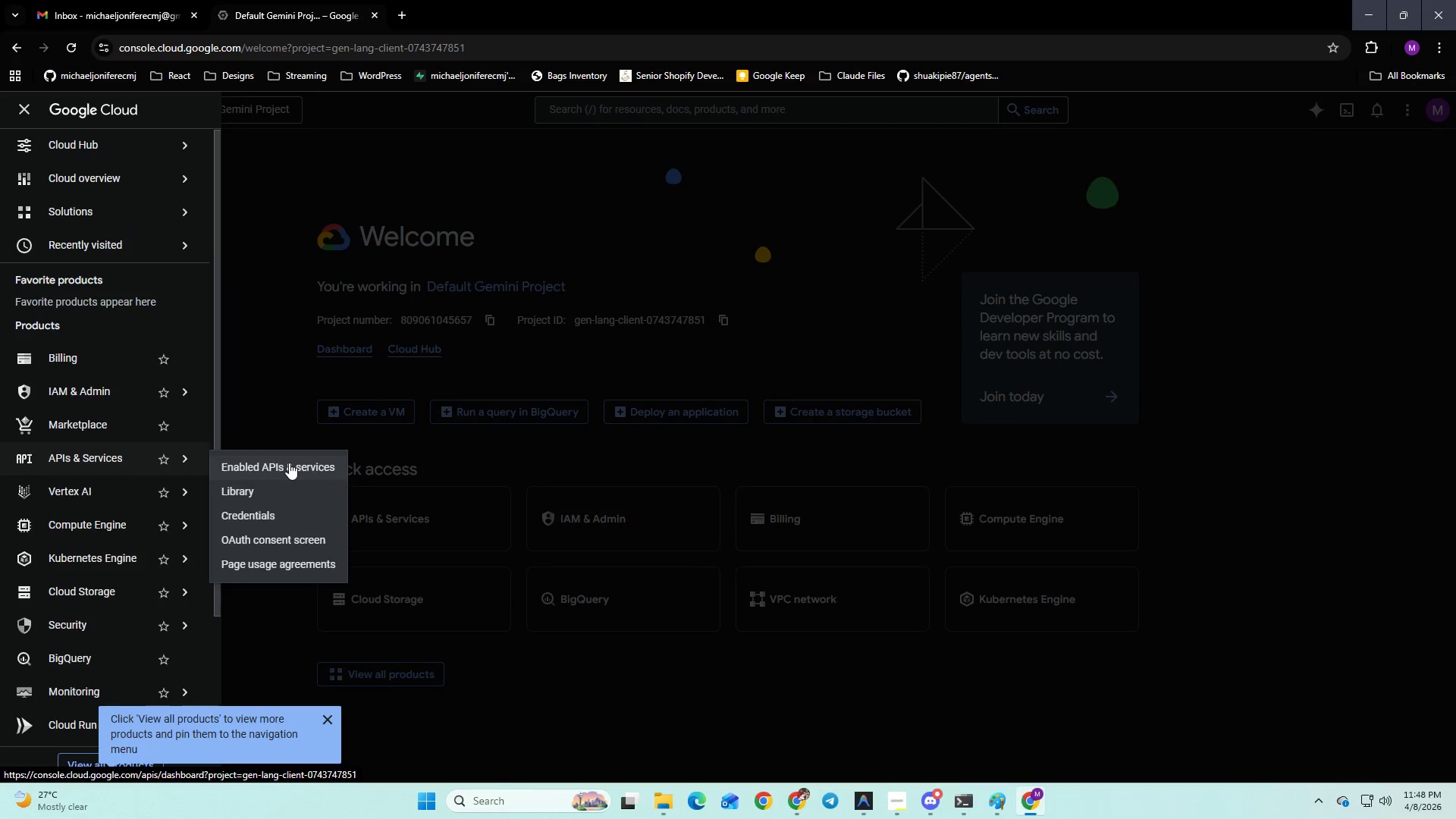 
left_click([289, 463])
 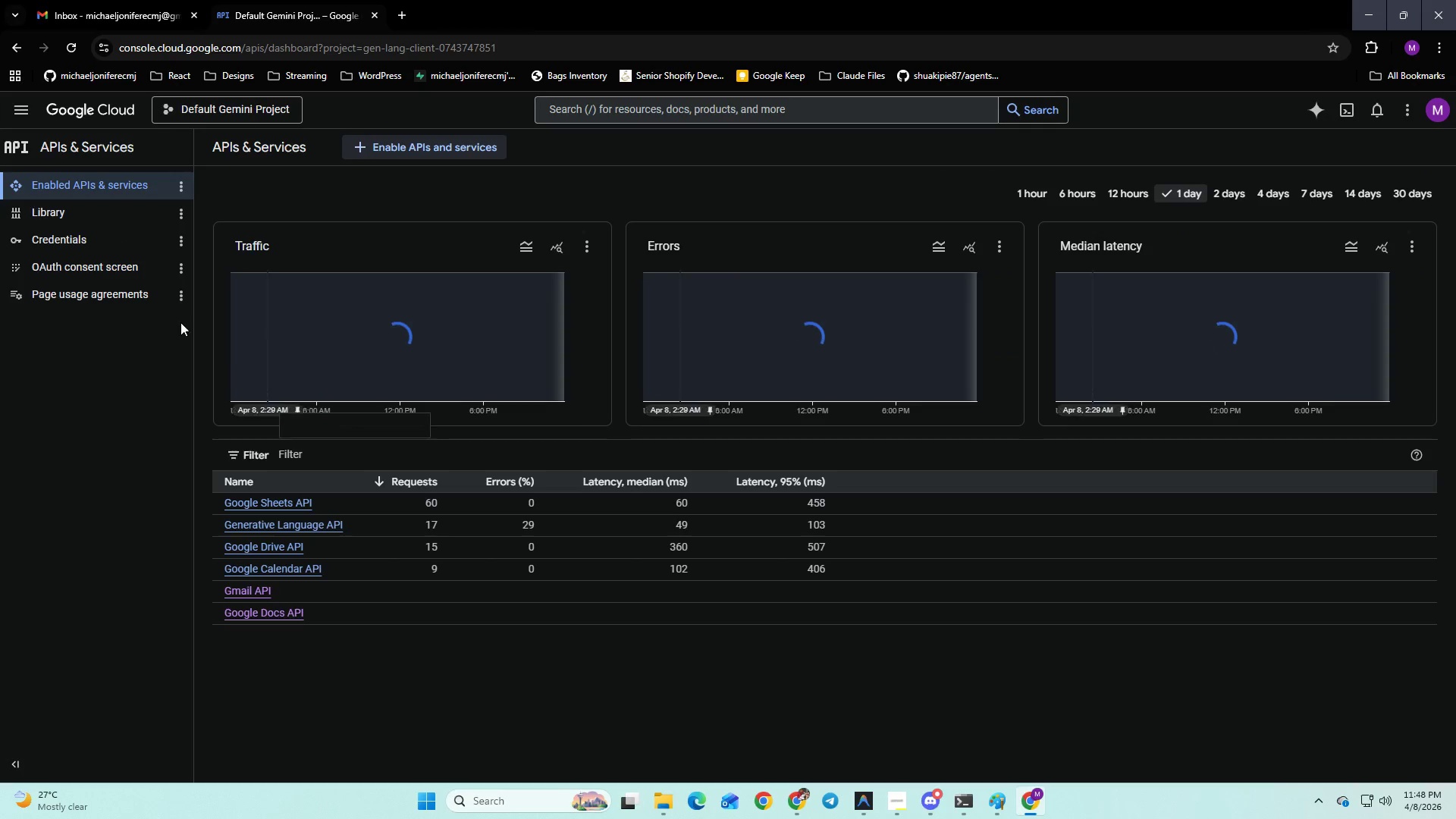 
wait(6.67)
 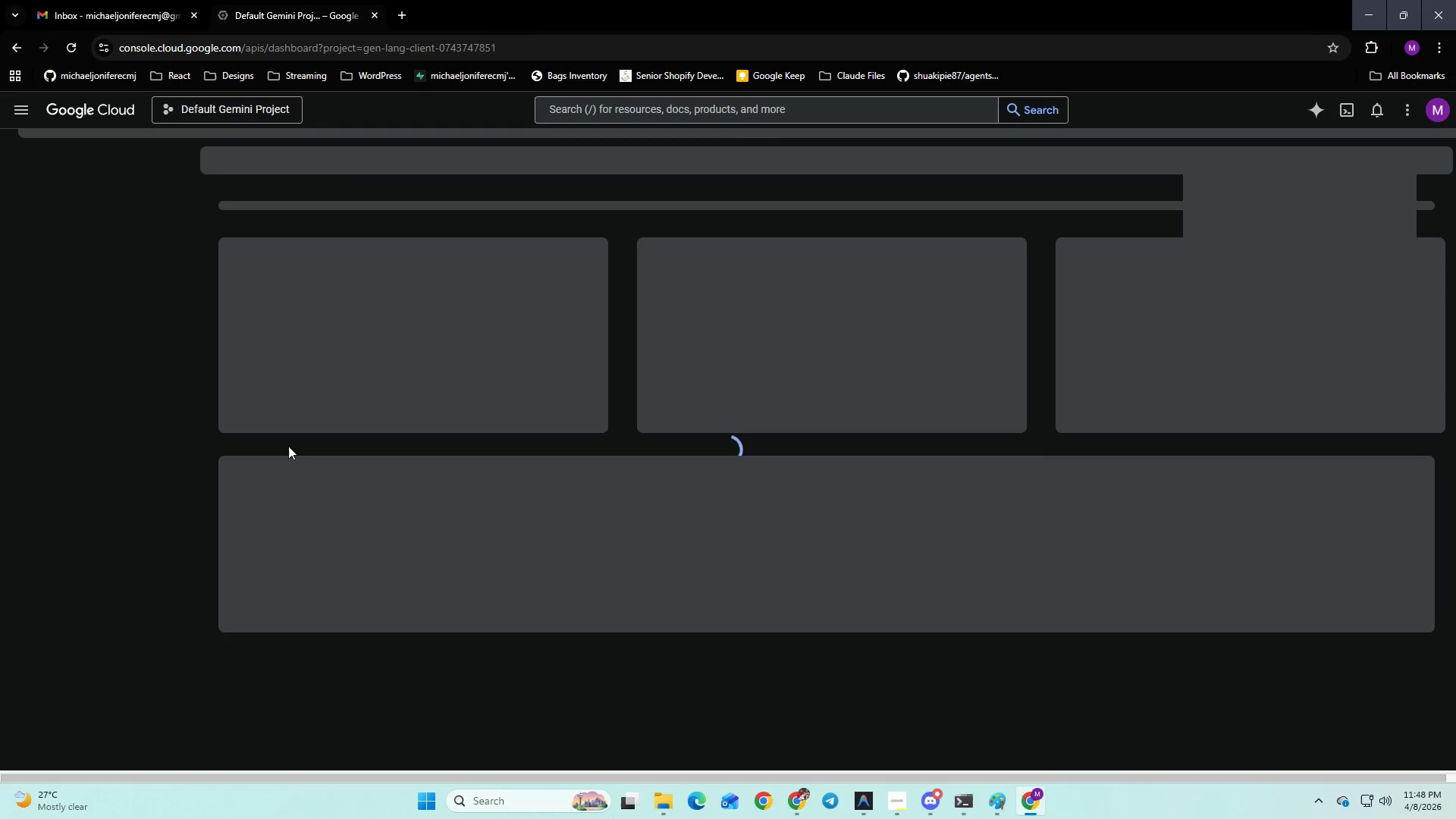 
left_click([120, 258])
 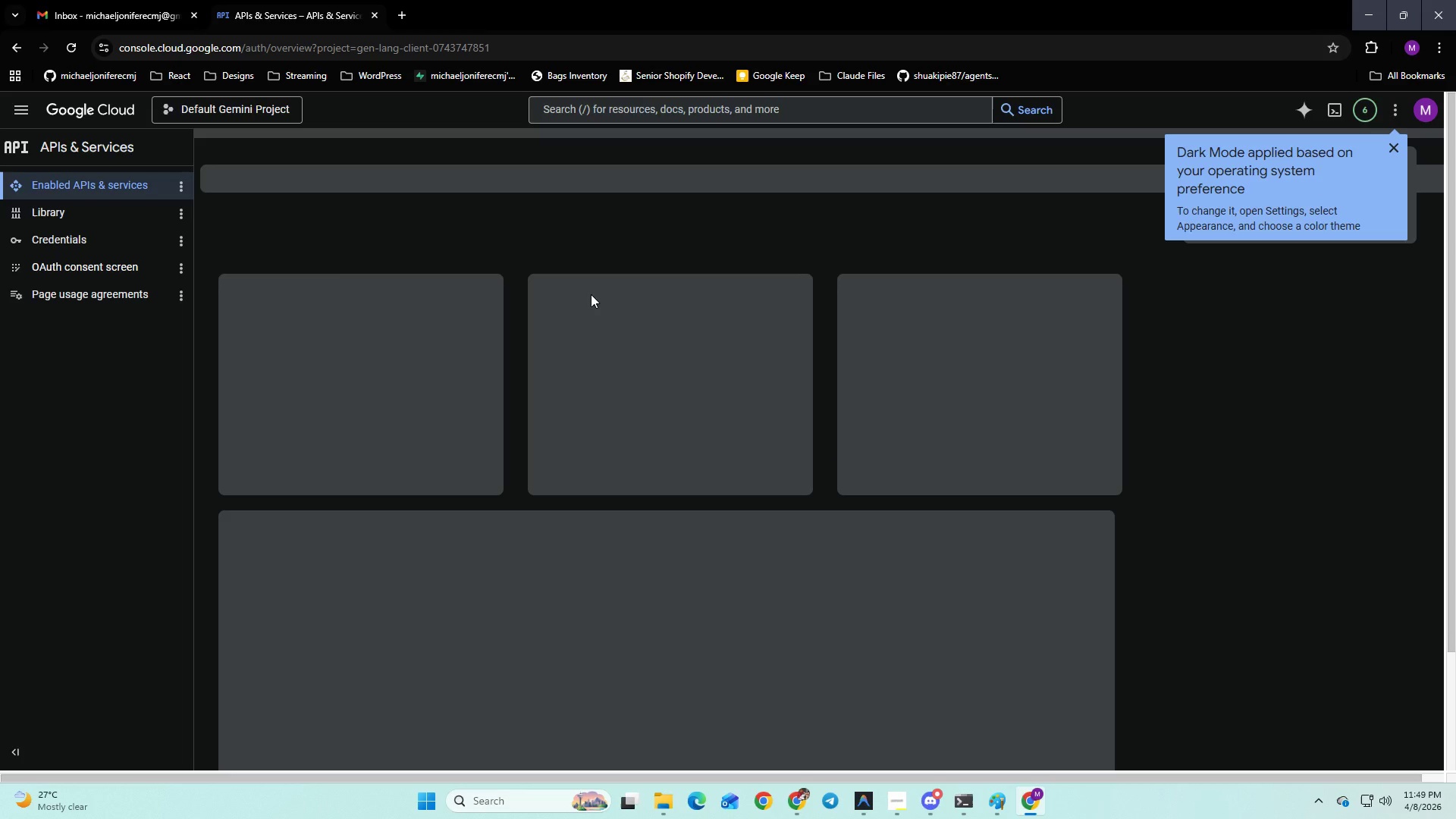 
wait(9.95)
 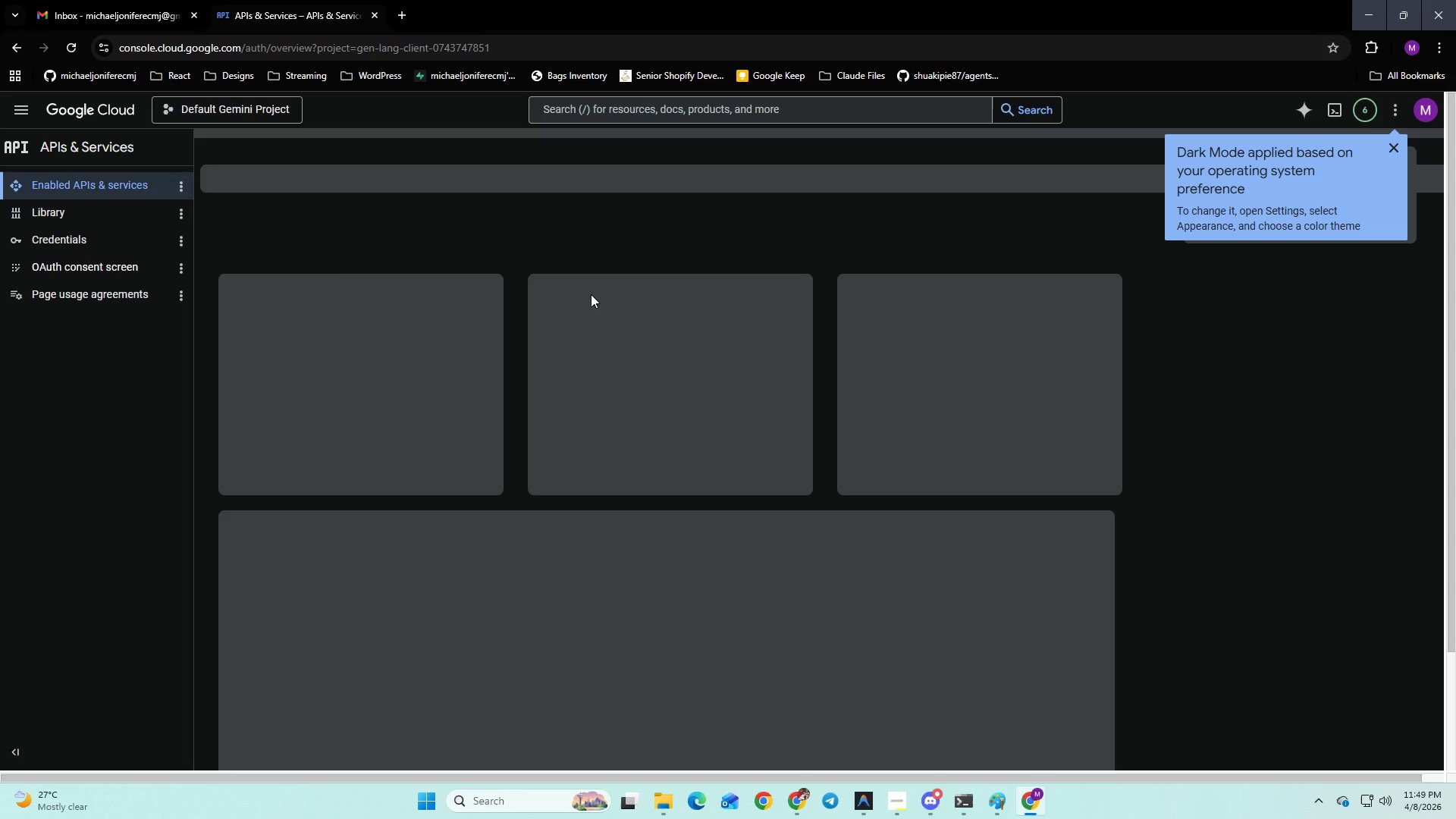 
left_click([102, 252])
 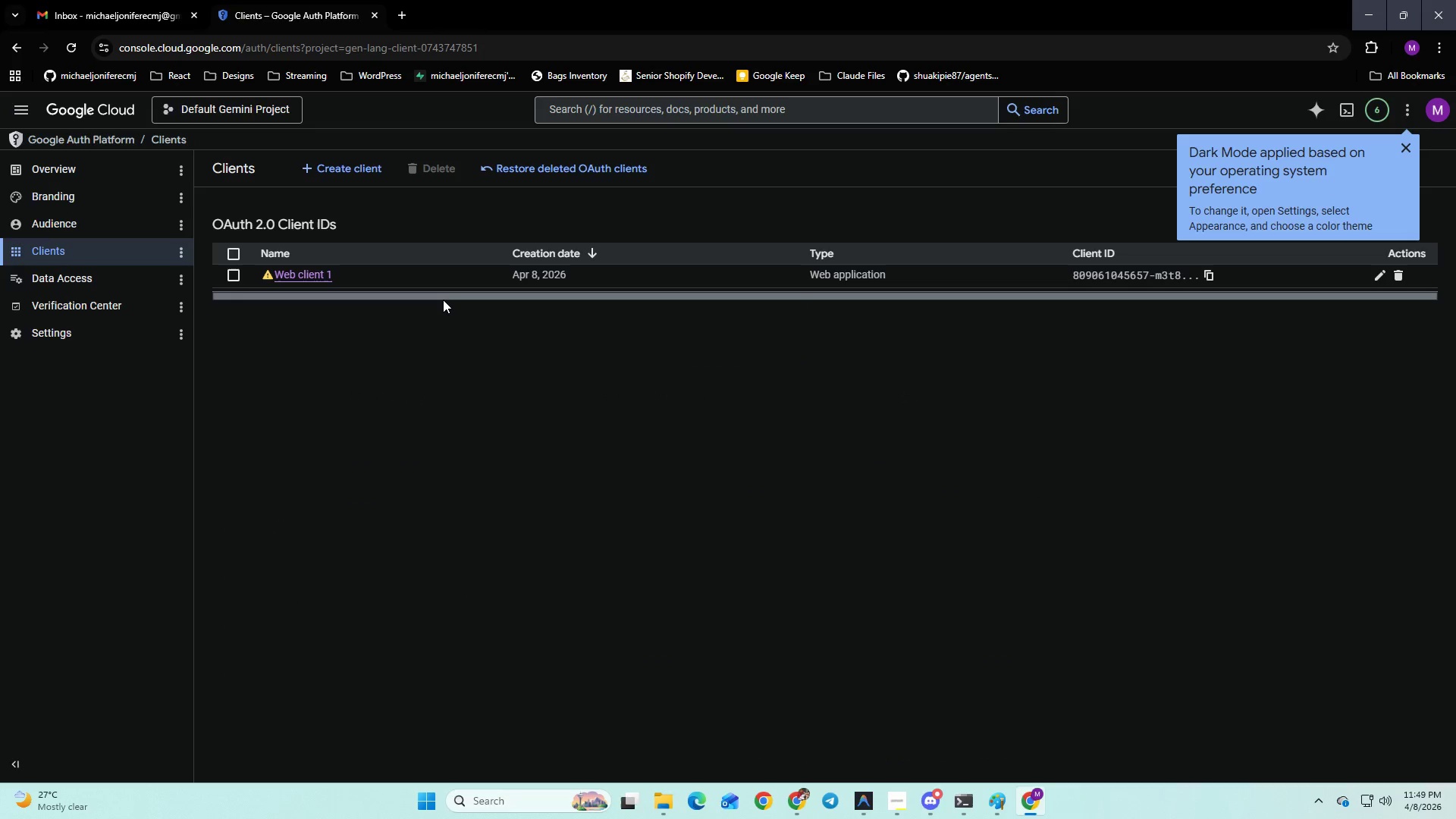 
left_click([318, 271])
 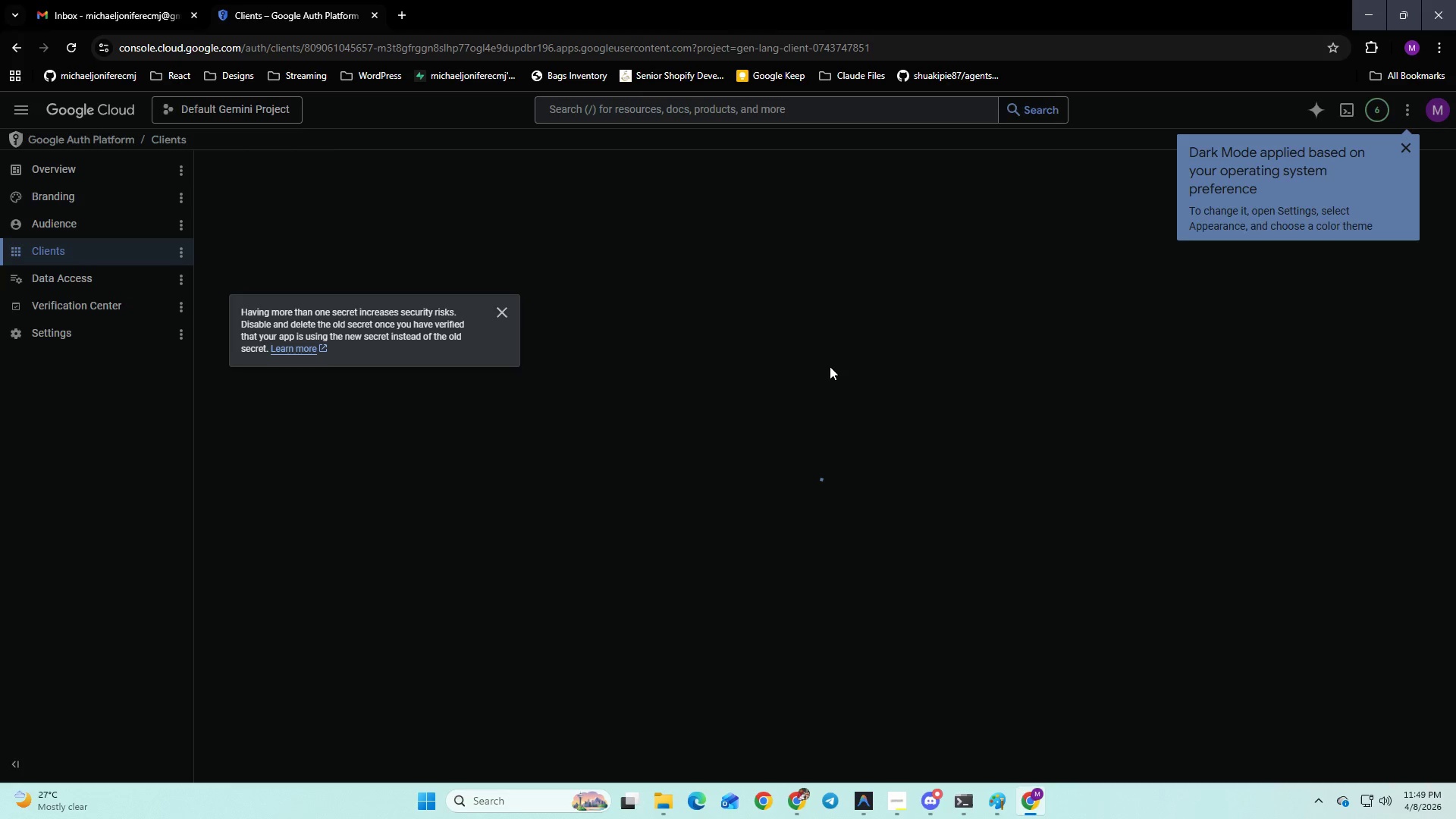 
scroll: coordinate [949, 542], scroll_direction: down, amount: 2.0
 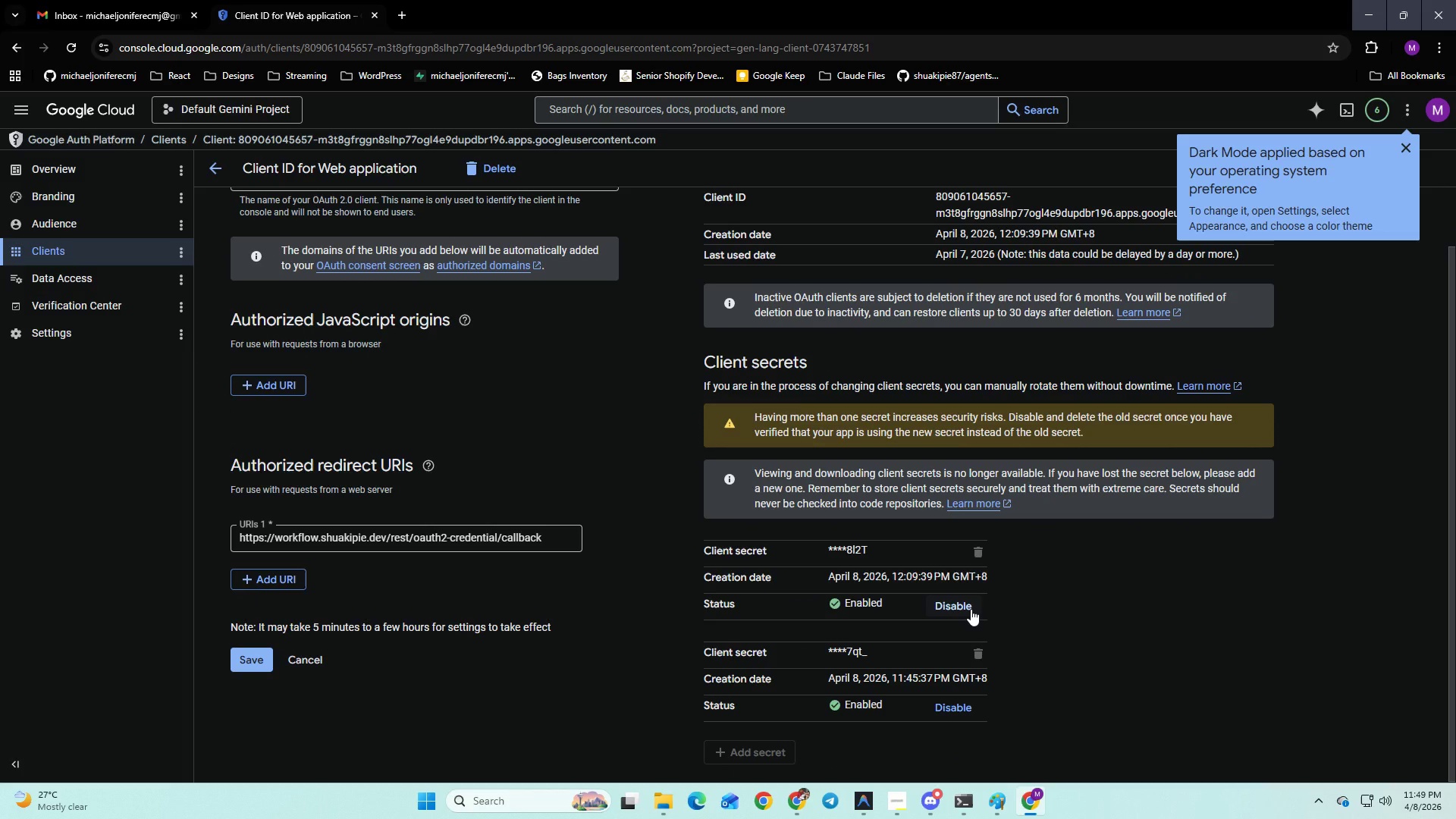 
left_click([971, 609])
 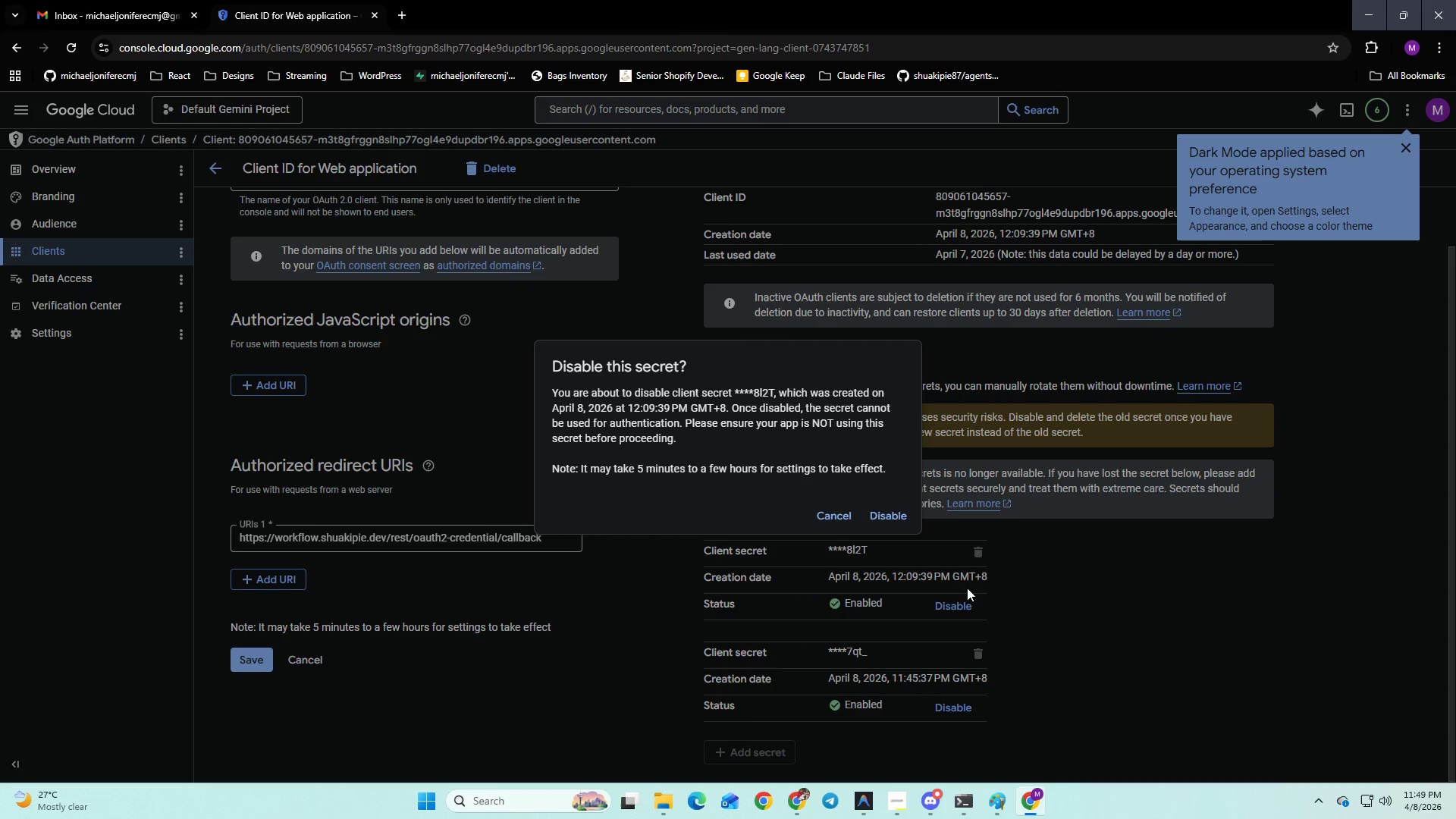 
left_click([898, 516])
 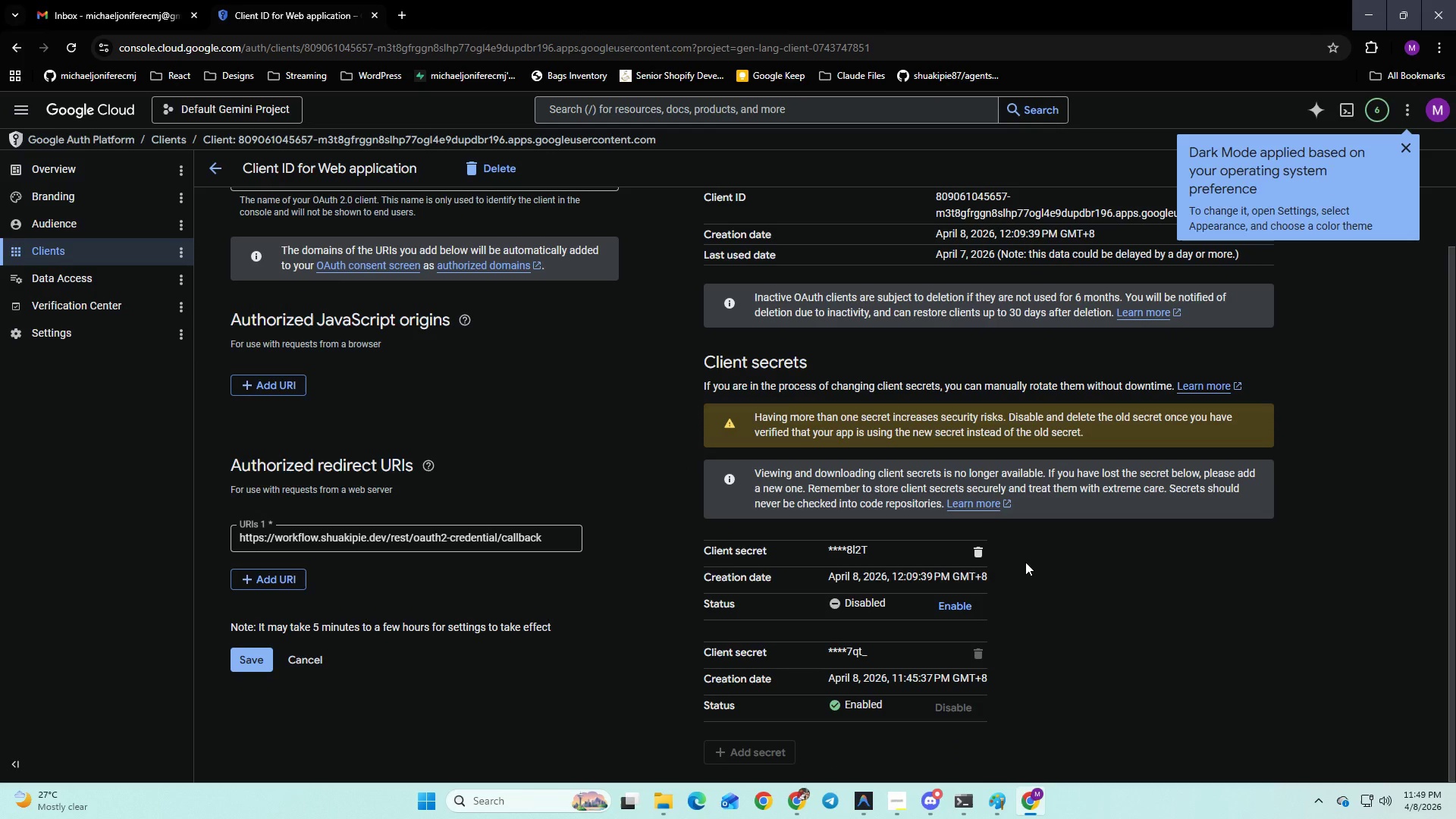 
left_click([973, 553])
 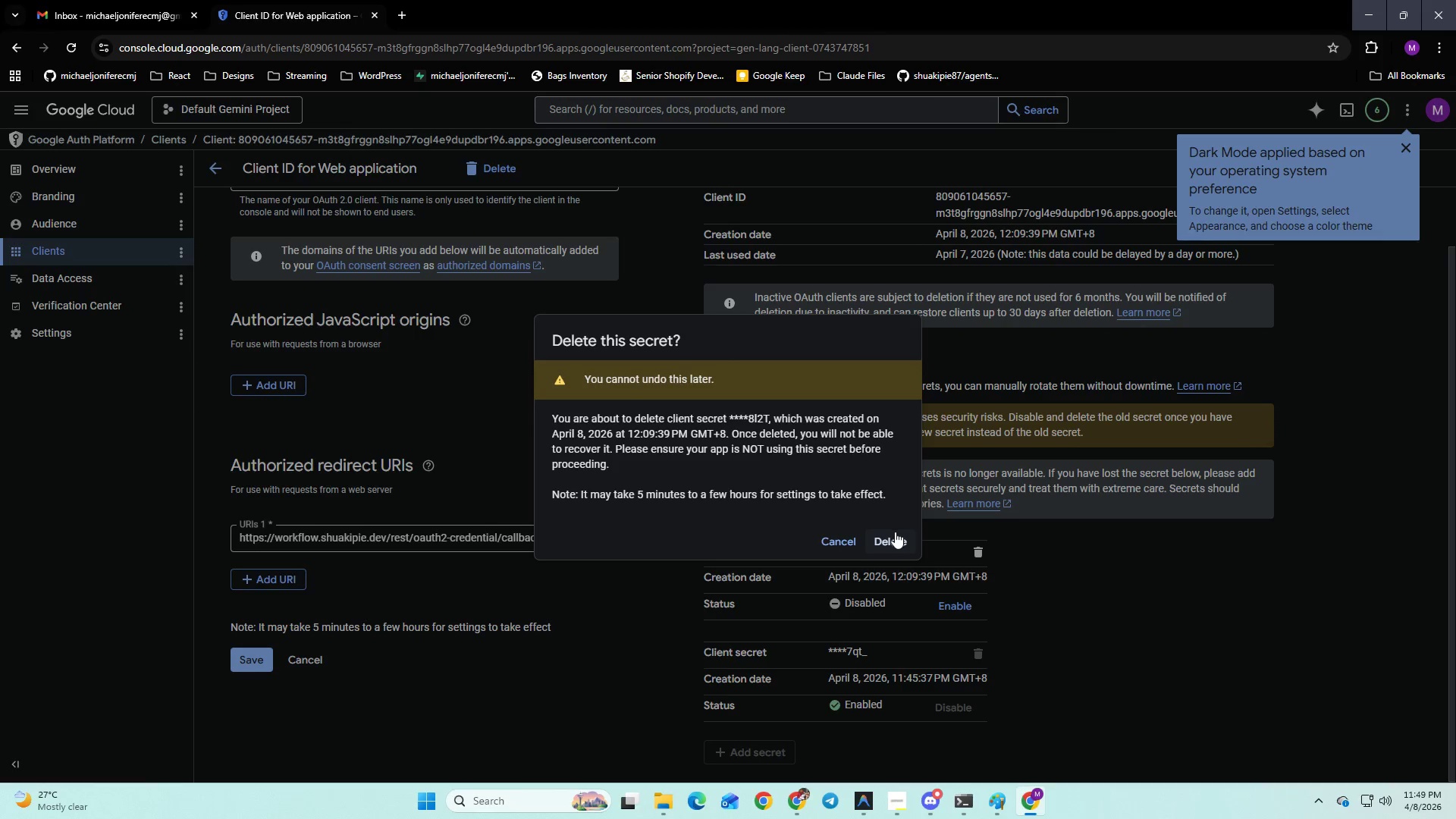 
left_click([895, 535])
 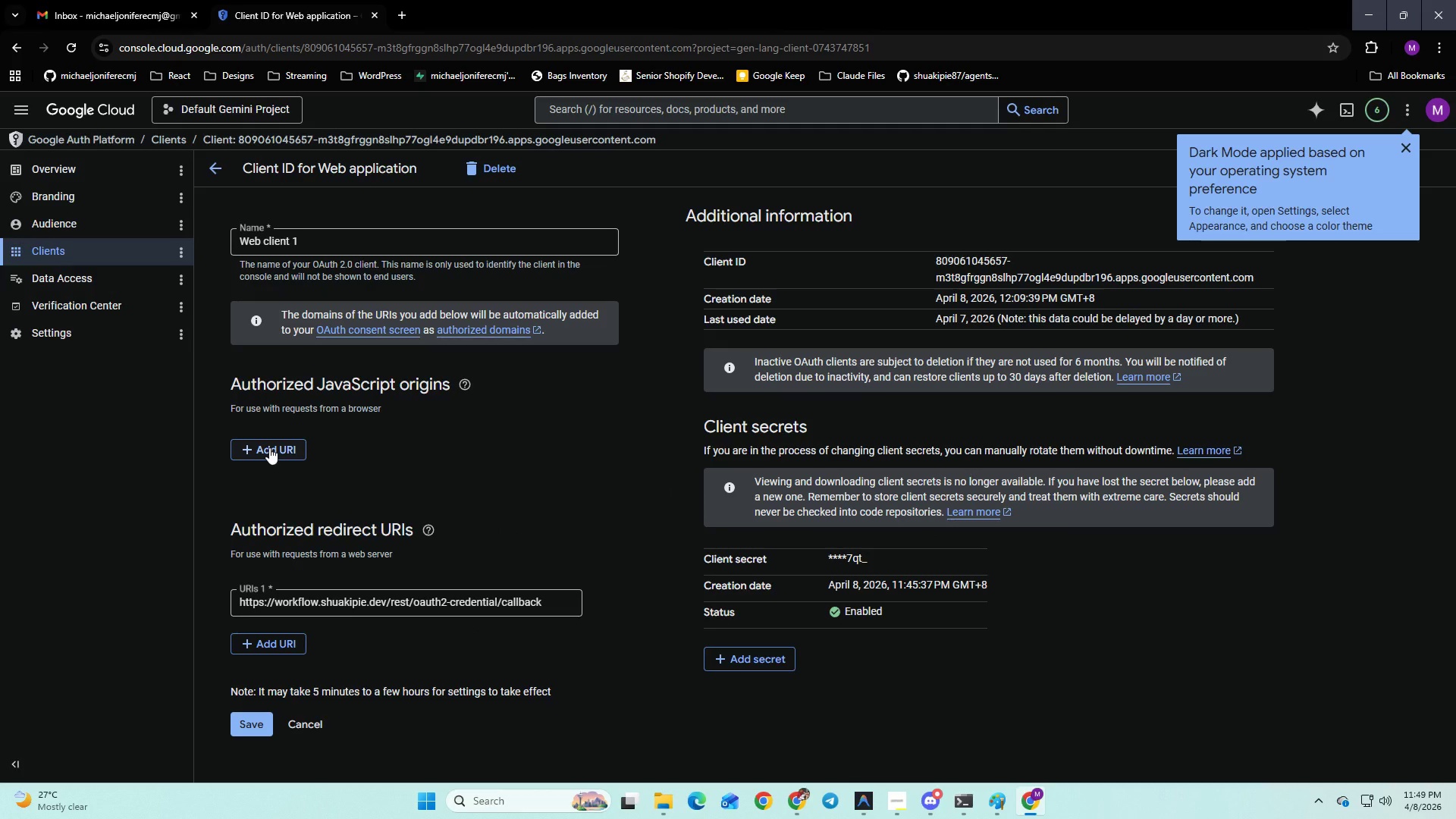 
left_click([269, 447])
 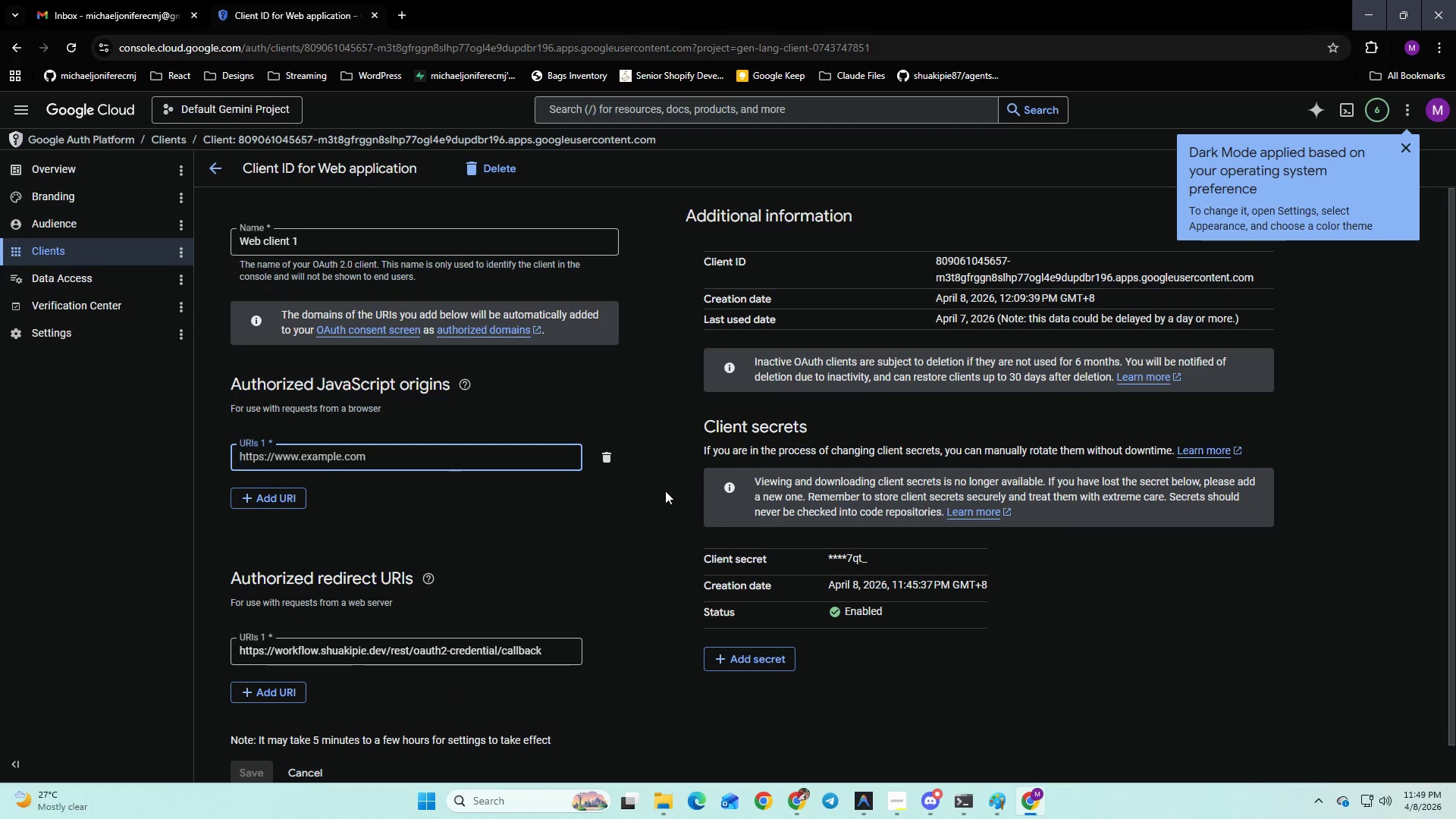 
scroll: coordinate [673, 492], scroll_direction: down, amount: 1.0
 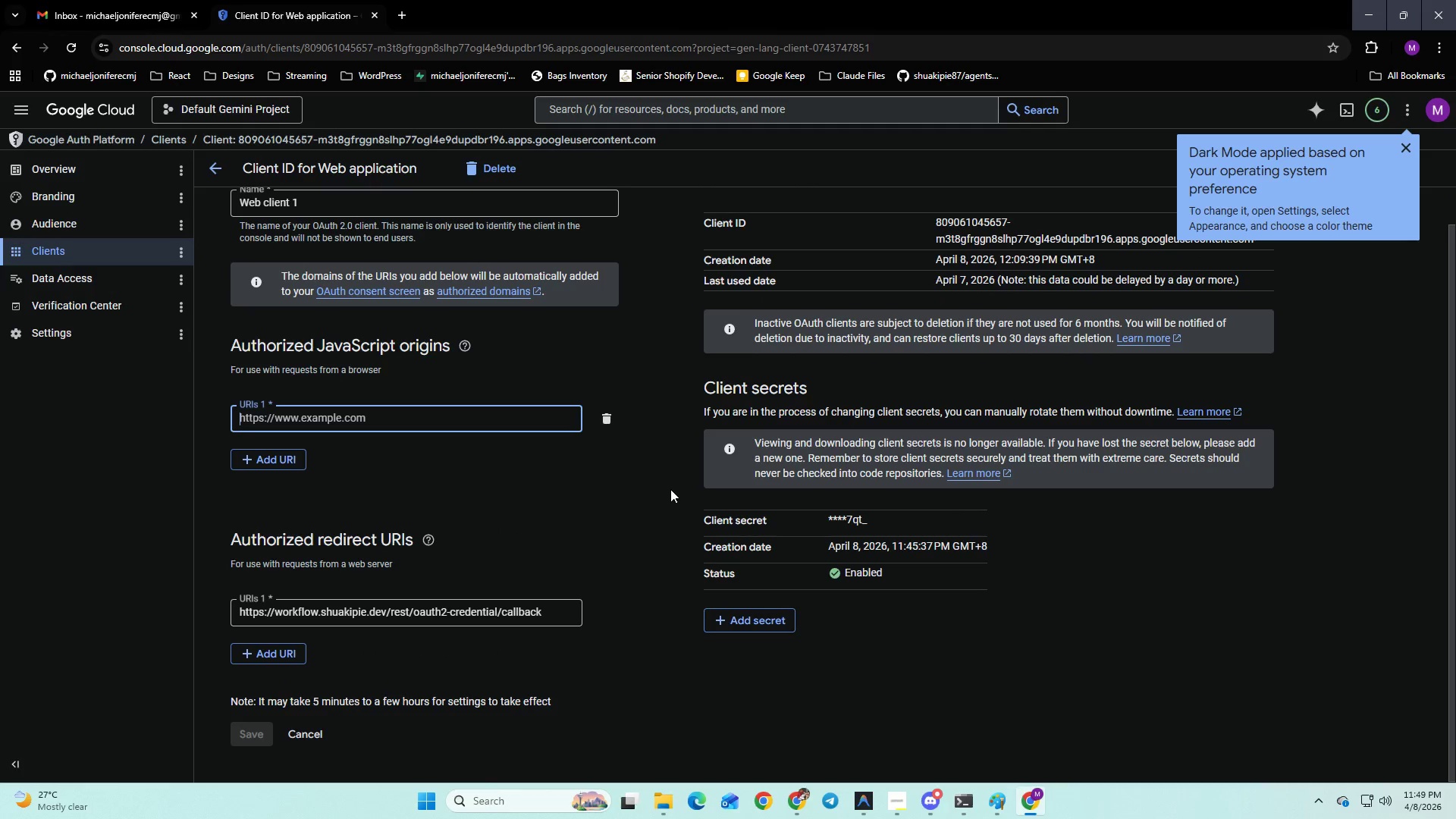 
key(Meta+Shift+S)
 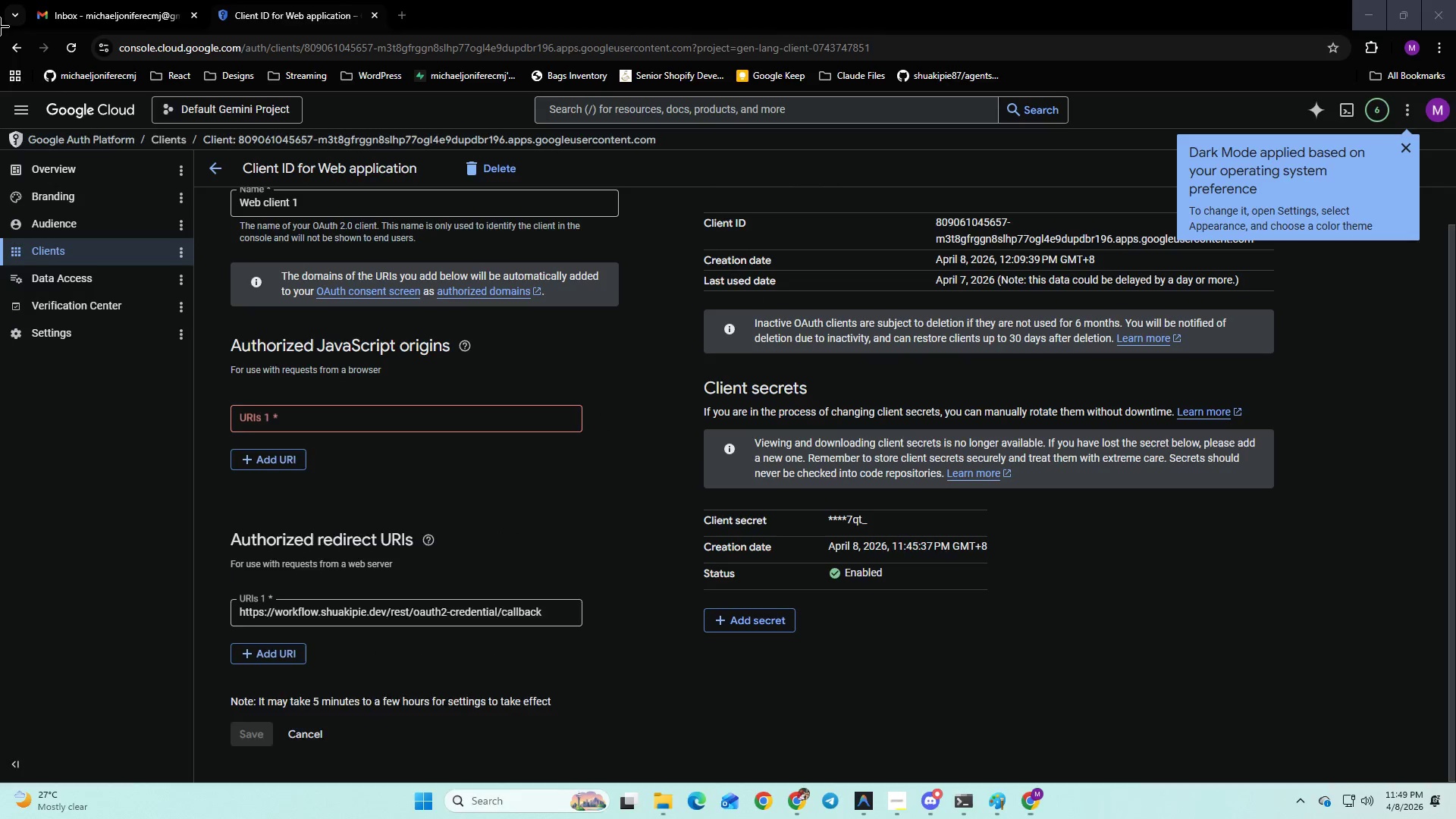 
left_click_drag(start_coordinate=[7, 16], to_coordinate=[1451, 786])
 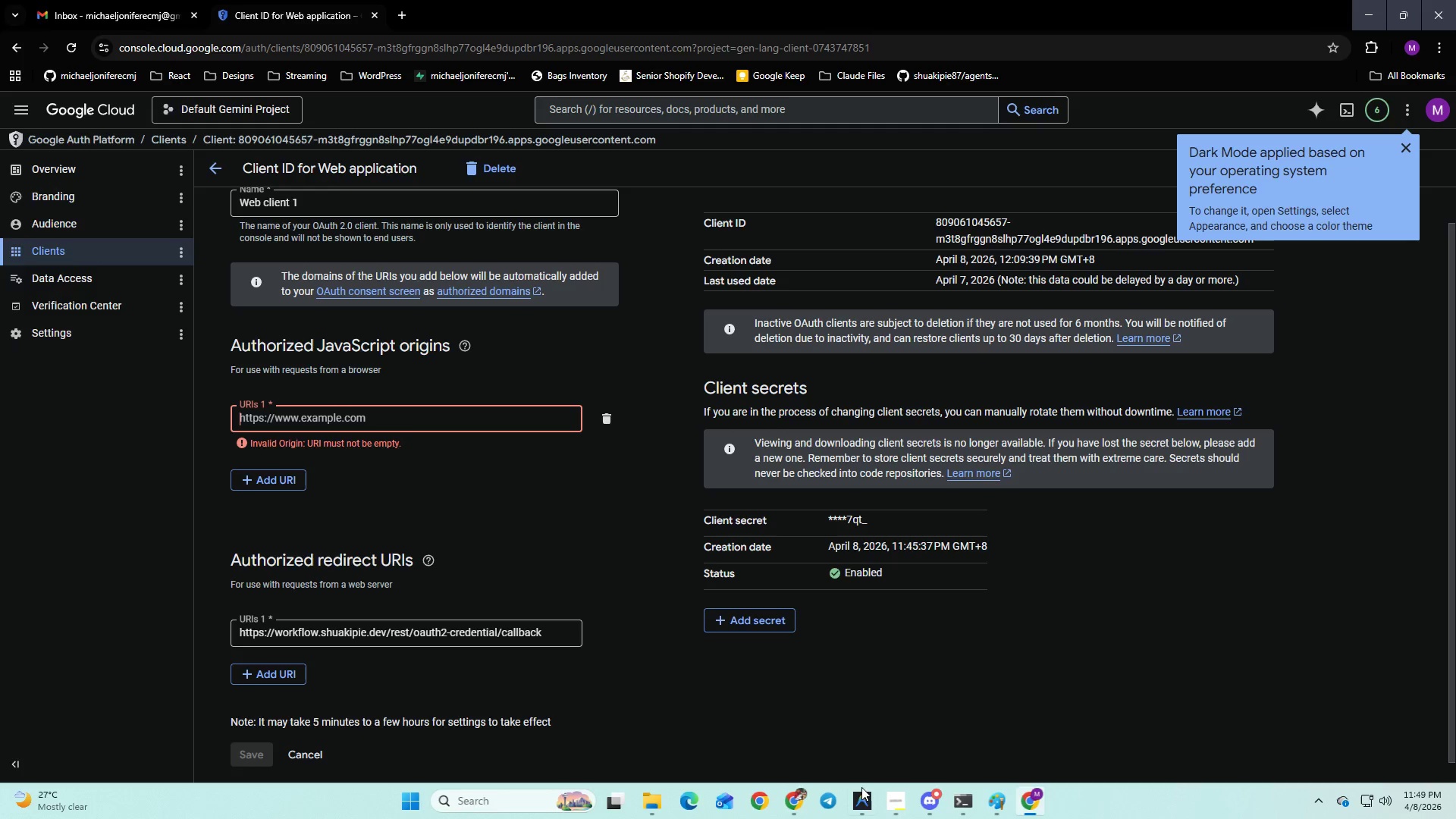 
left_click([870, 809])
 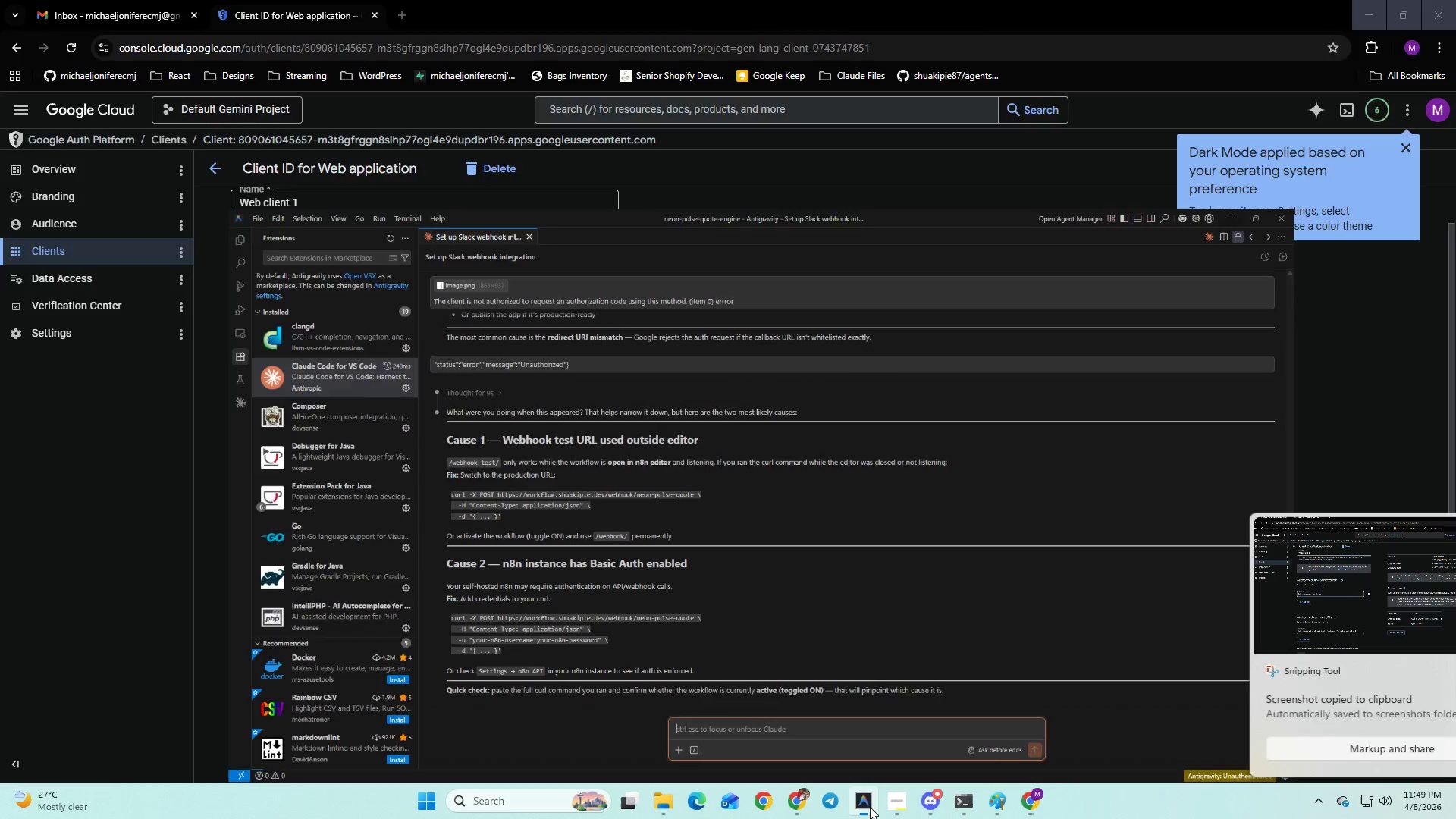 
key(Control+V)
 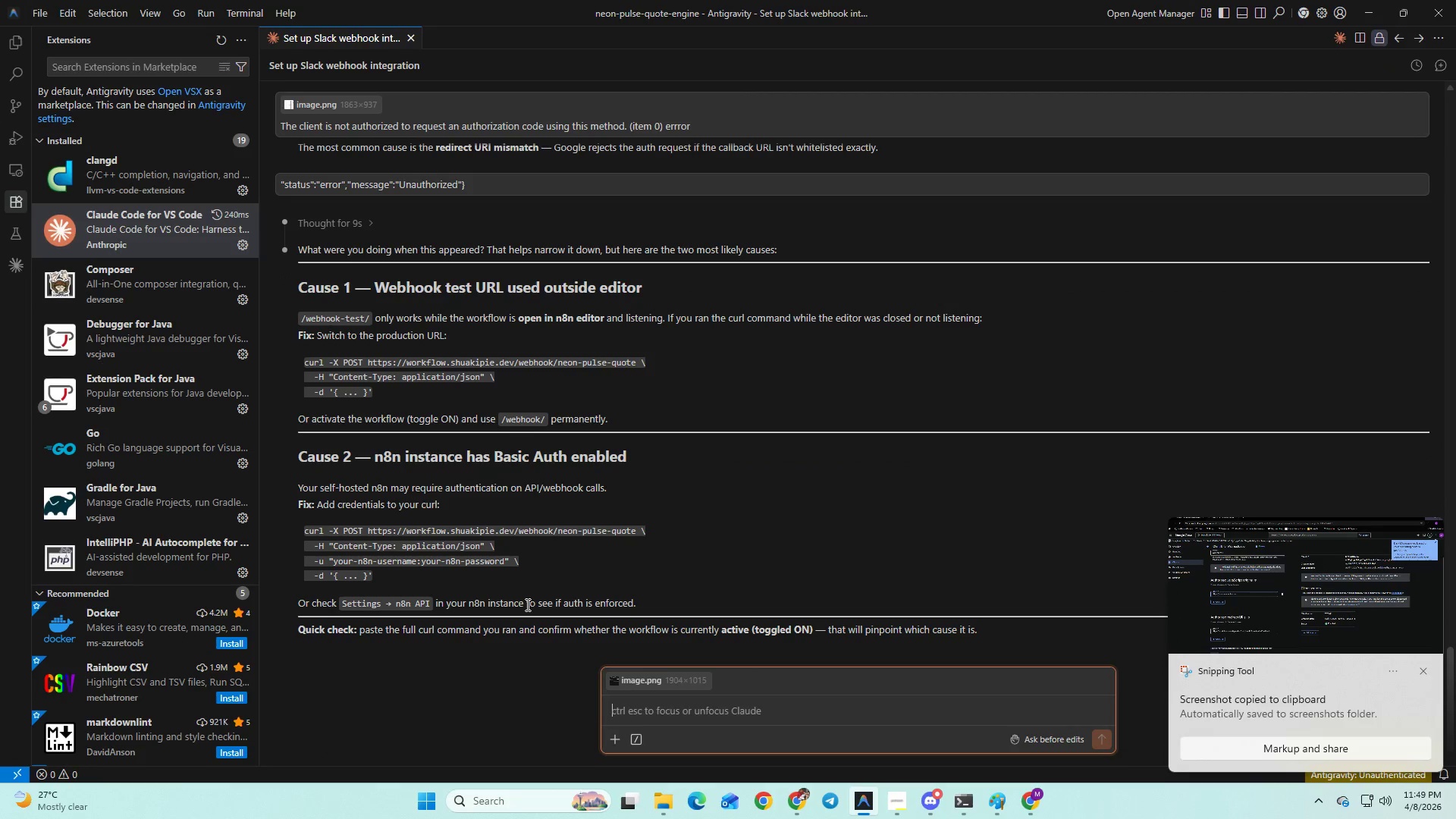 
key(Alt+AltLeft)
 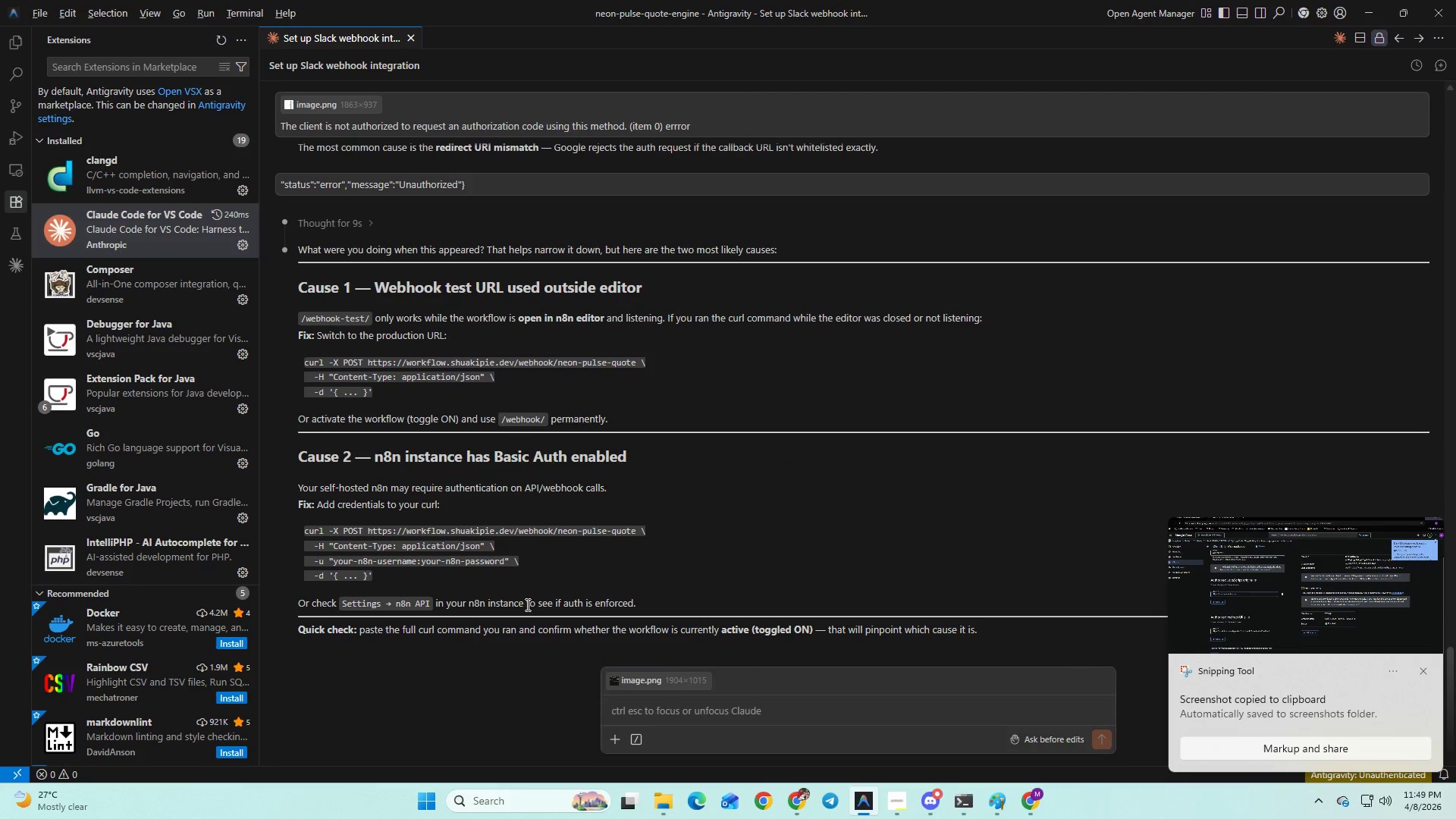 
key(Alt+AltLeft)
 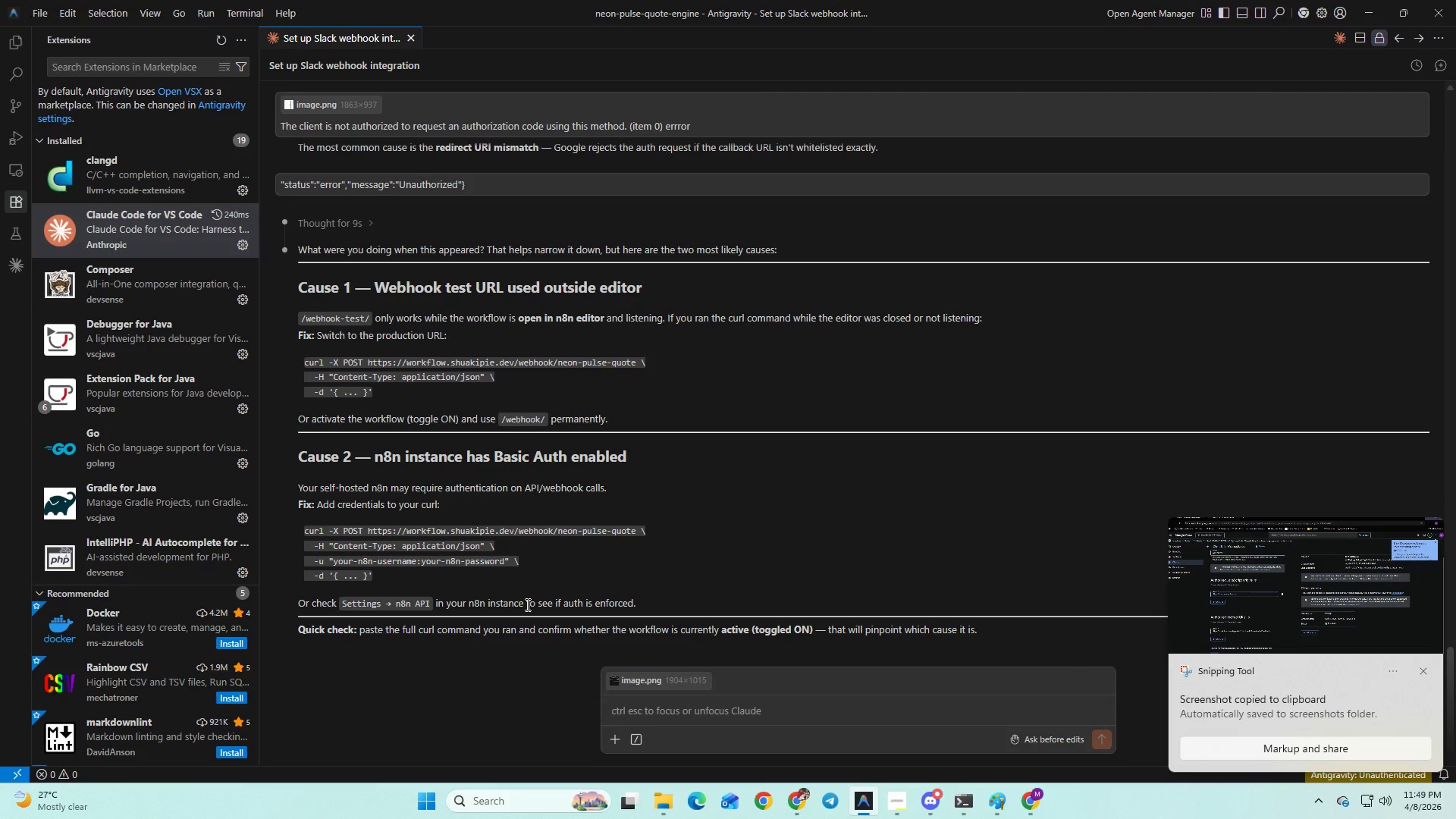 
key(Alt+Tab)
 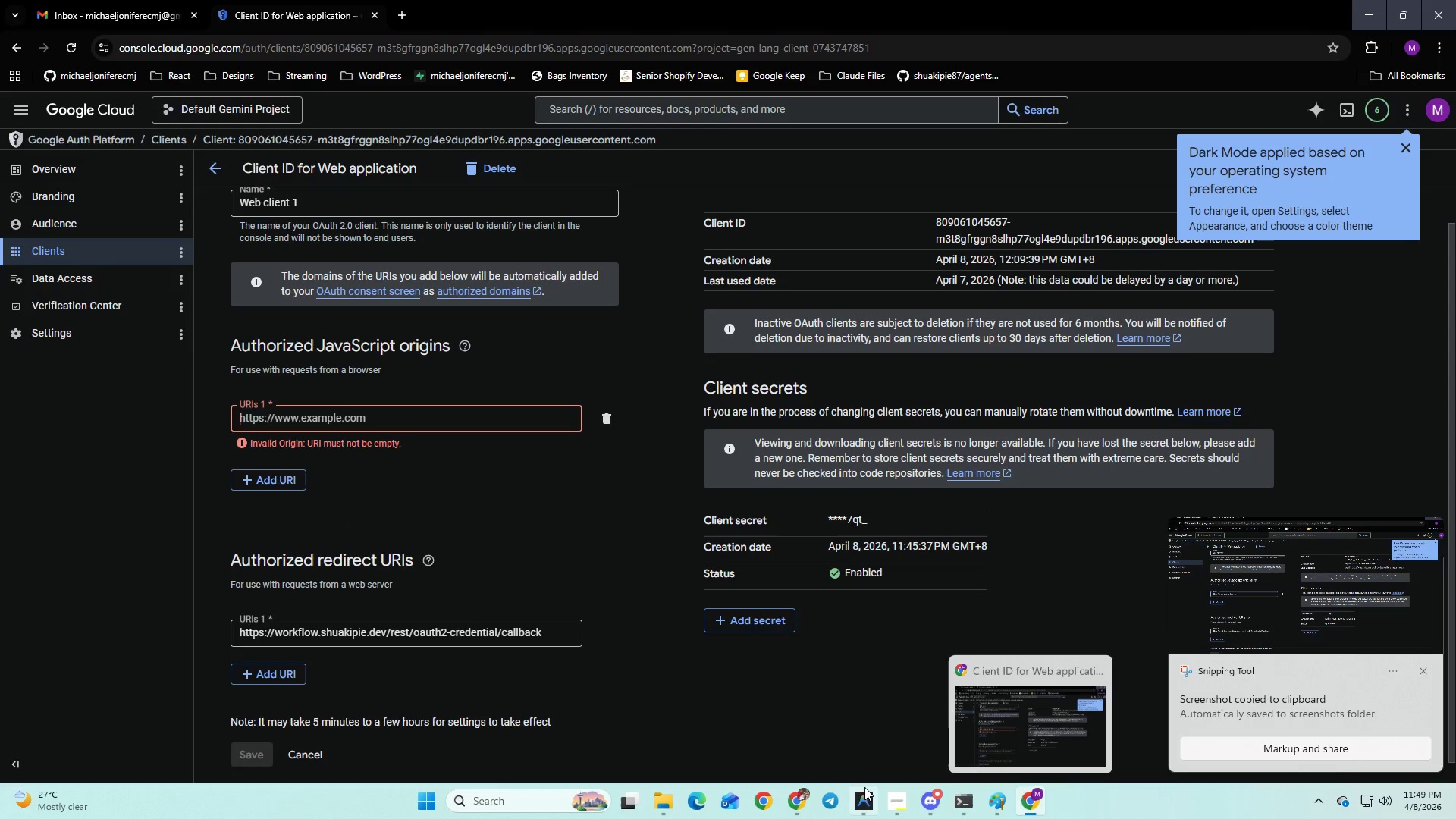 
left_click([794, 807])
 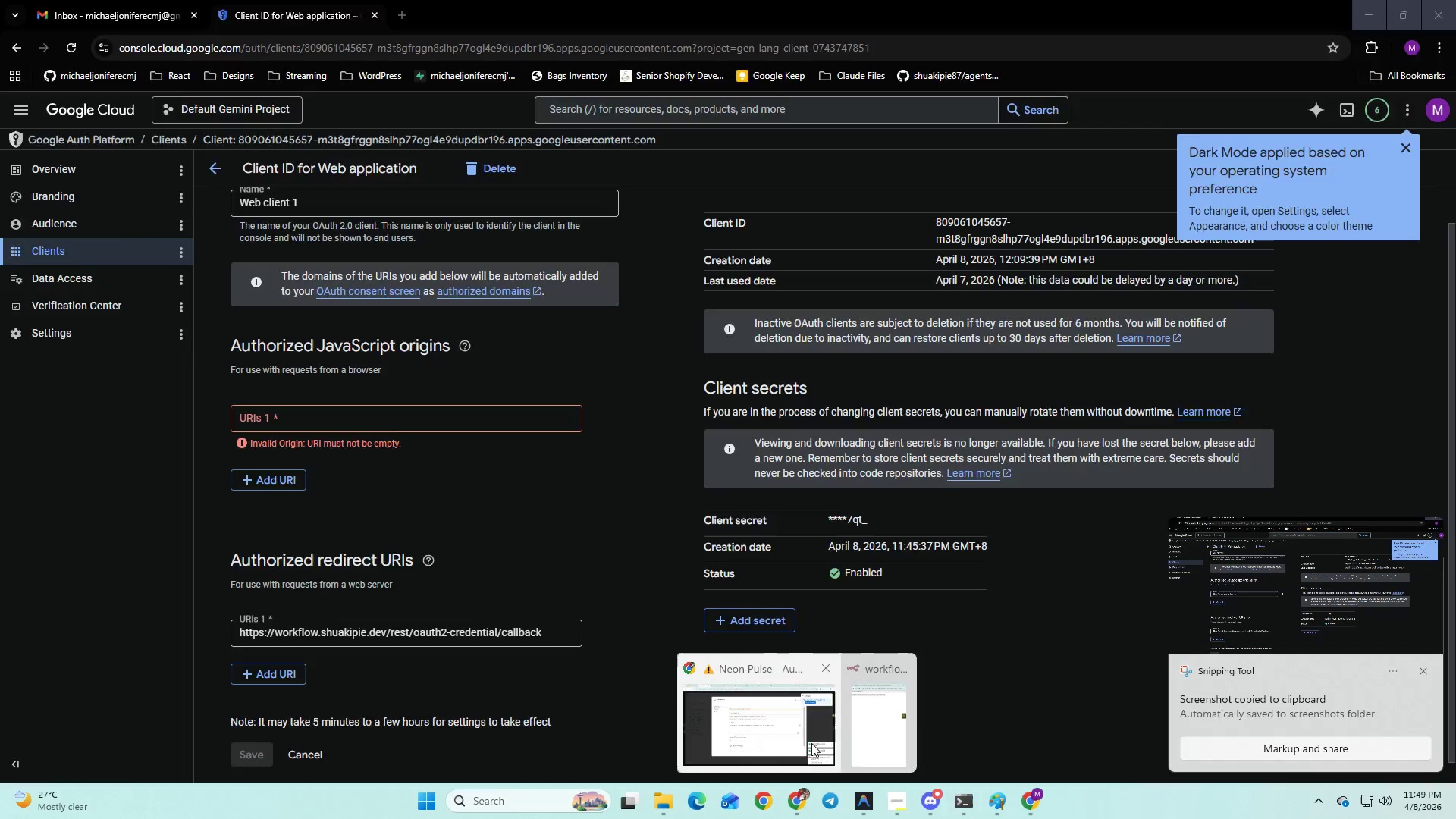 
left_click([887, 736])
 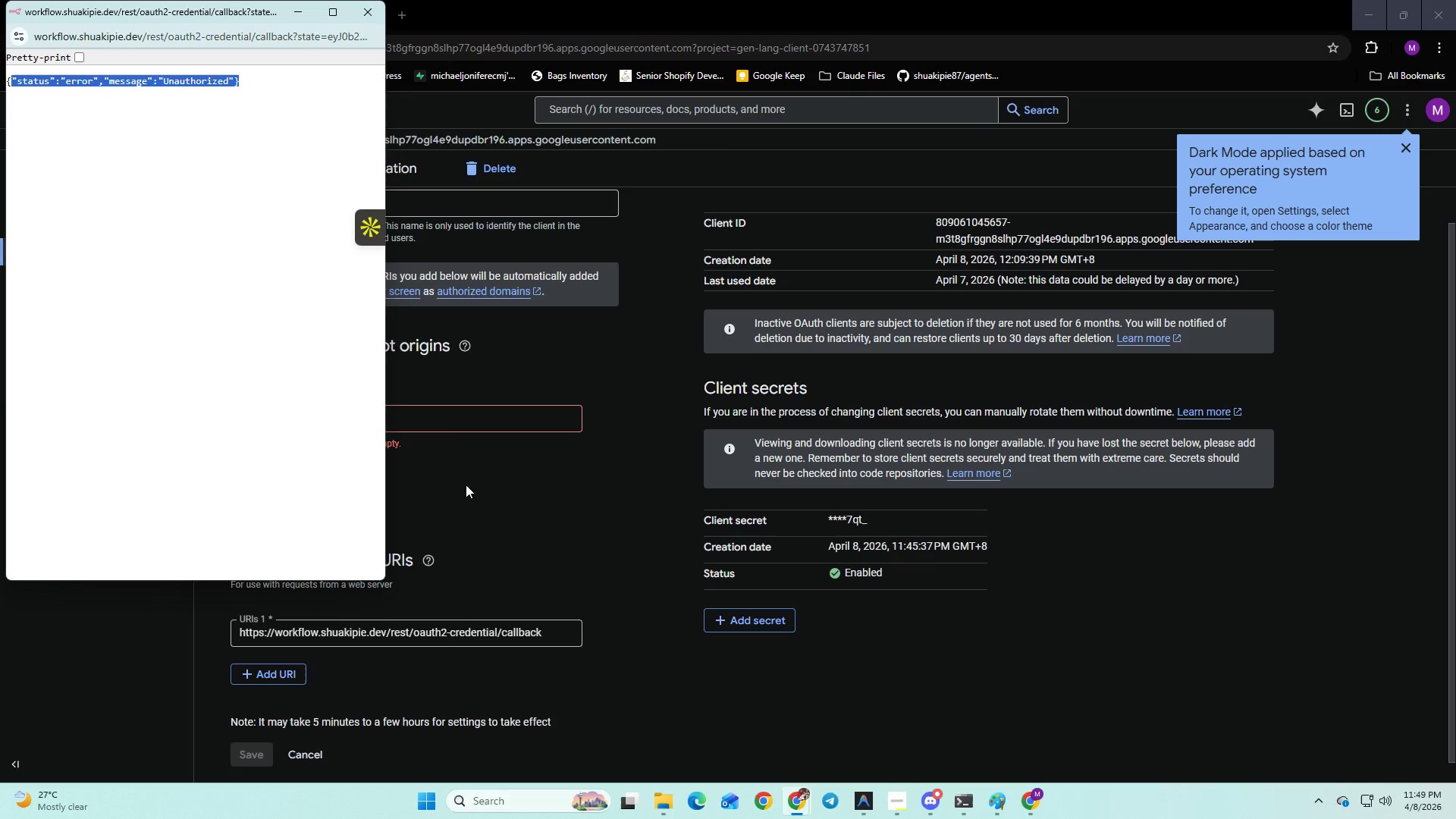 
key(Control+ControlLeft)
 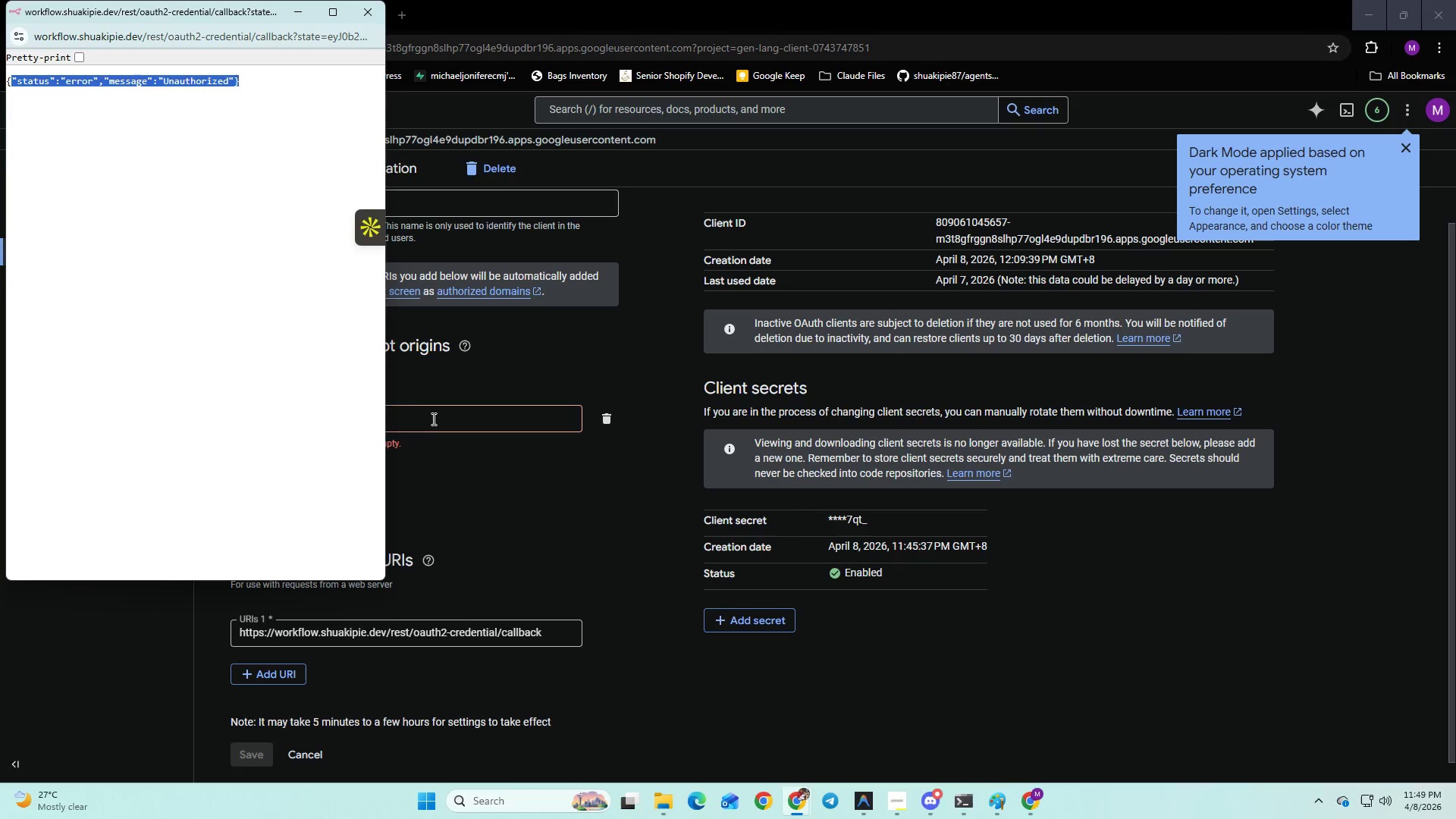 
key(Control+C)
 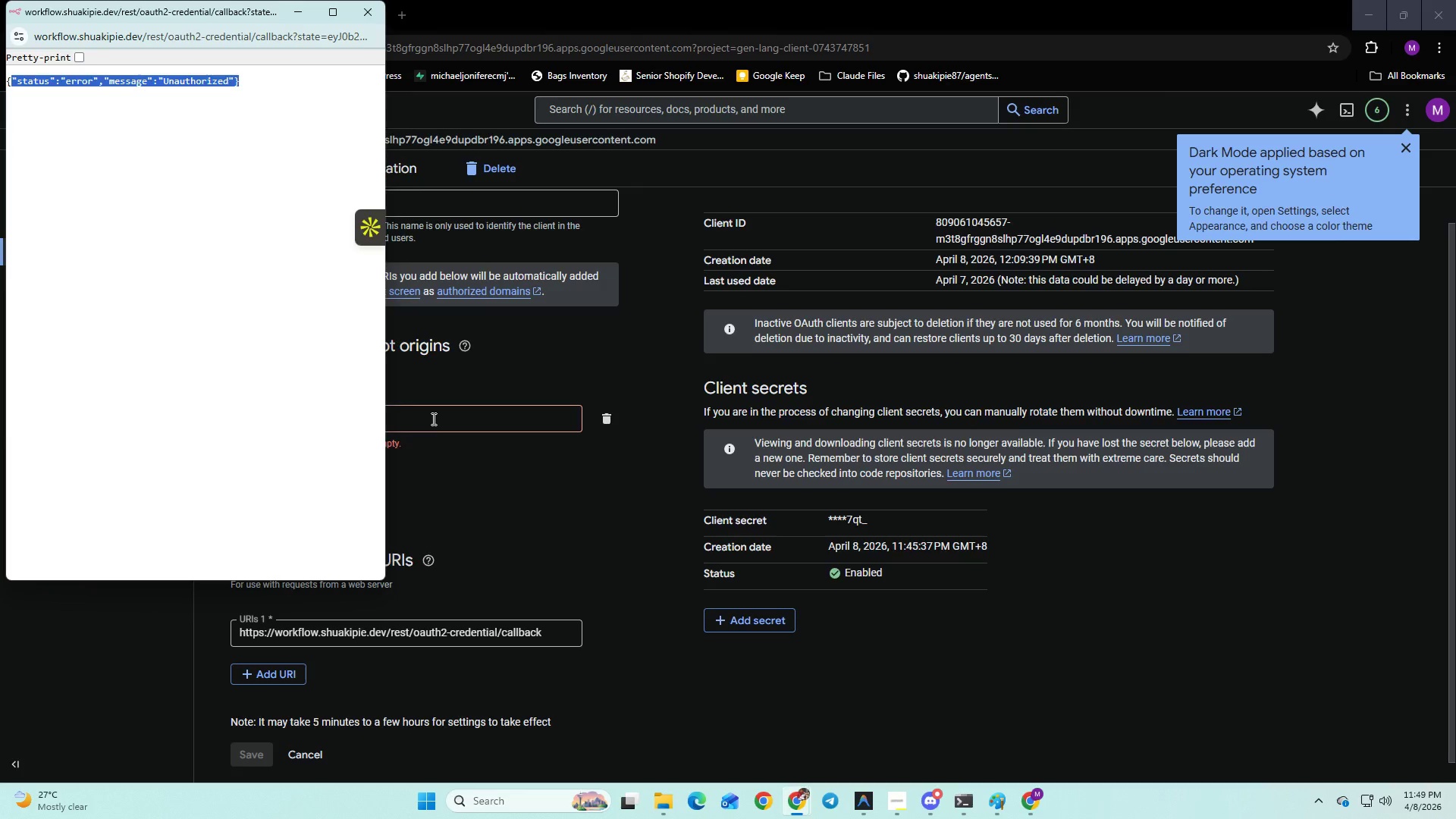 
key(Alt+AltLeft)
 